 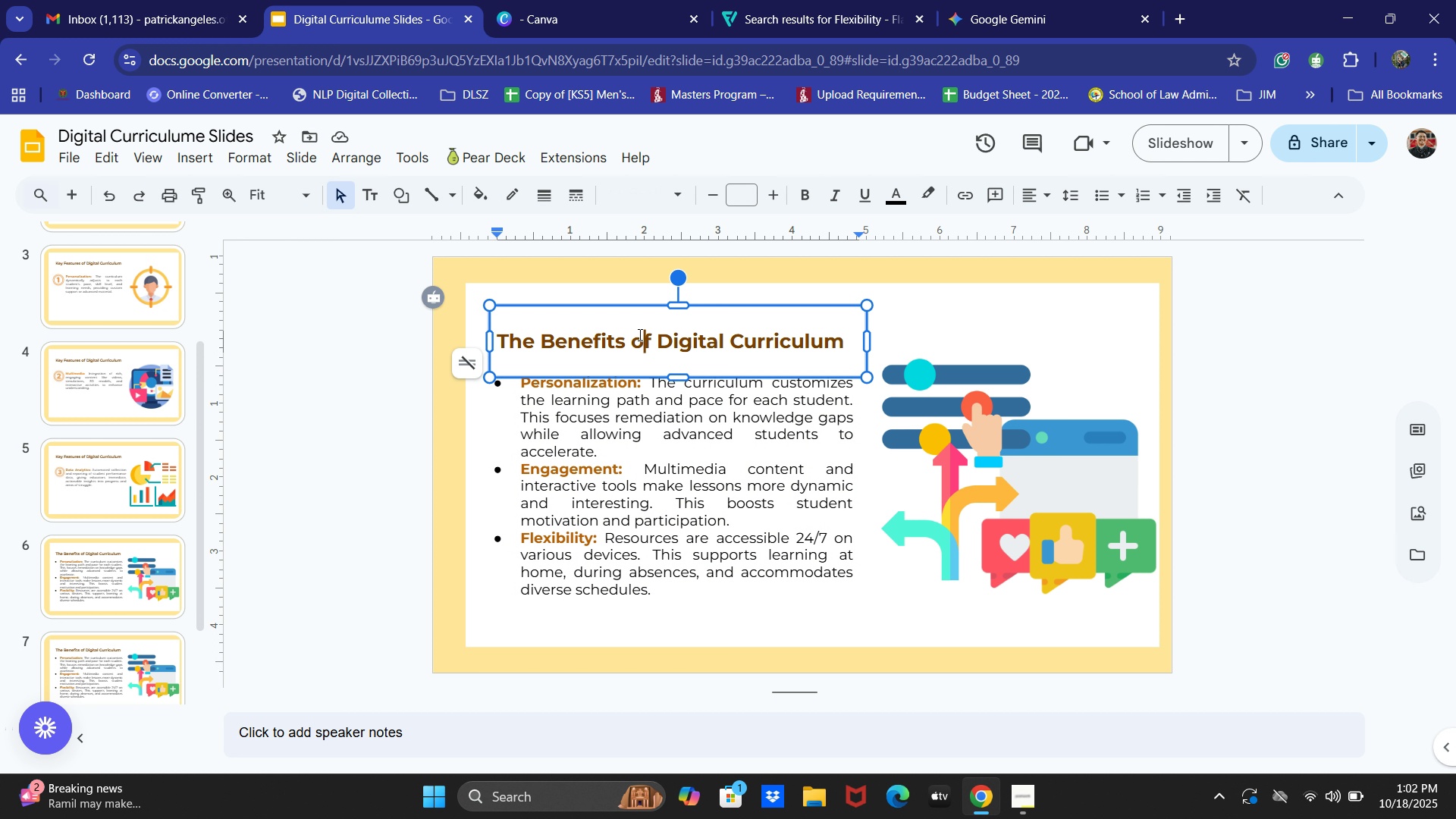 
key(Control+ControlLeft)
 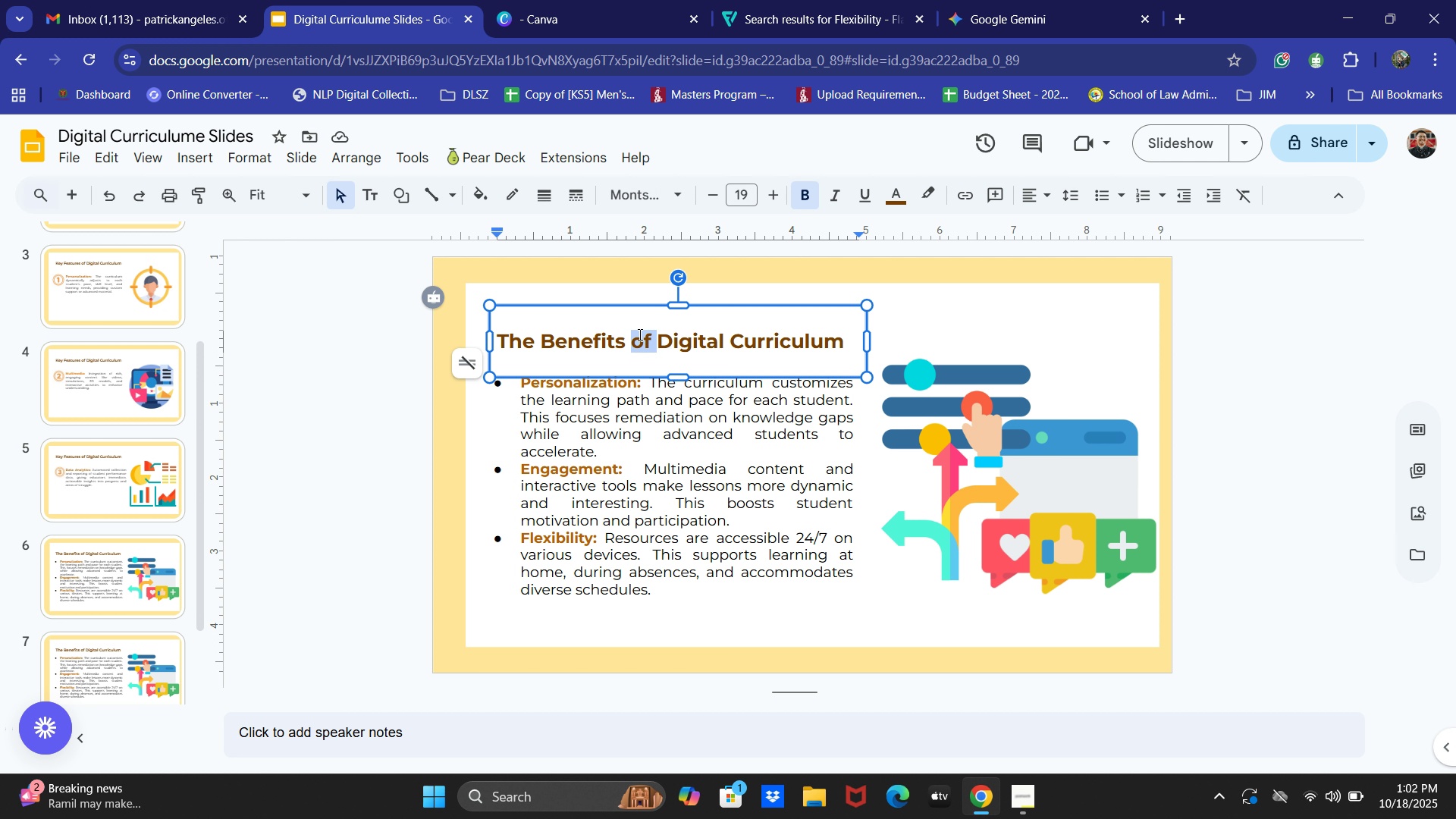 
type(aTestimonial )
key(Backspace)
type( of )
key(Backspace)
key(Backspace)
key(Backspace)
type(ies of Educators )
key(Backspace)
type( ab)
key(Backspace)
key(Backspace)
key(Backspace)
 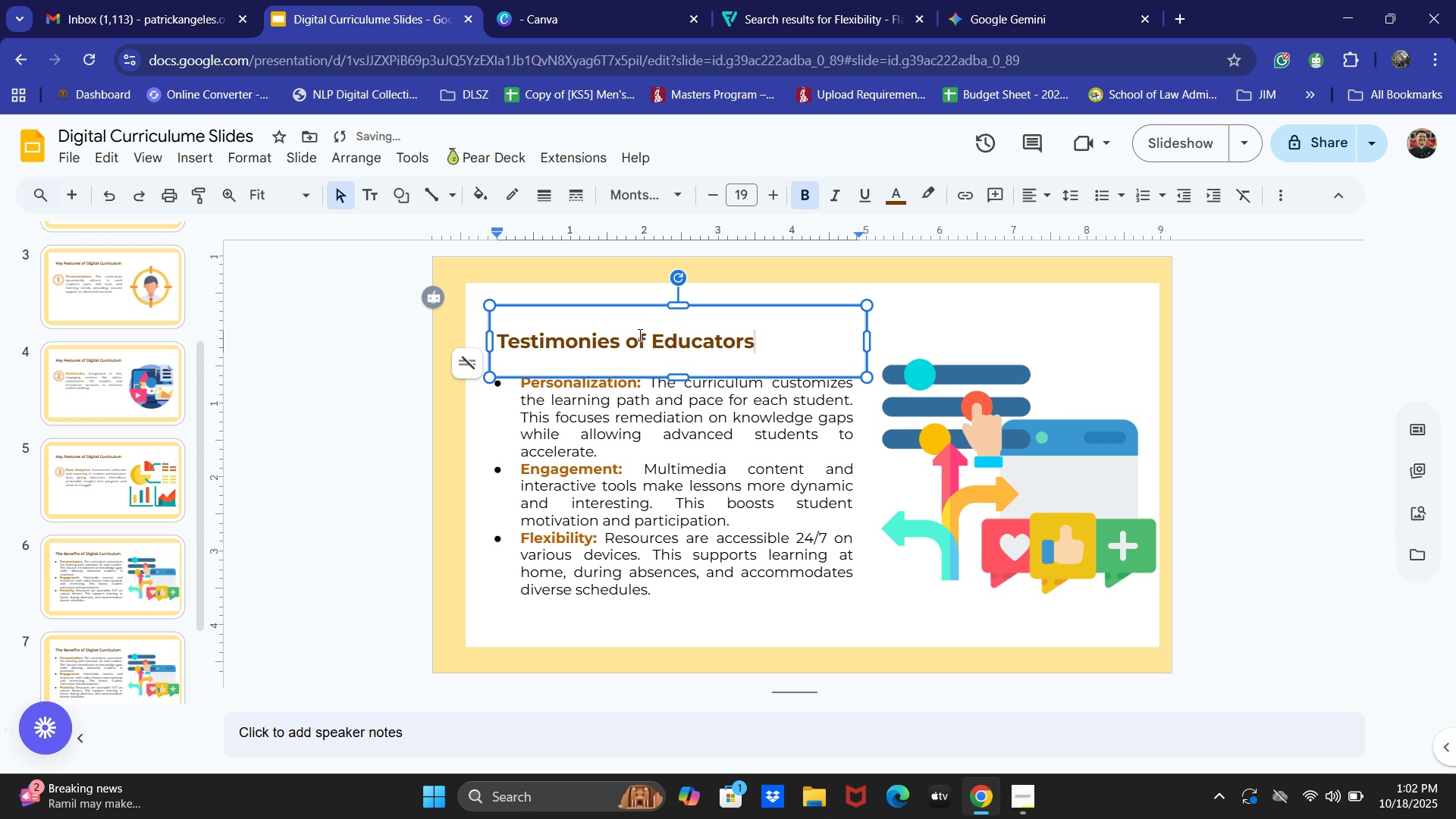 
left_click([494, 342])
 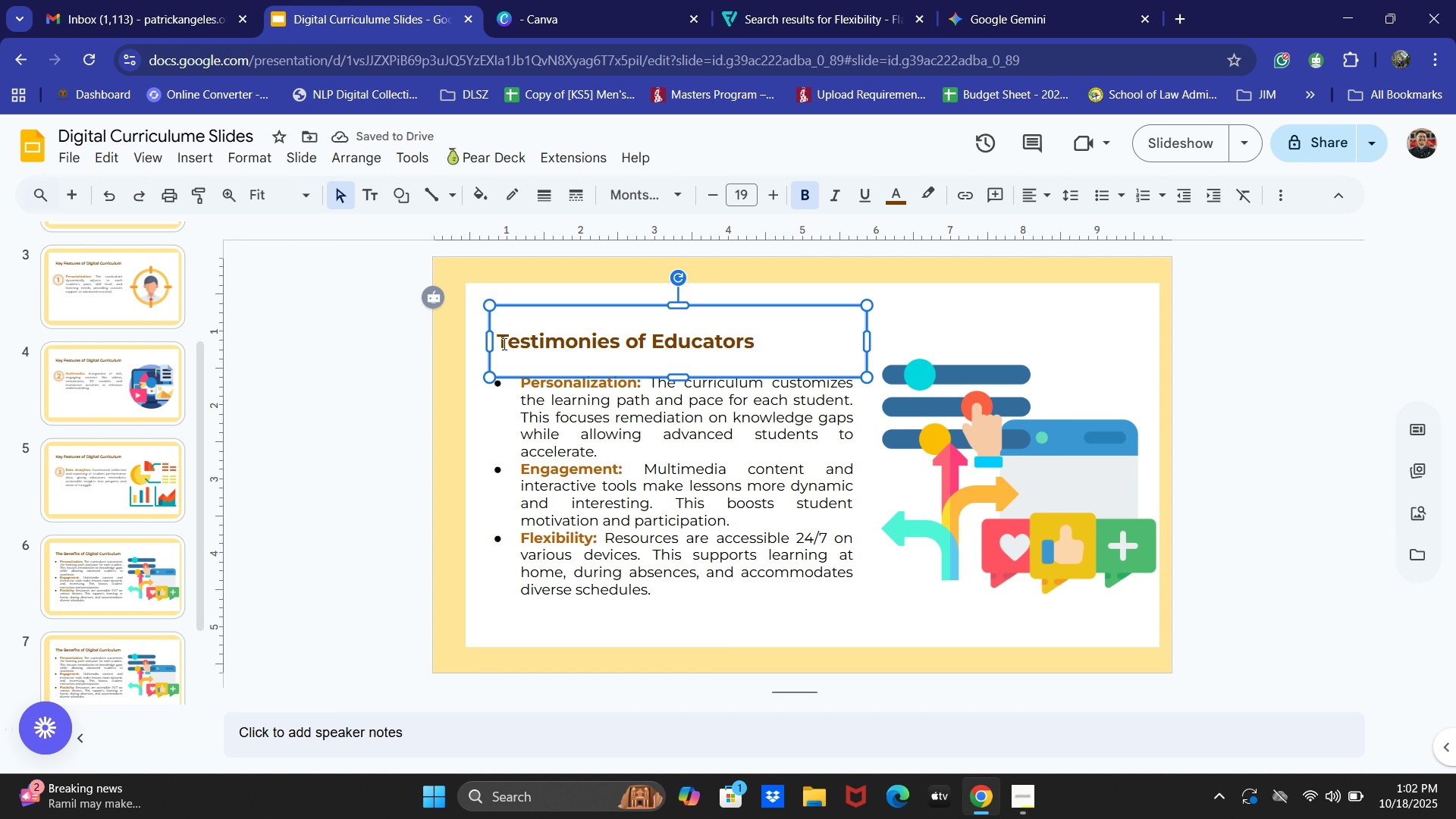 
left_click([507, 349])
 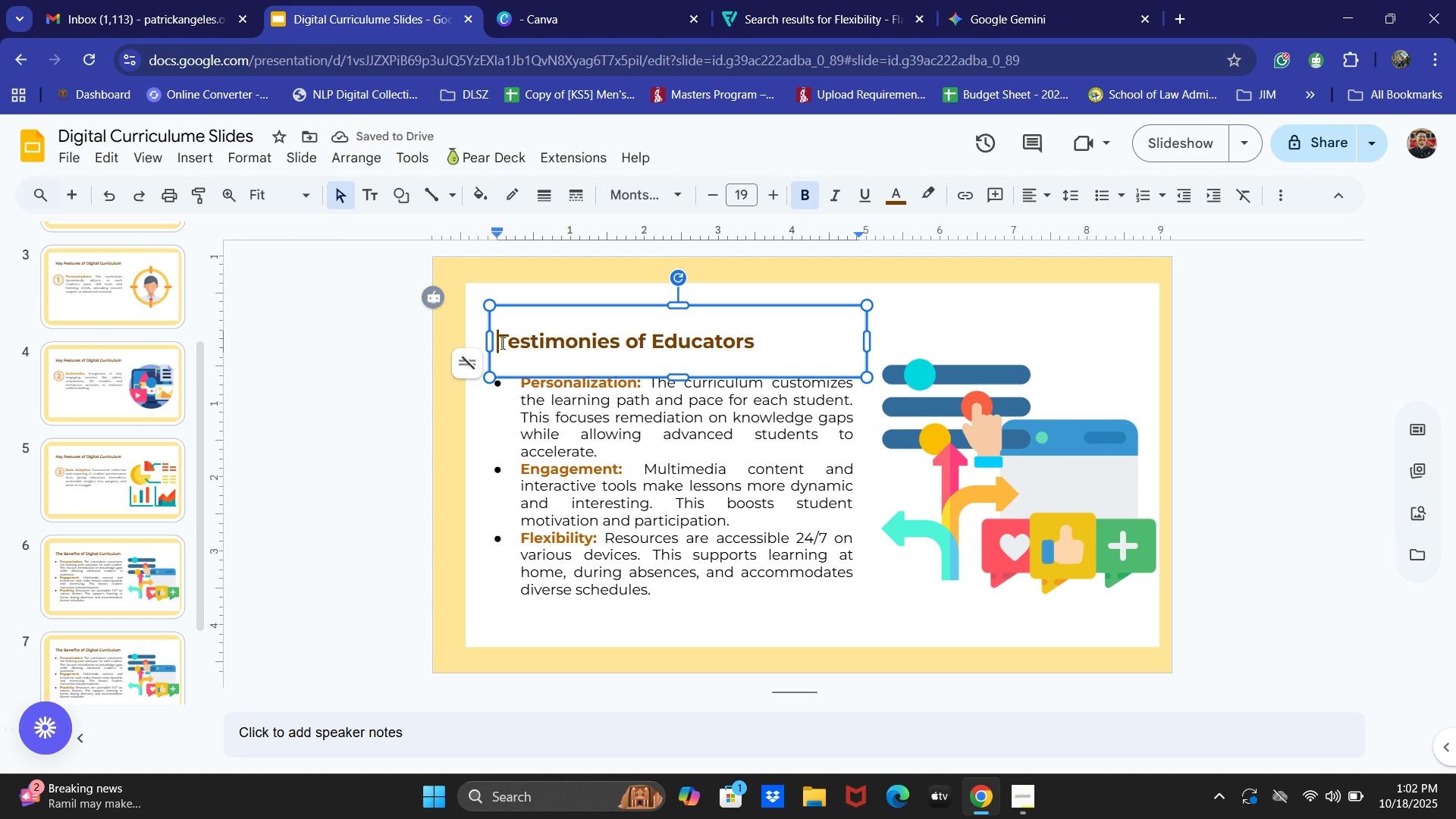 
double_click([501, 343])
 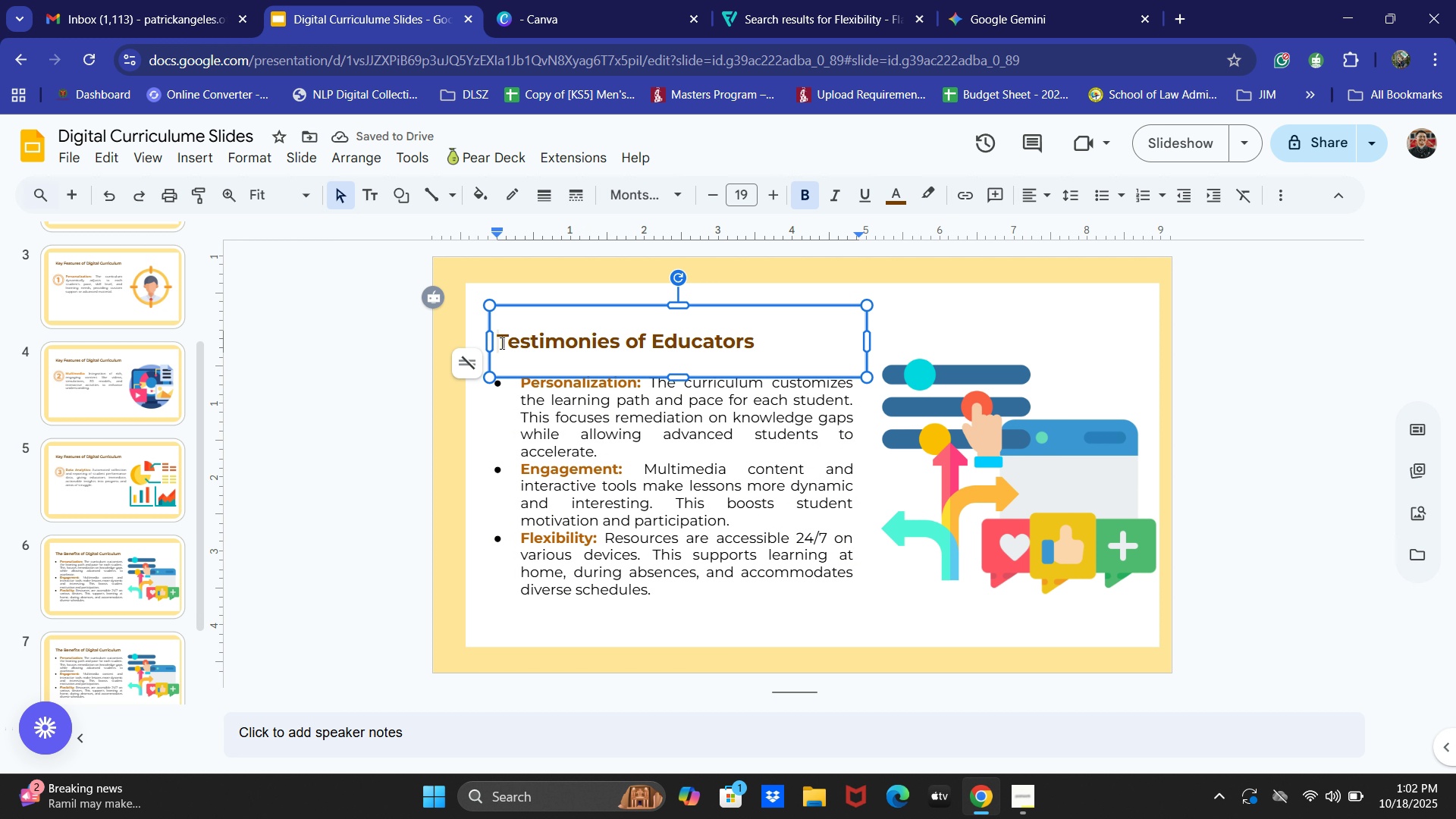 
type(On Digital Curriculun:)
key(Backspace)
key(Backspace)
type(m: )
 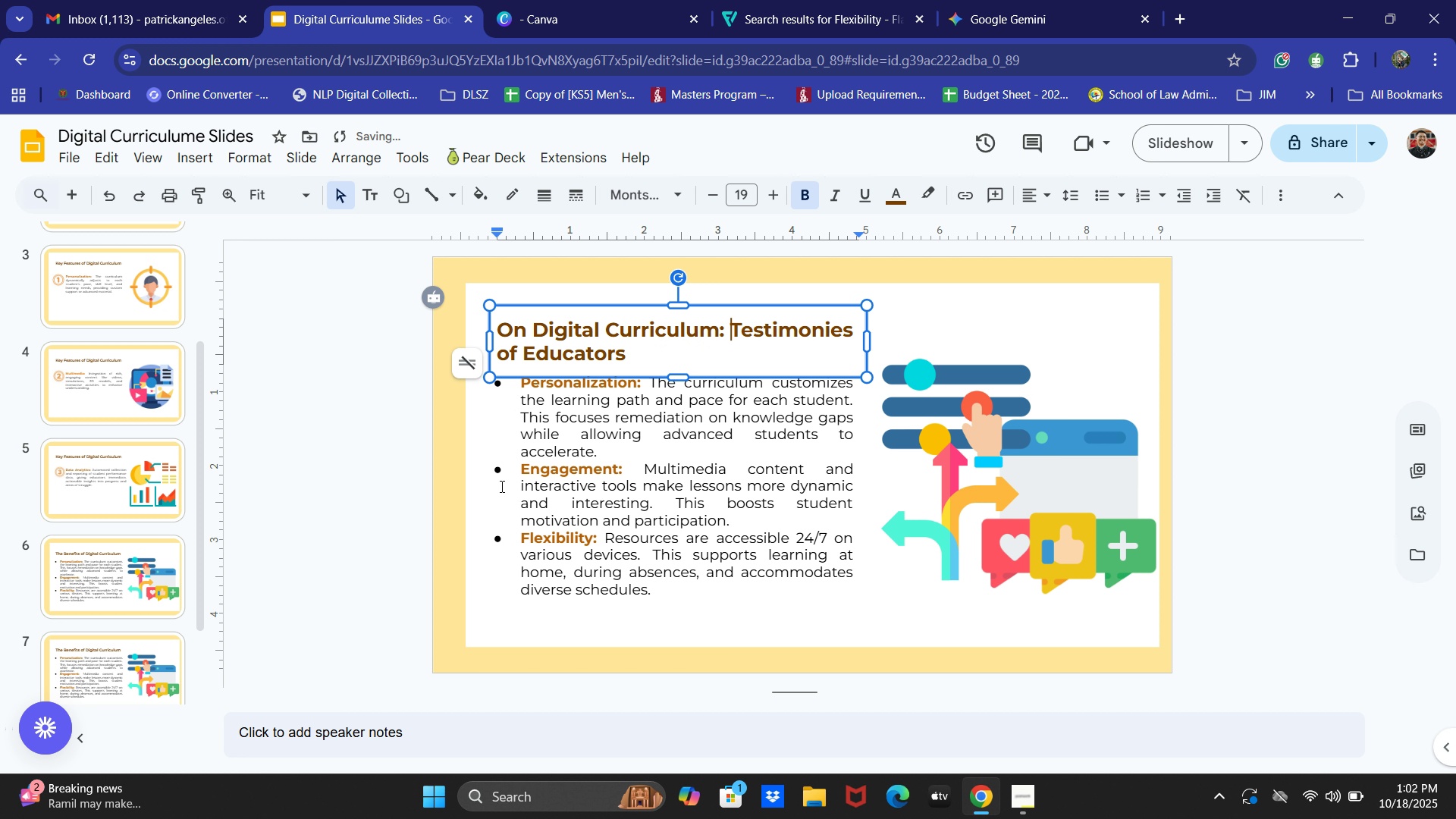 
left_click([451, 522])
 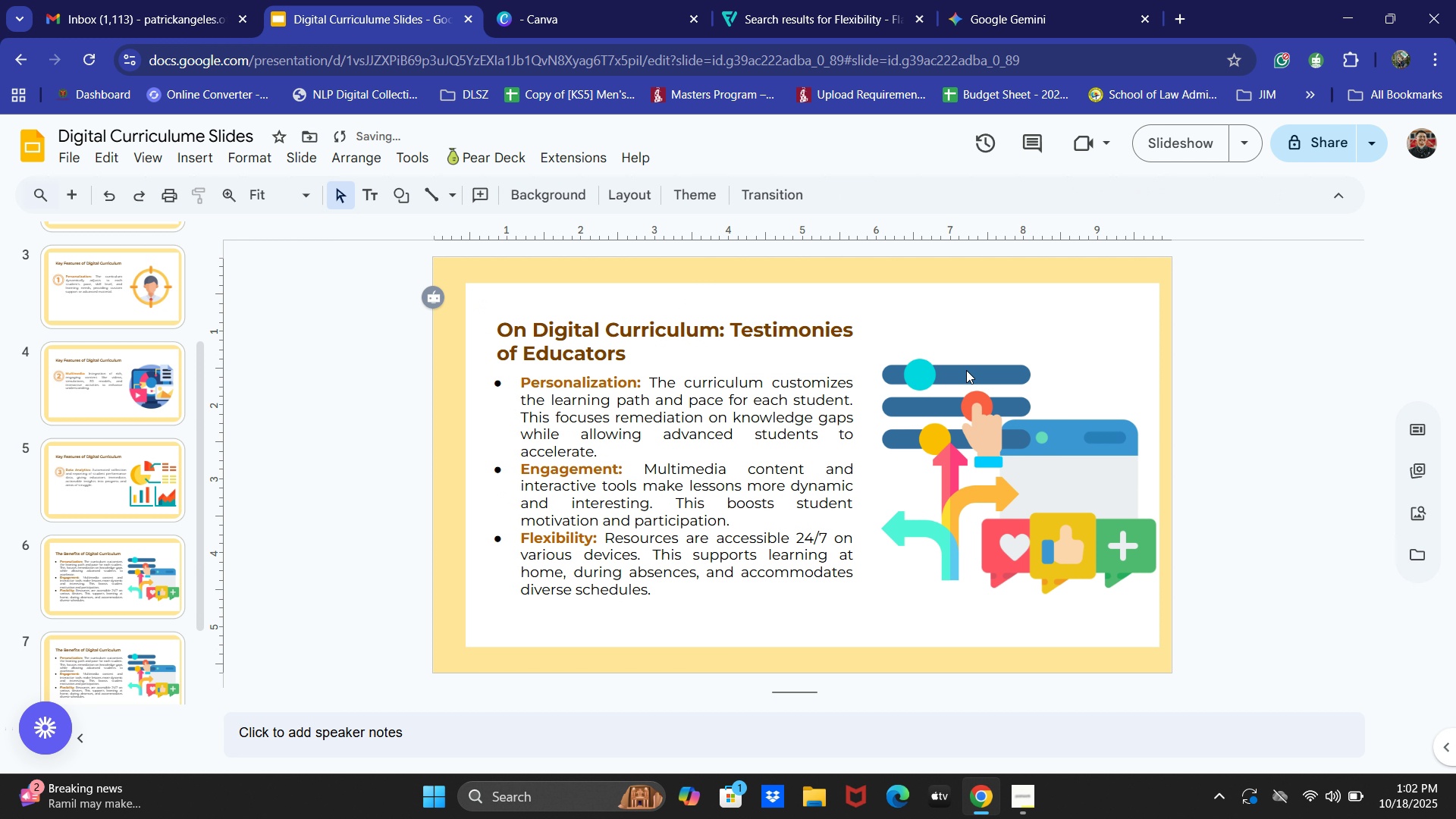 
left_click([954, 381])
 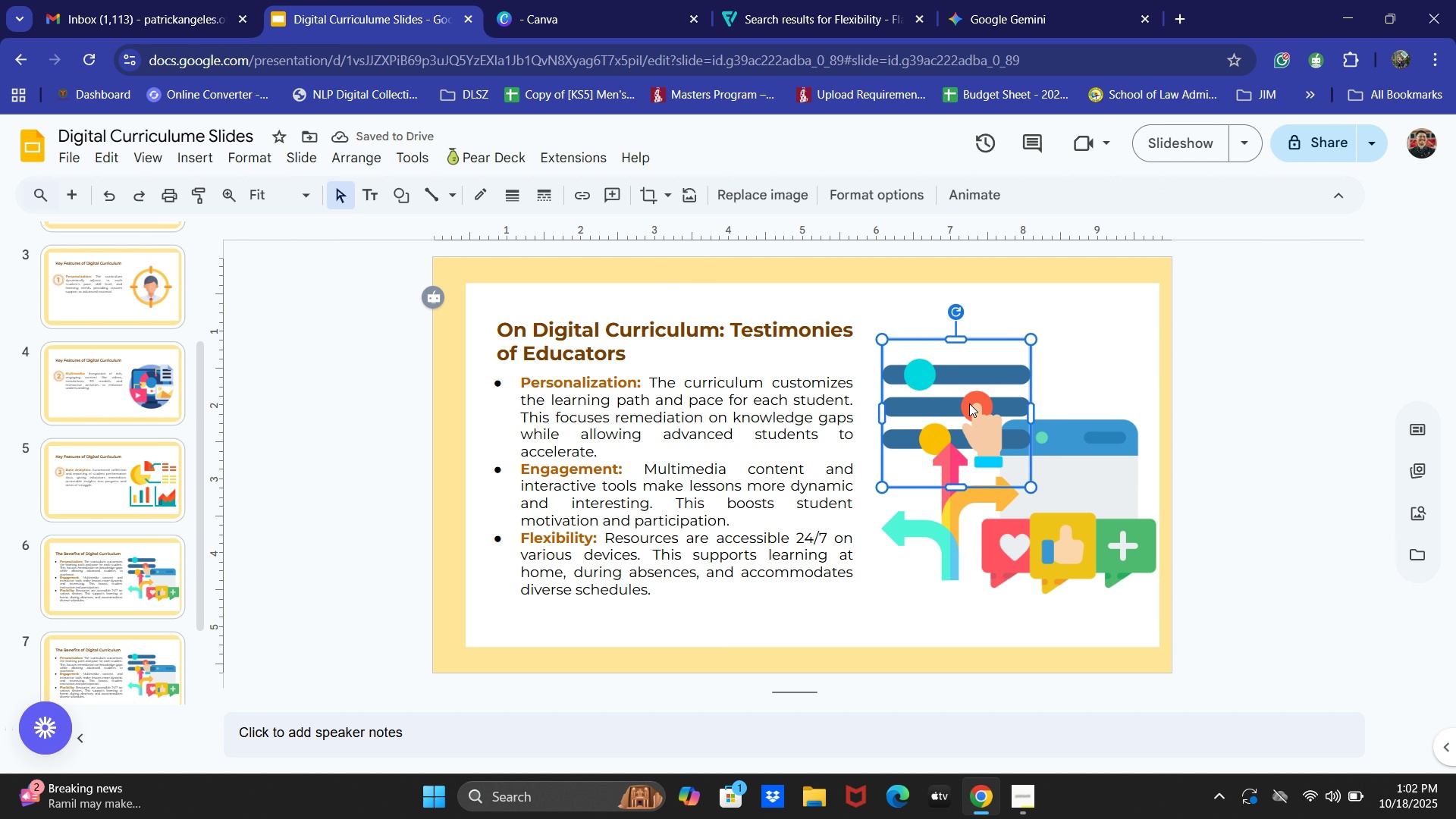 
hold_key(key=ShiftLeft, duration=1.09)
left_click([947, 497])
 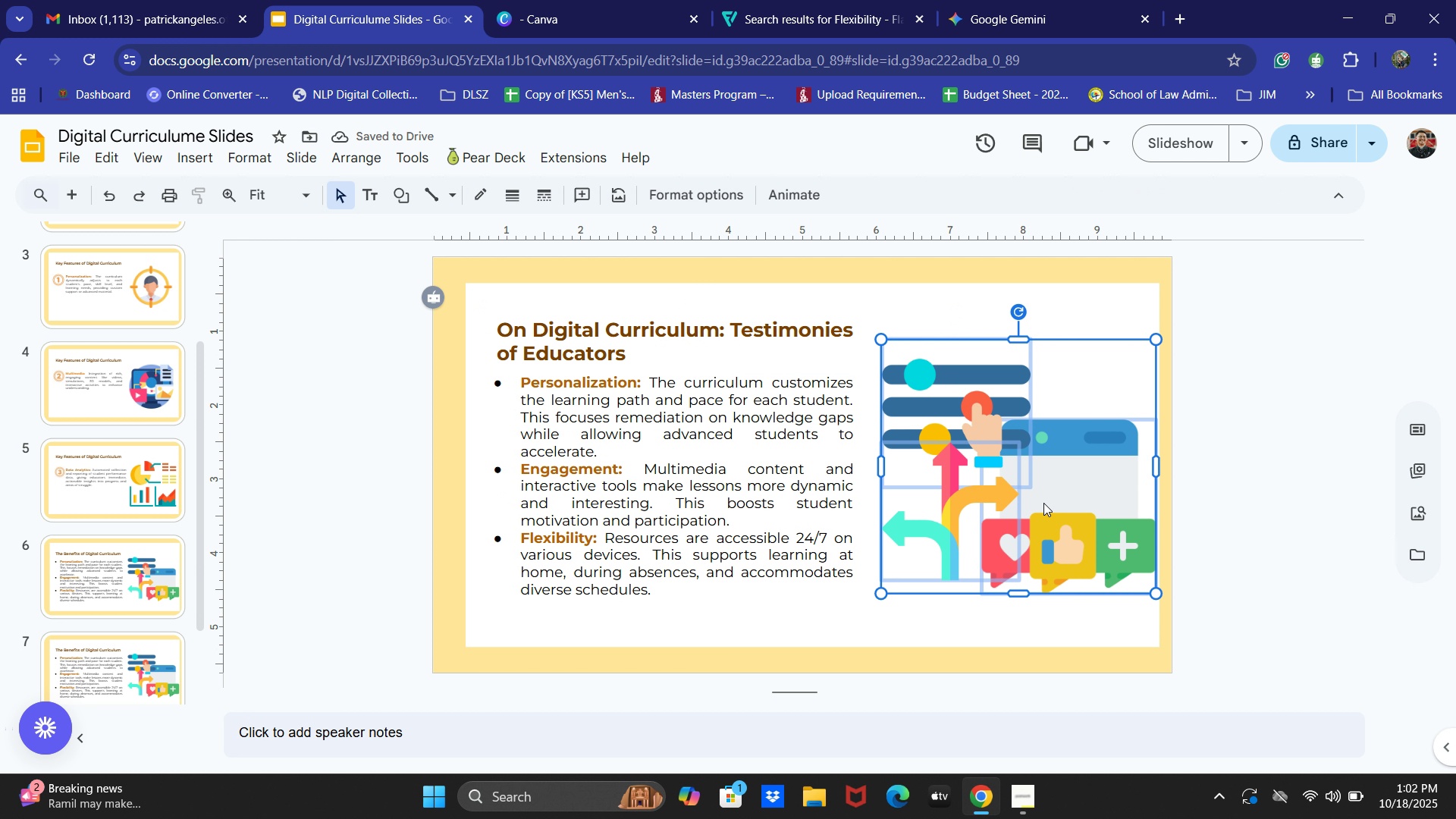 
key(Backspace)
 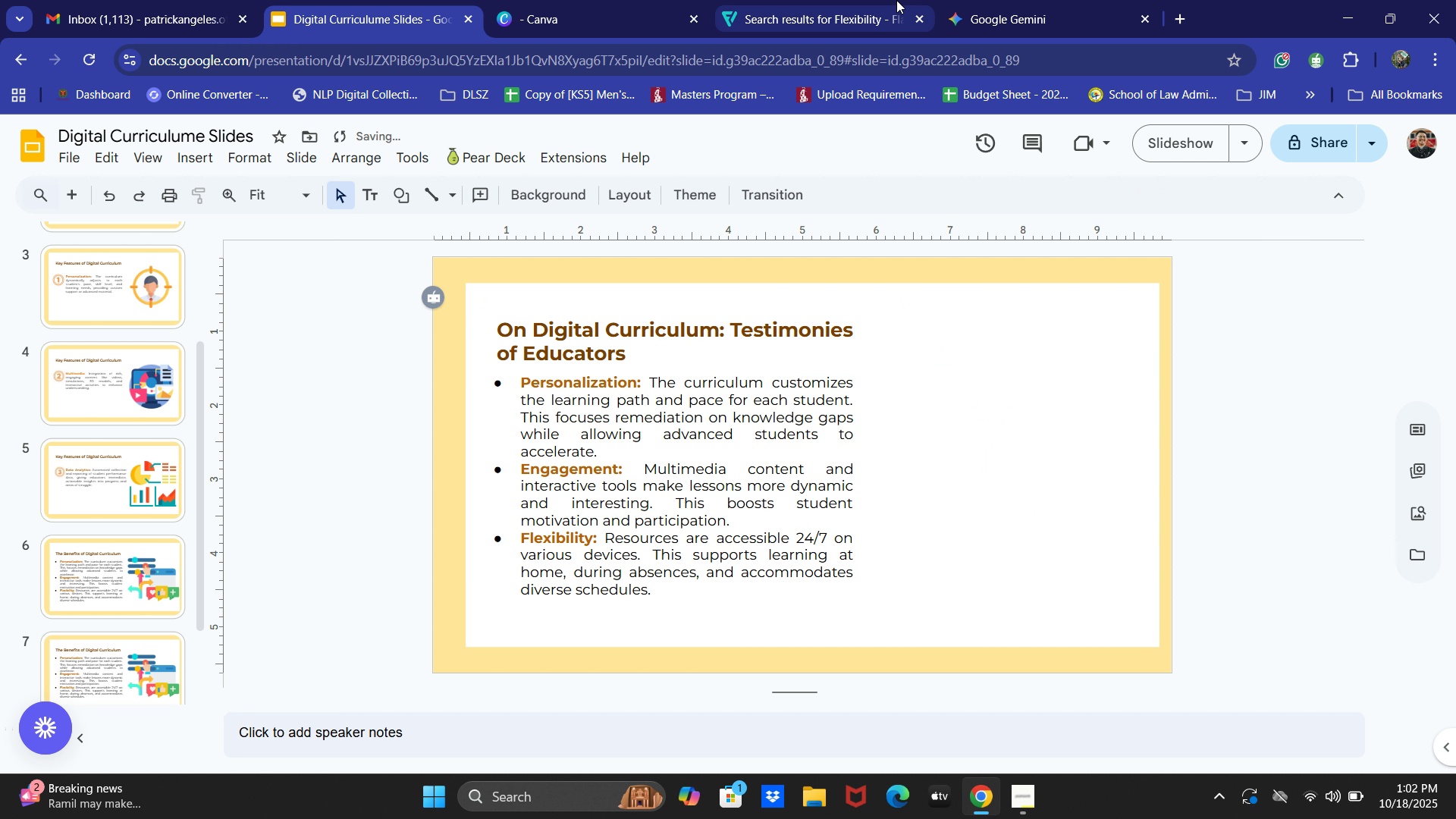 
double_click([934, 0])
 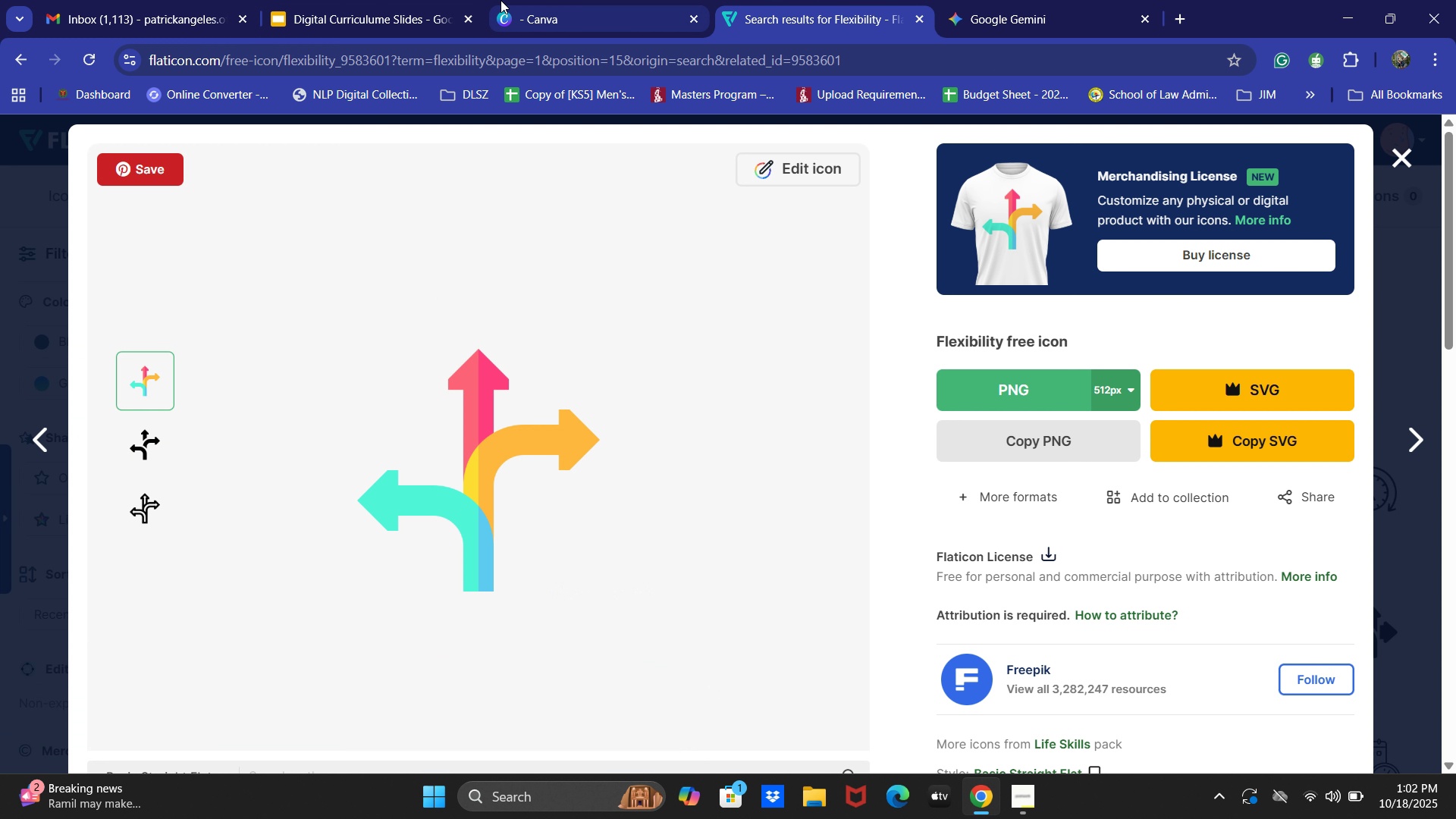 
double_click([326, 0])
 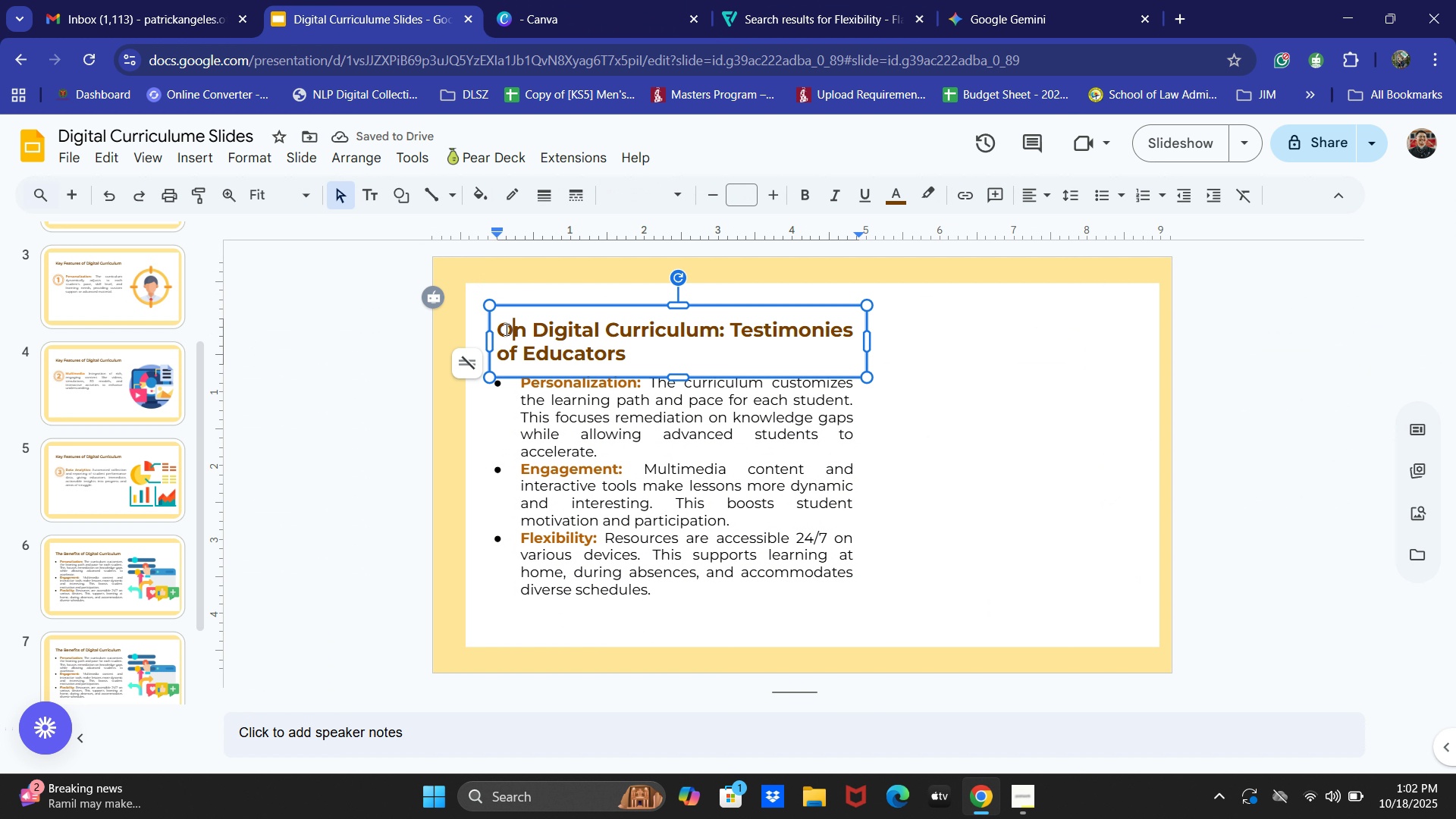 
left_click_drag(start_coordinate=[500, 331], to_coordinate=[724, 332])
 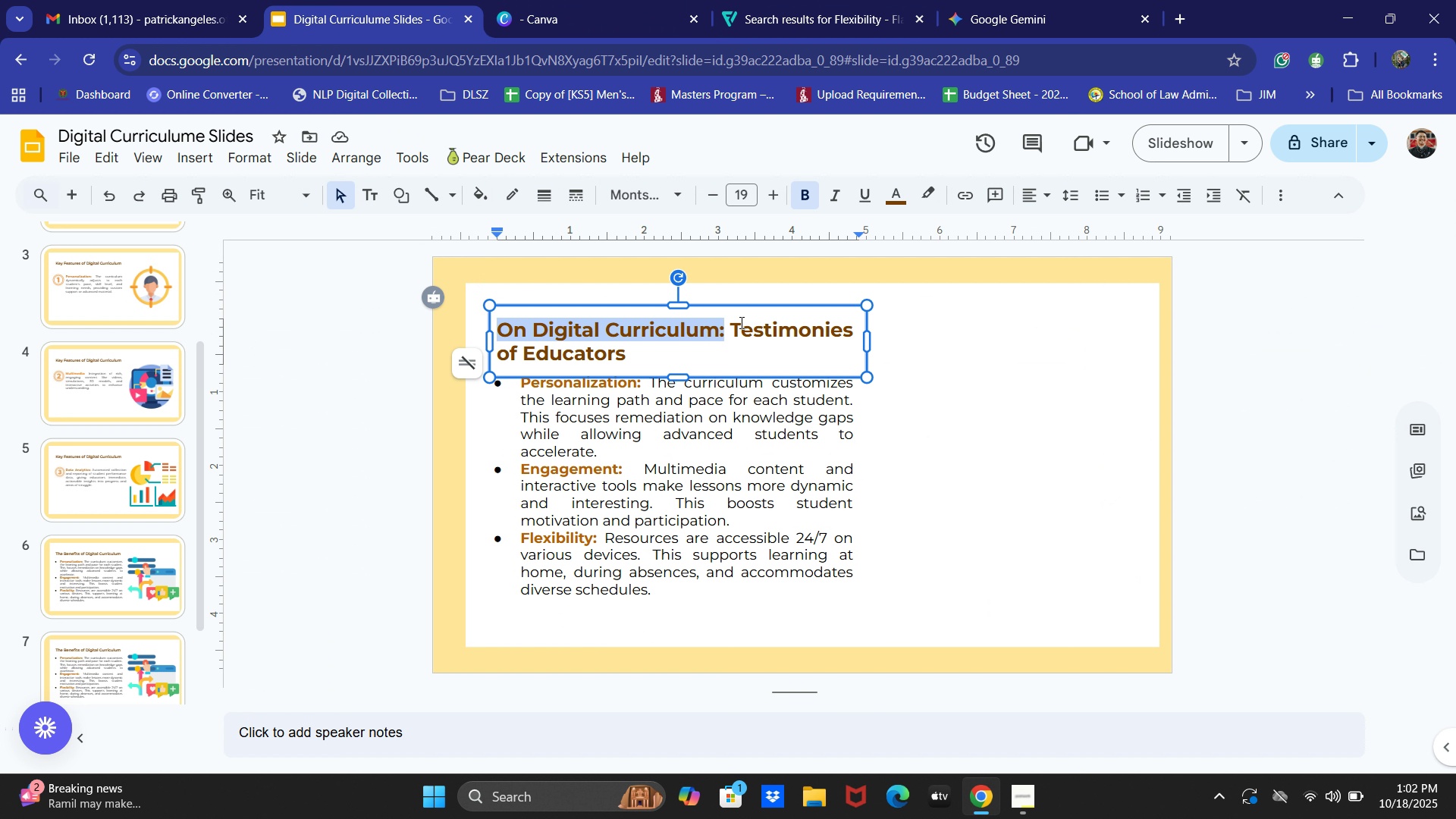 
wait(8.85)
 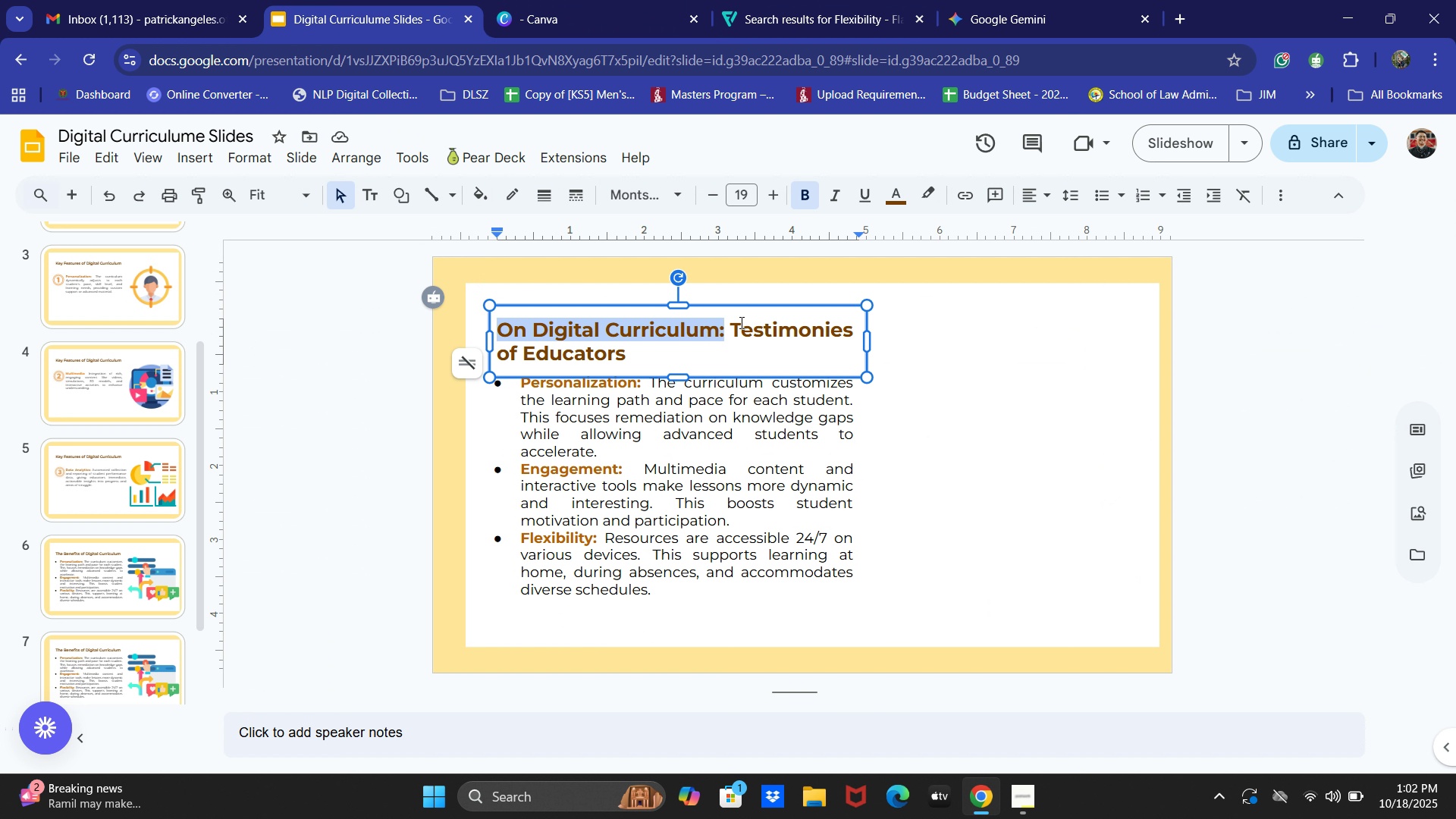 
key(Control+I)
 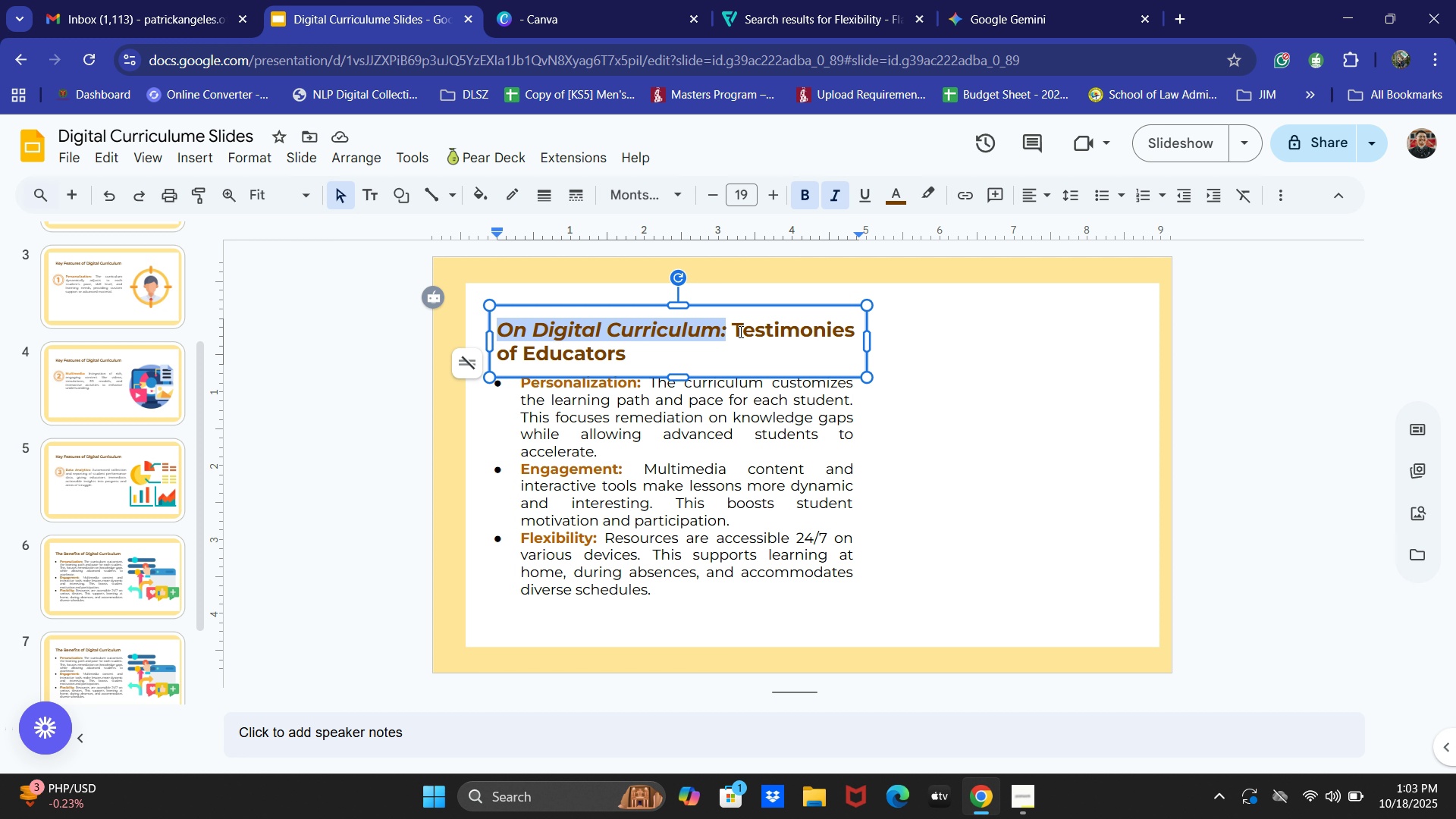 
wait(14.92)
 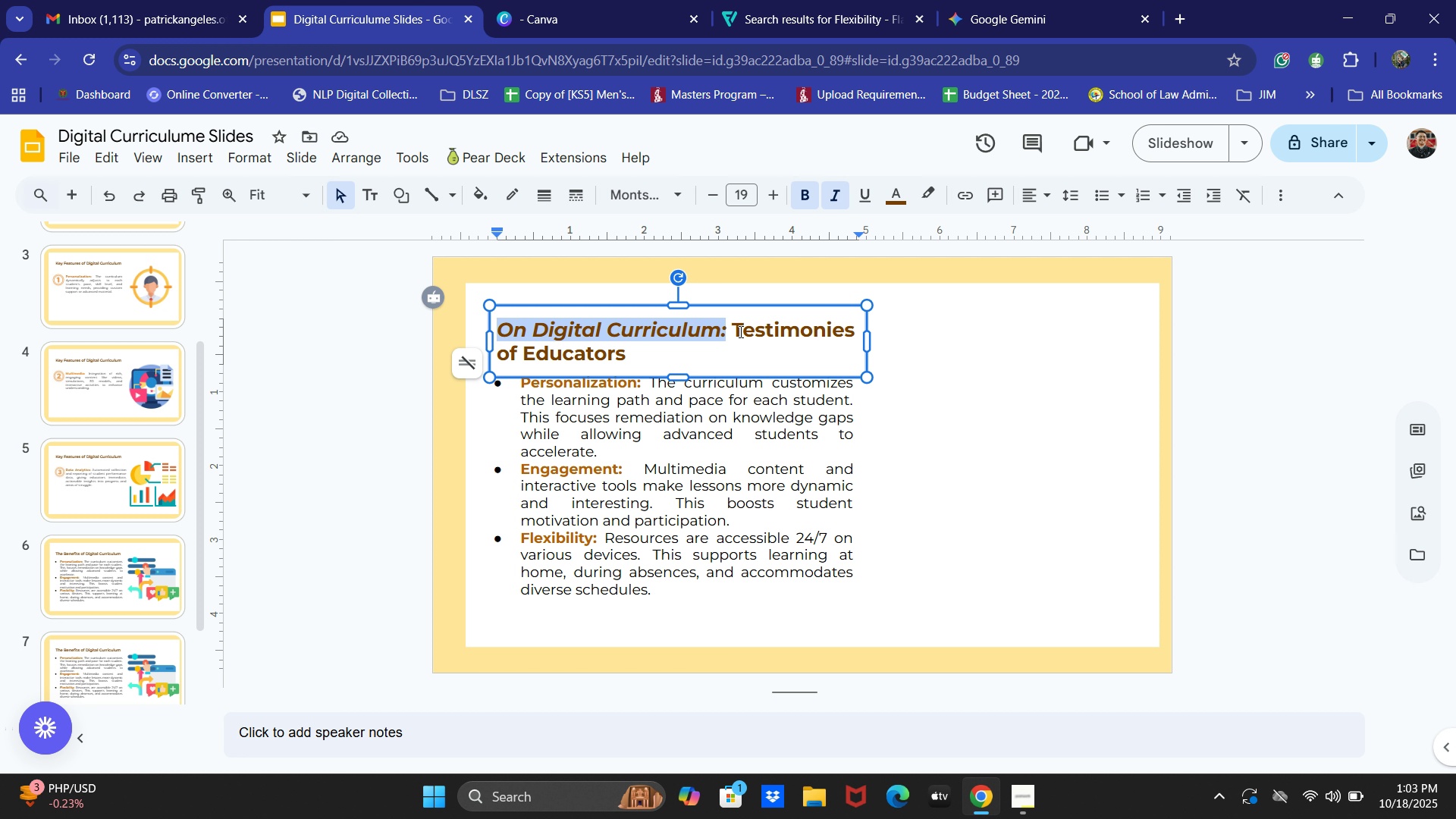 
double_click([617, 458])
 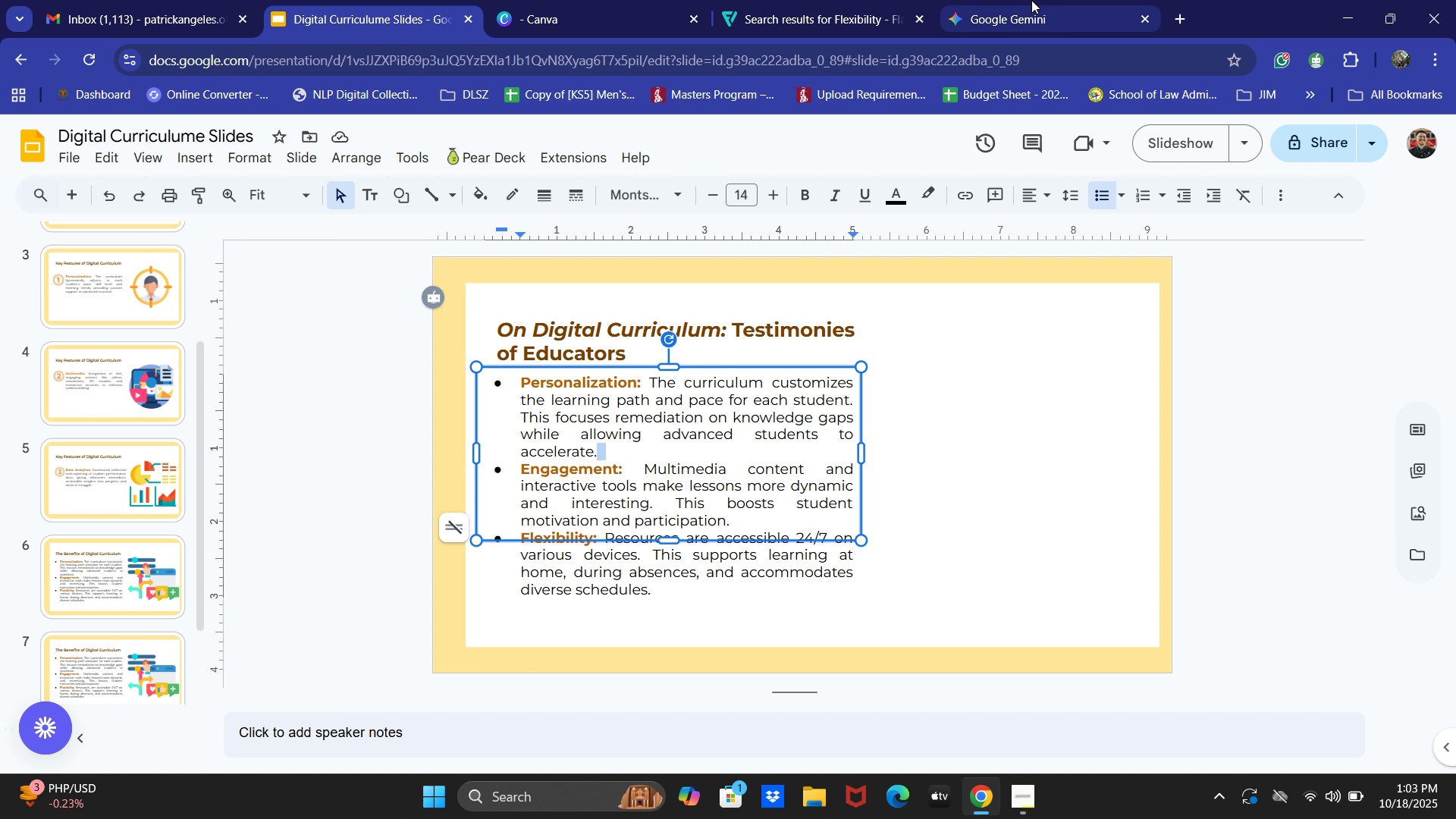 
left_click([1040, 0])
 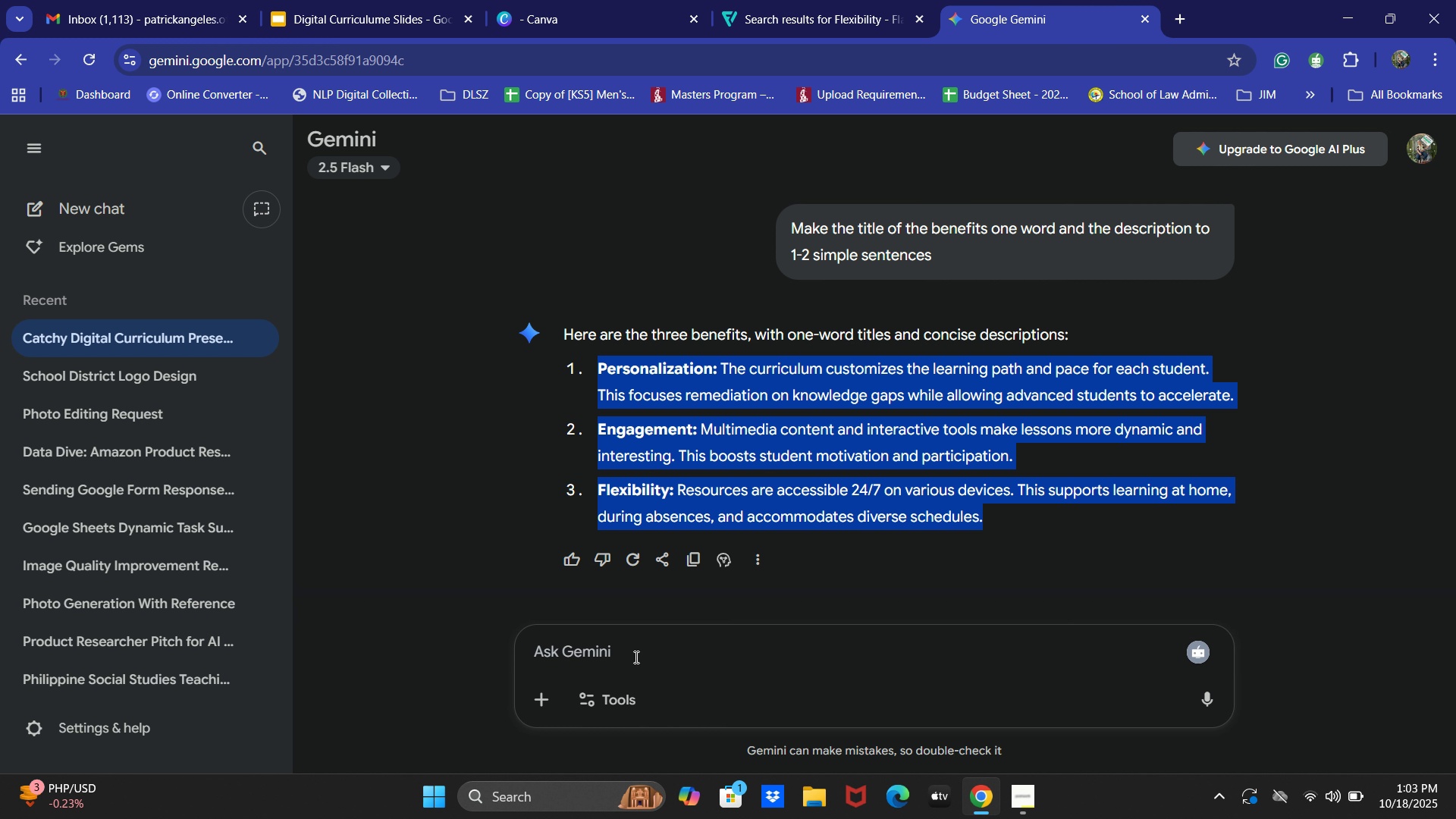 
left_click([635, 656])
 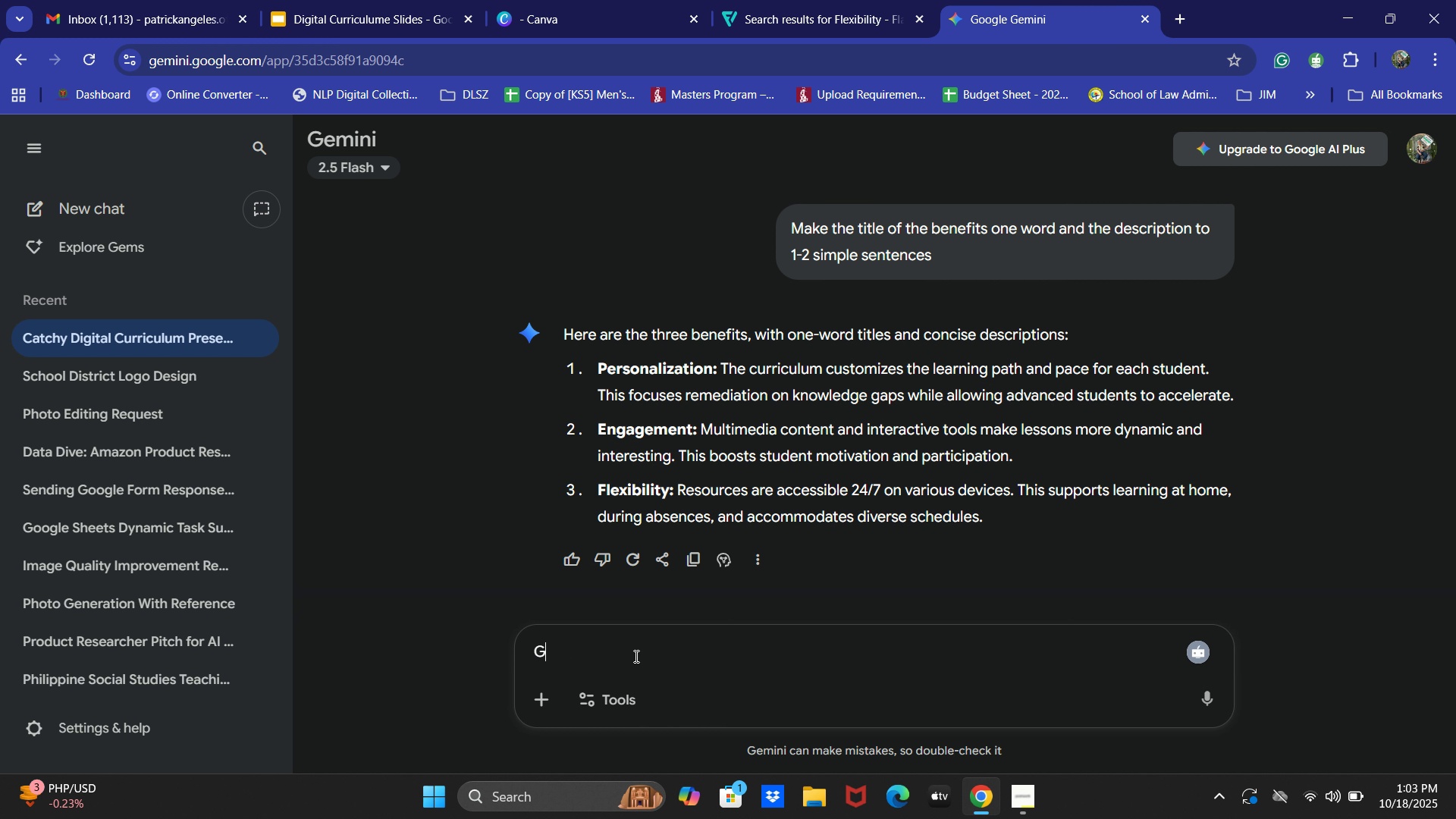 
type(Generate Testu)
key(Backspace)
type(imonials  short testimonials 1 male and 2 female tra)
key(Backspace)
key(Backspace)
type(eachers about Dii)
key(Backspace)
type(gir)
key(Backspace)
type(tal Curriculum)
 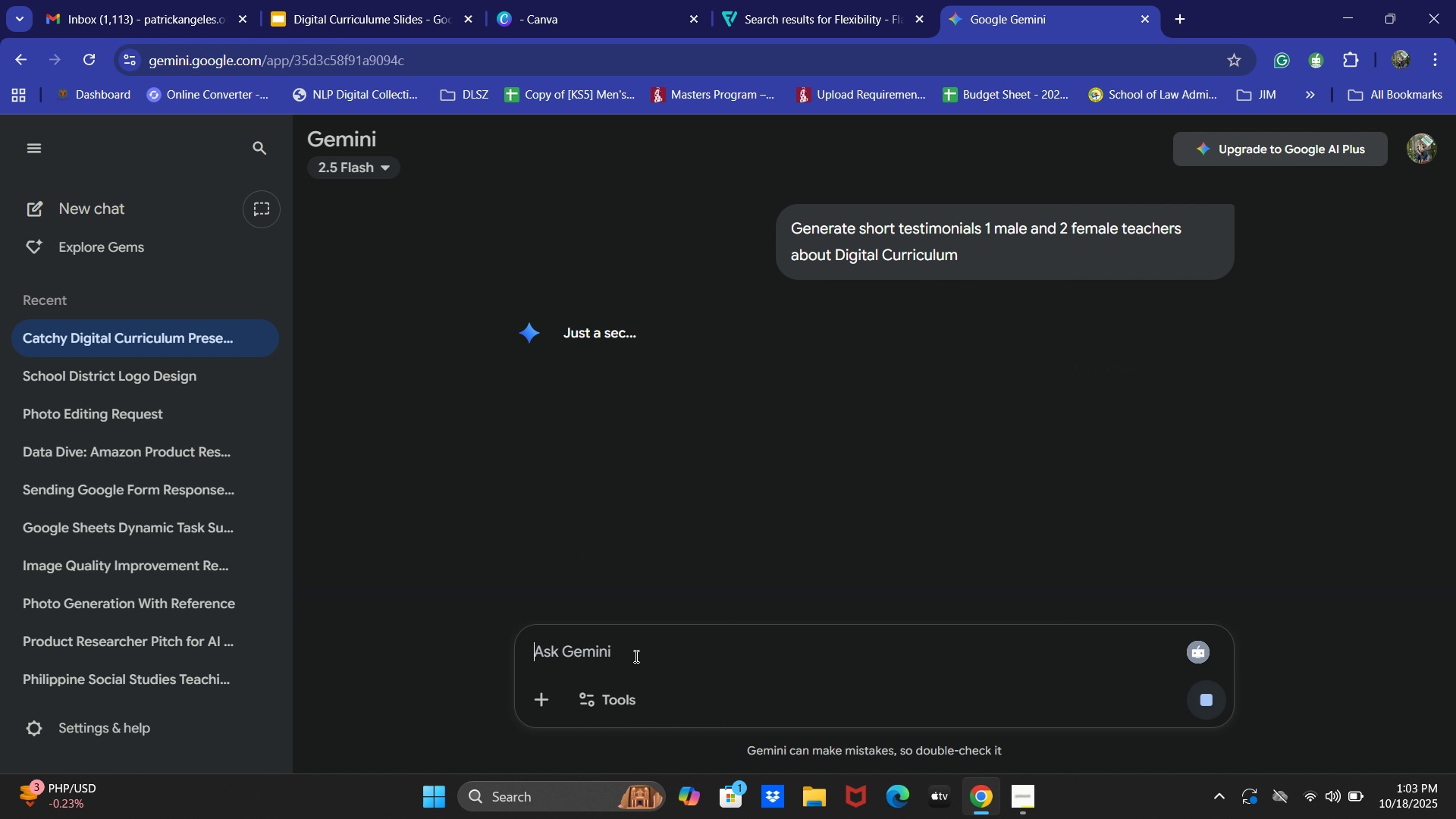 
key(Enter)
 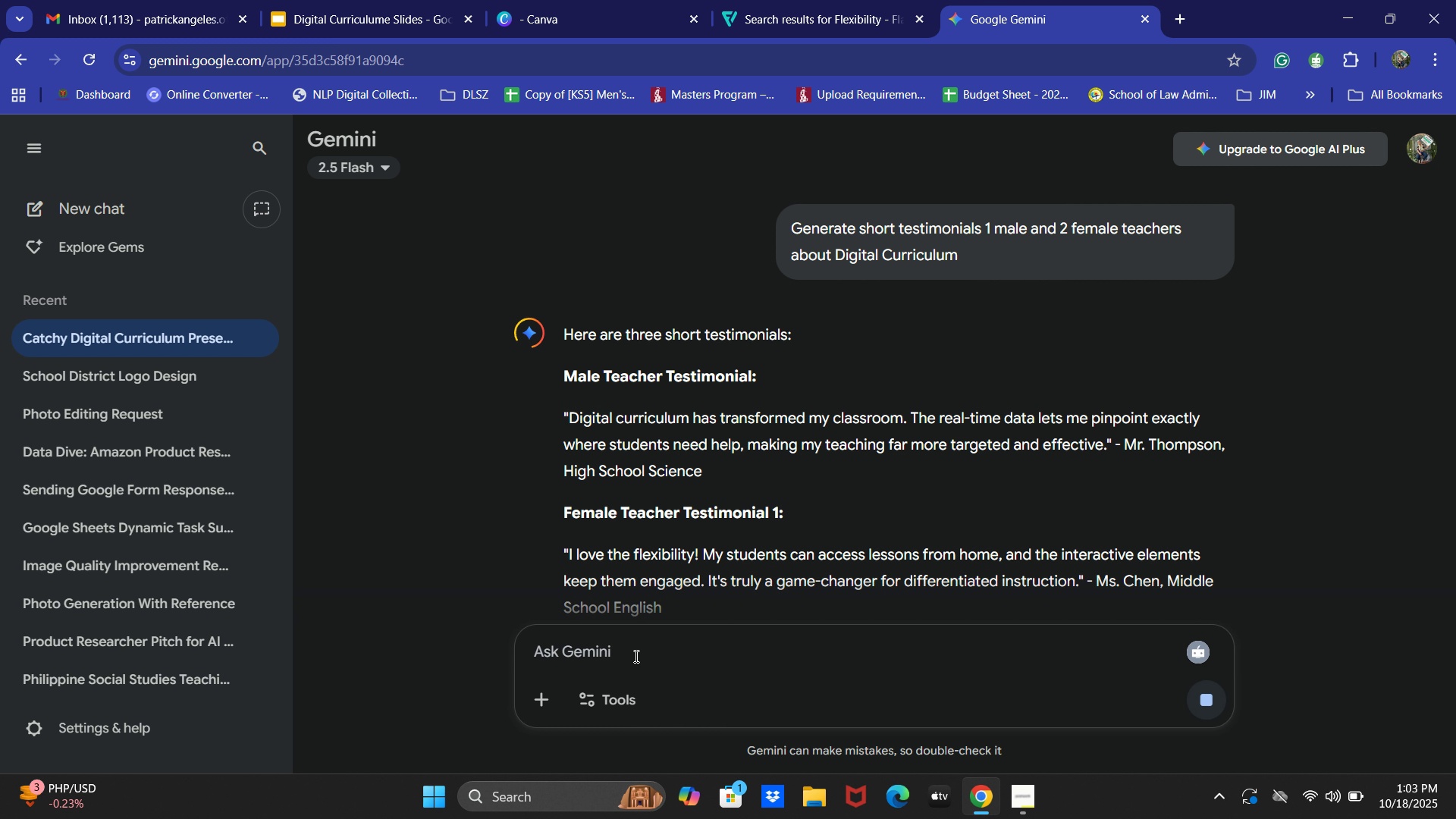 
scroll: coordinate [749, 466], scroll_direction: down, amount: 2.0
 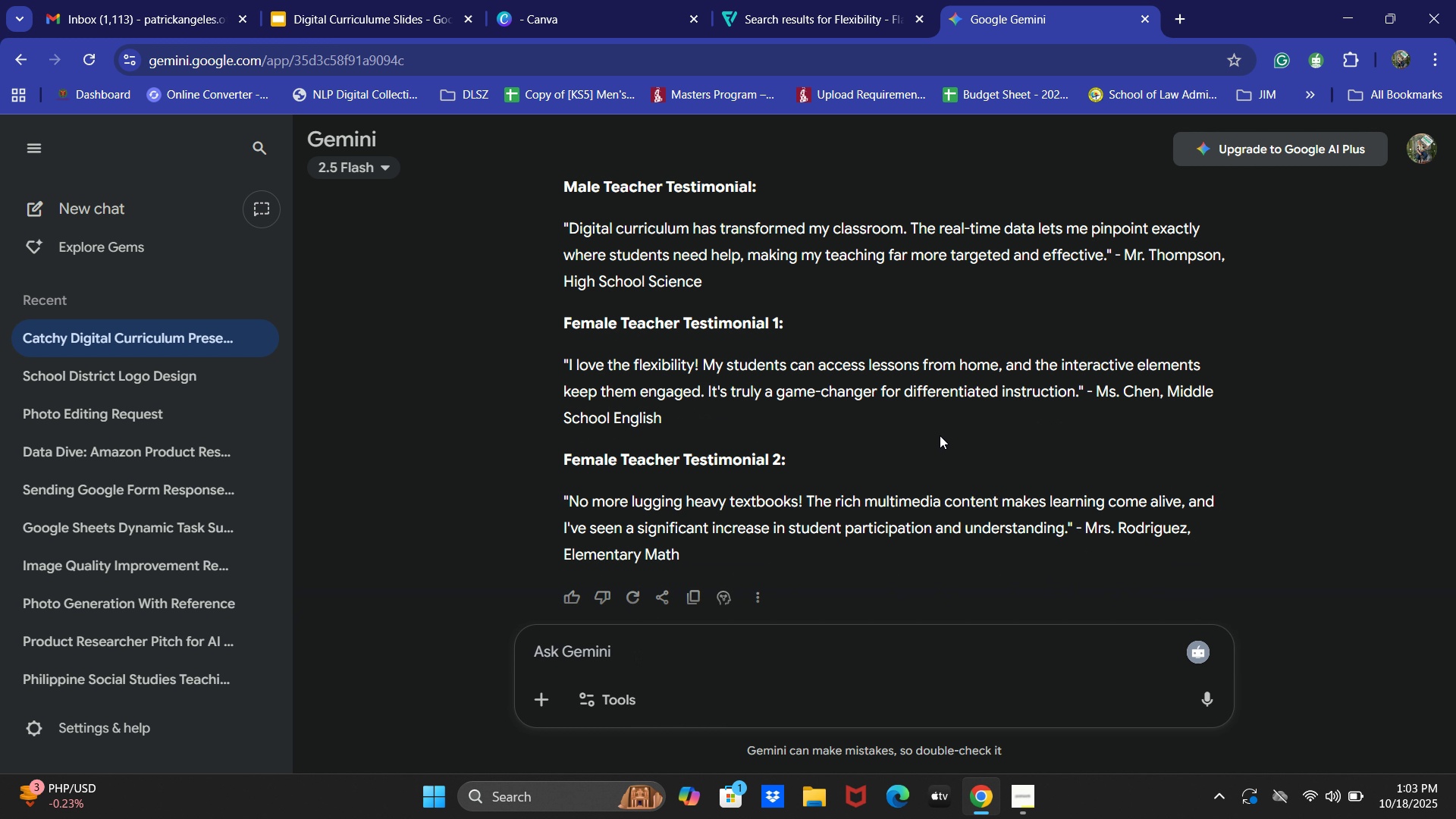 
scroll: coordinate [940, 437], scroll_direction: up, amount: 1.0
 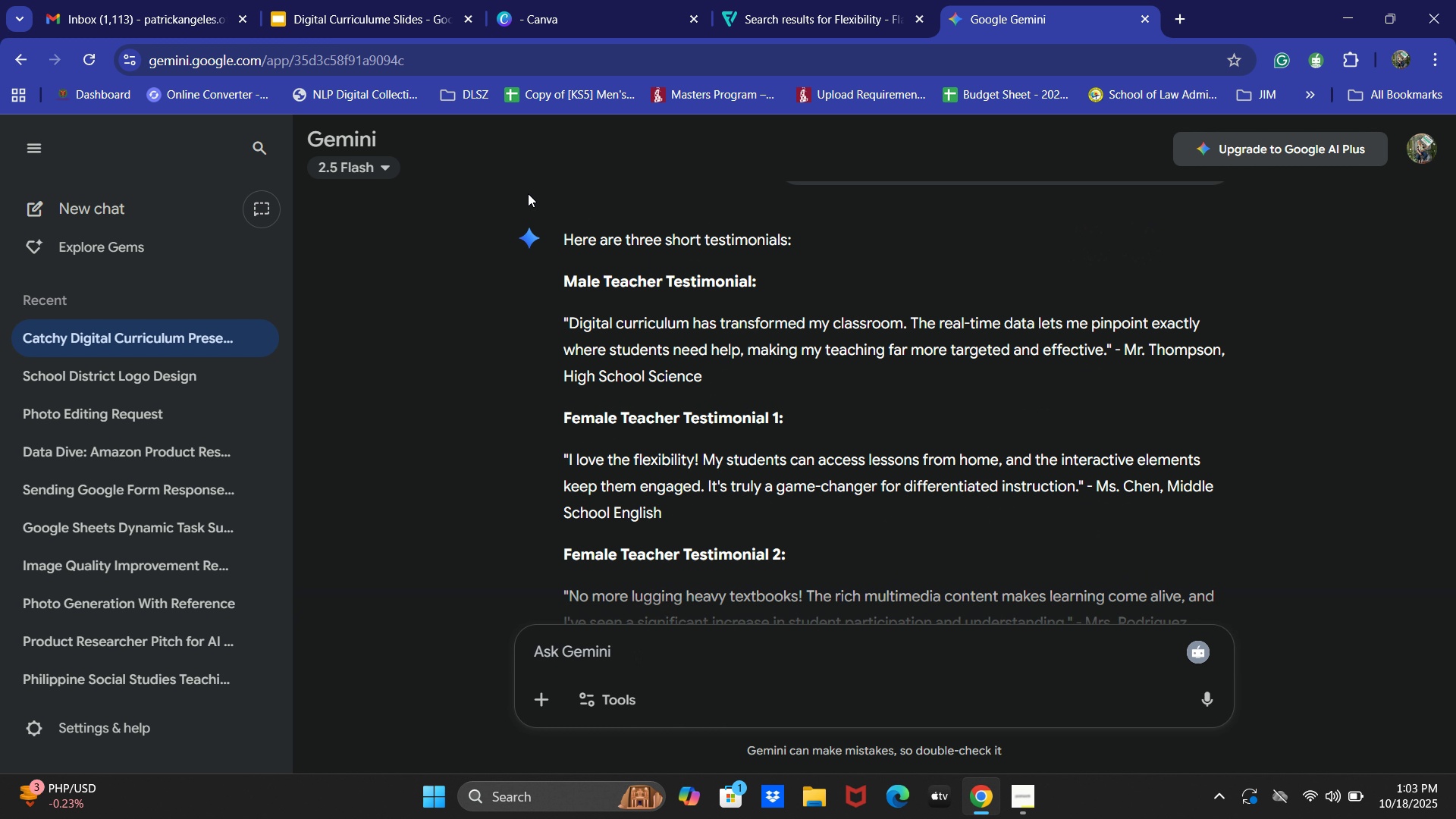 
left_click([382, 0])
 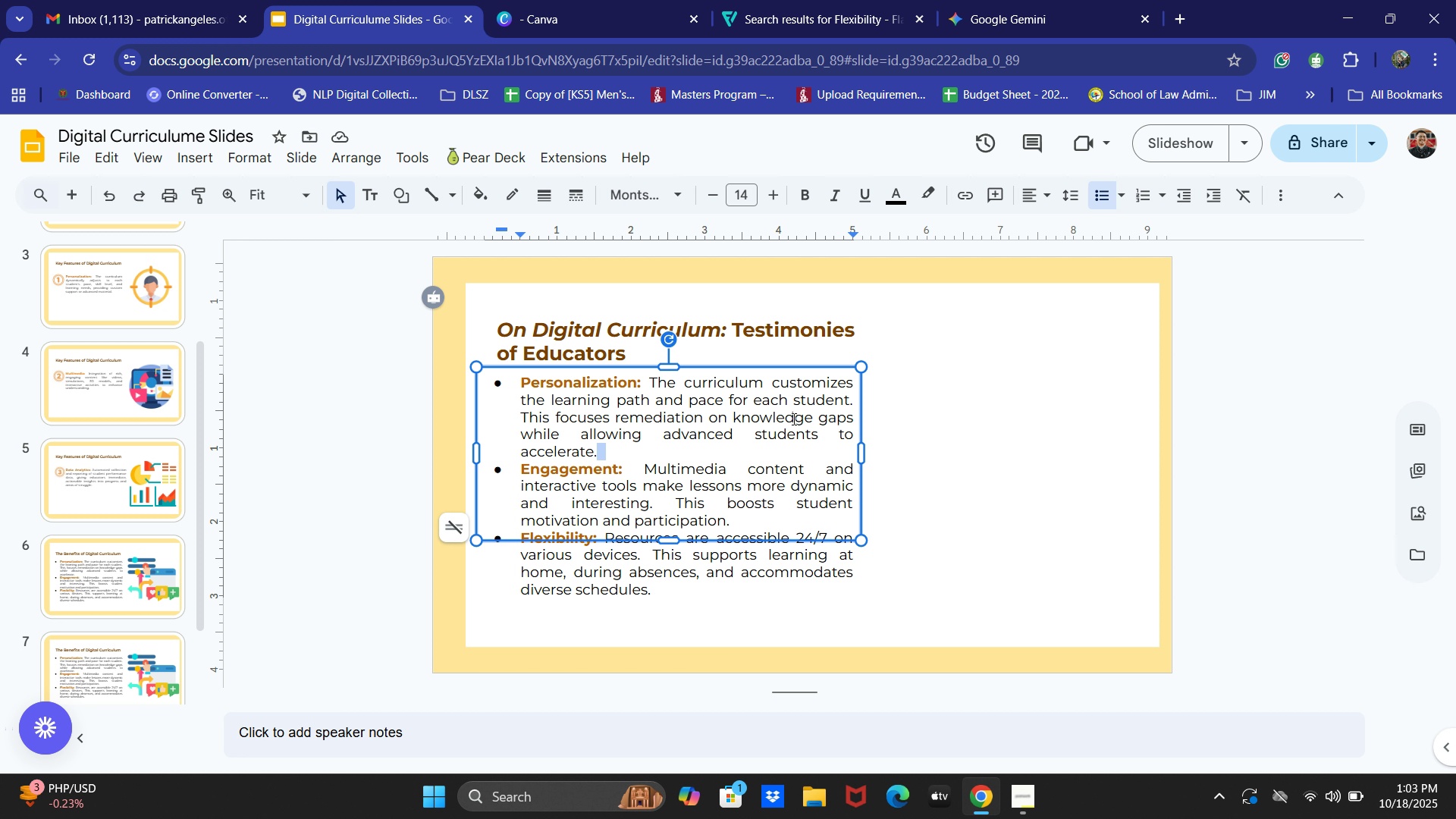 
left_click([797, 369])
 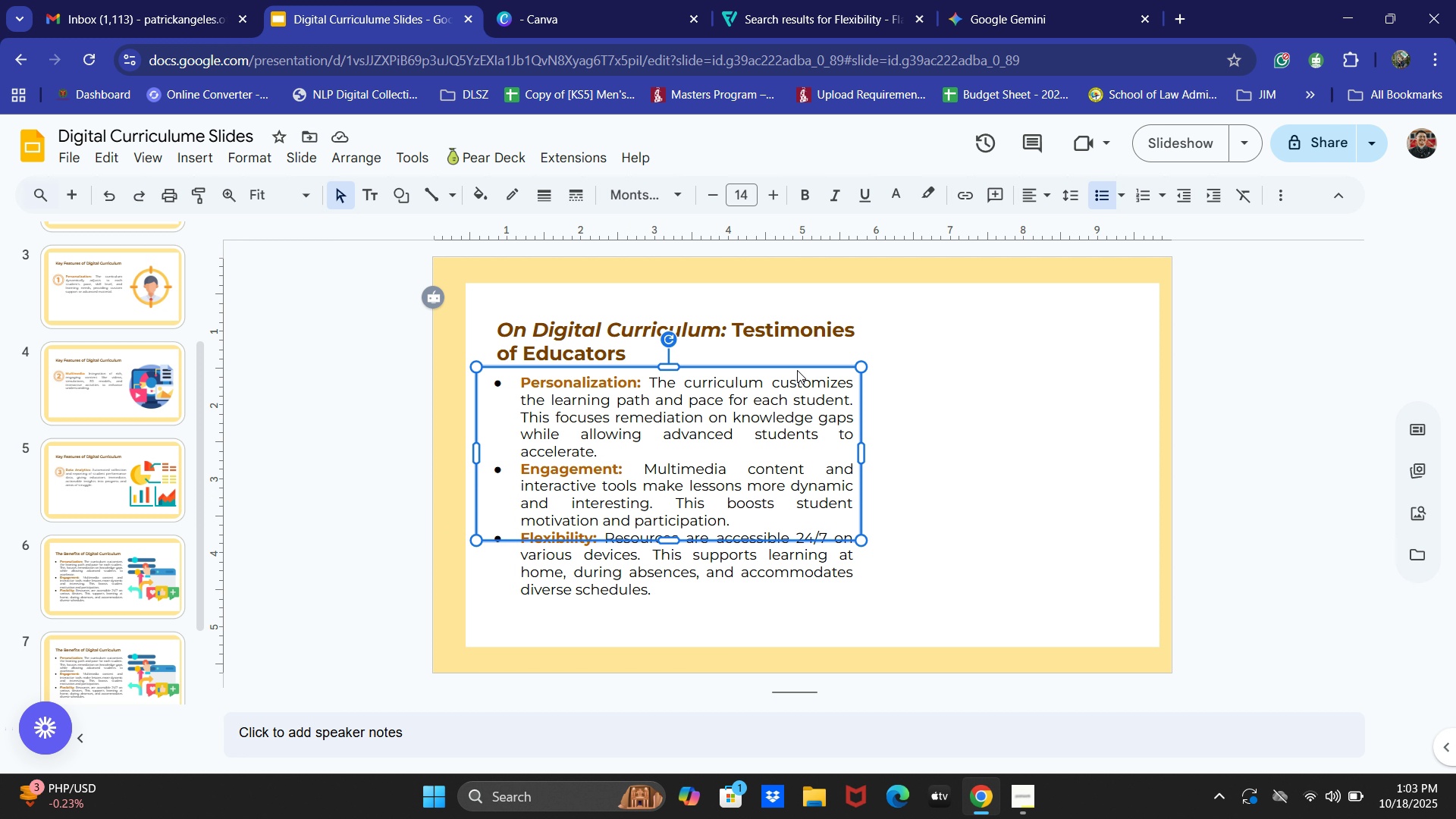 
key(Backspace)
 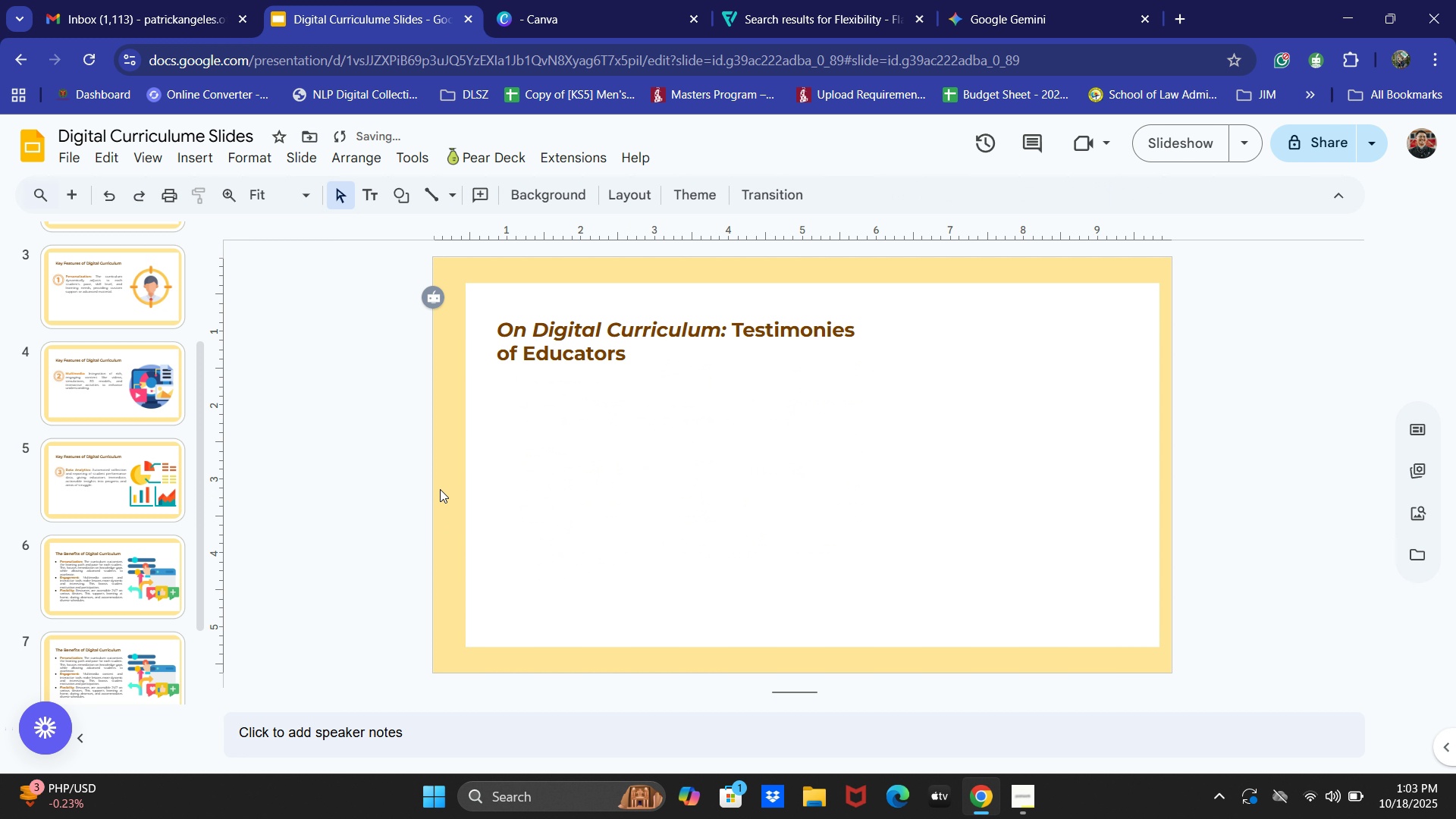 
left_click([440, 489])
 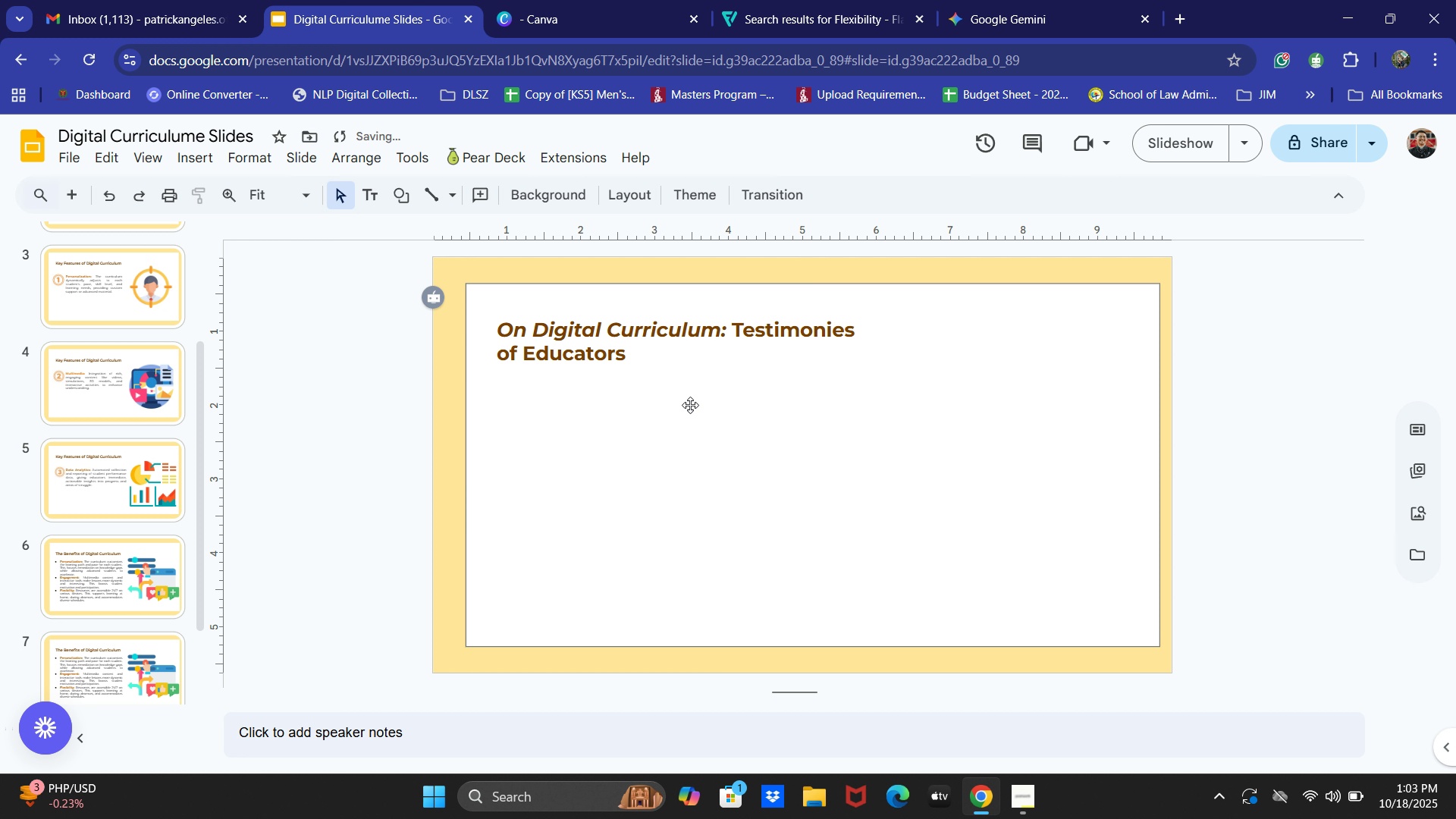 
left_click([705, 370])
 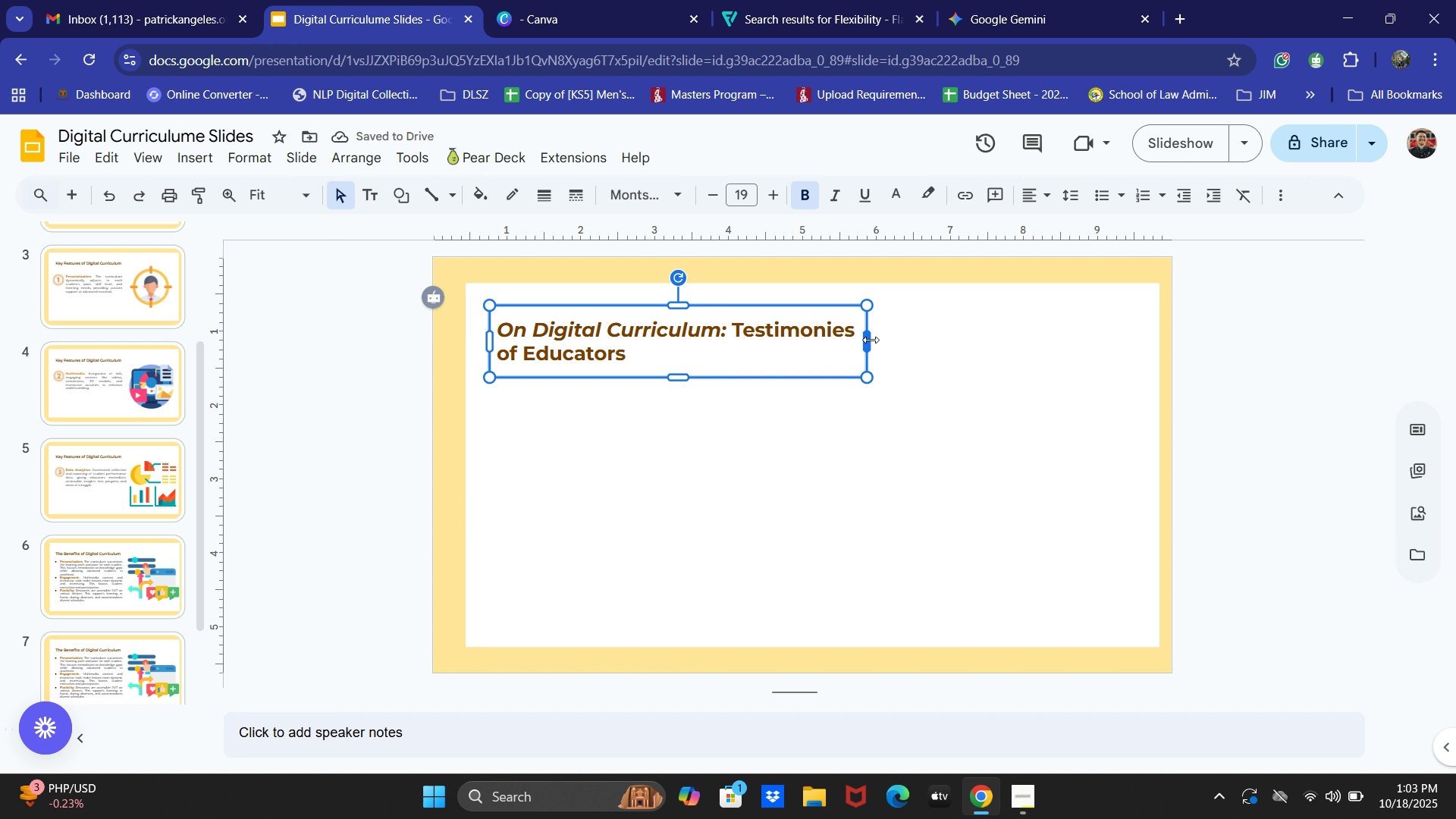 
left_click_drag(start_coordinate=[869, 339], to_coordinate=[912, 336])
 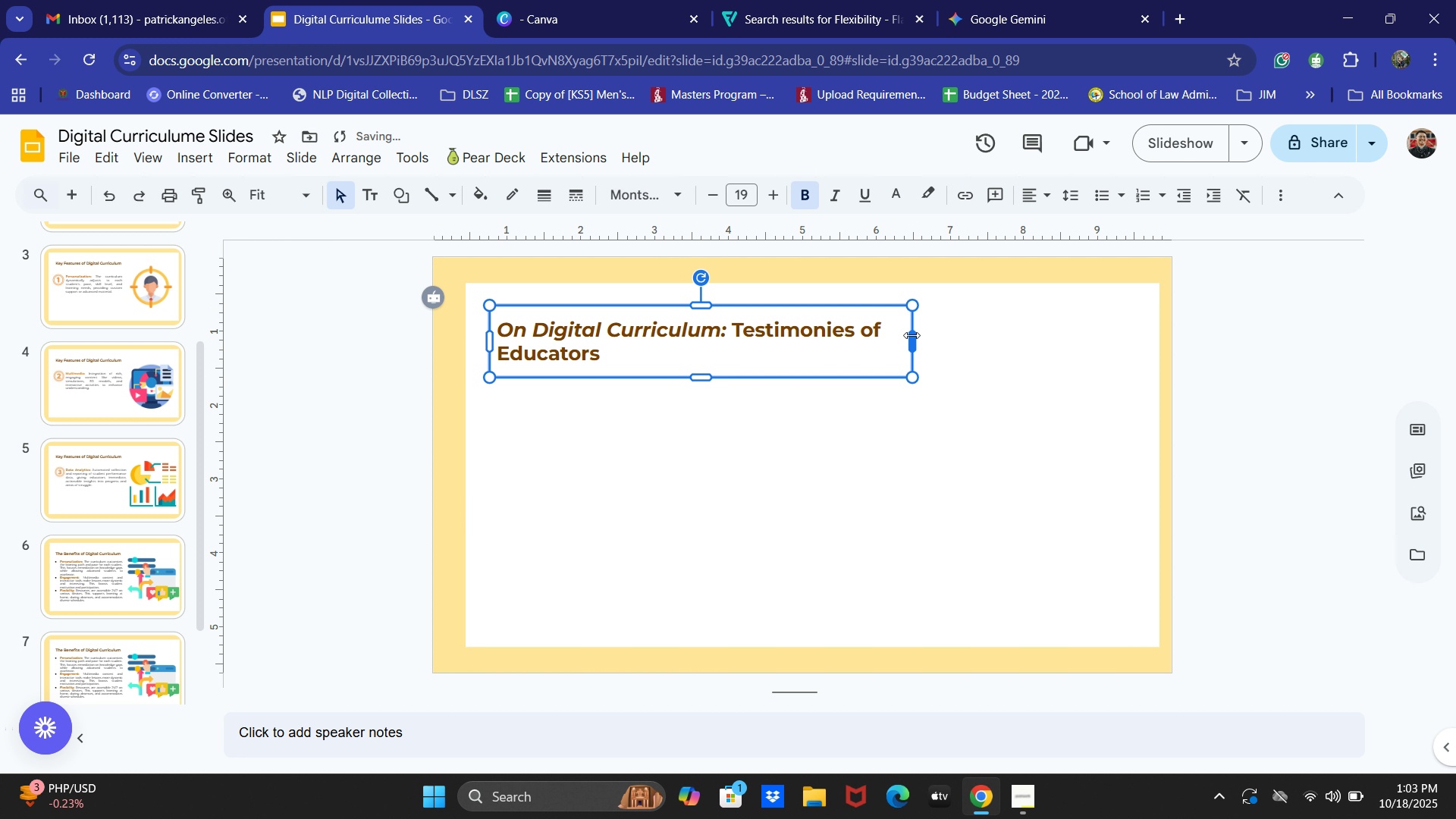 
left_click_drag(start_coordinate=[912, 335], to_coordinate=[924, 335])
 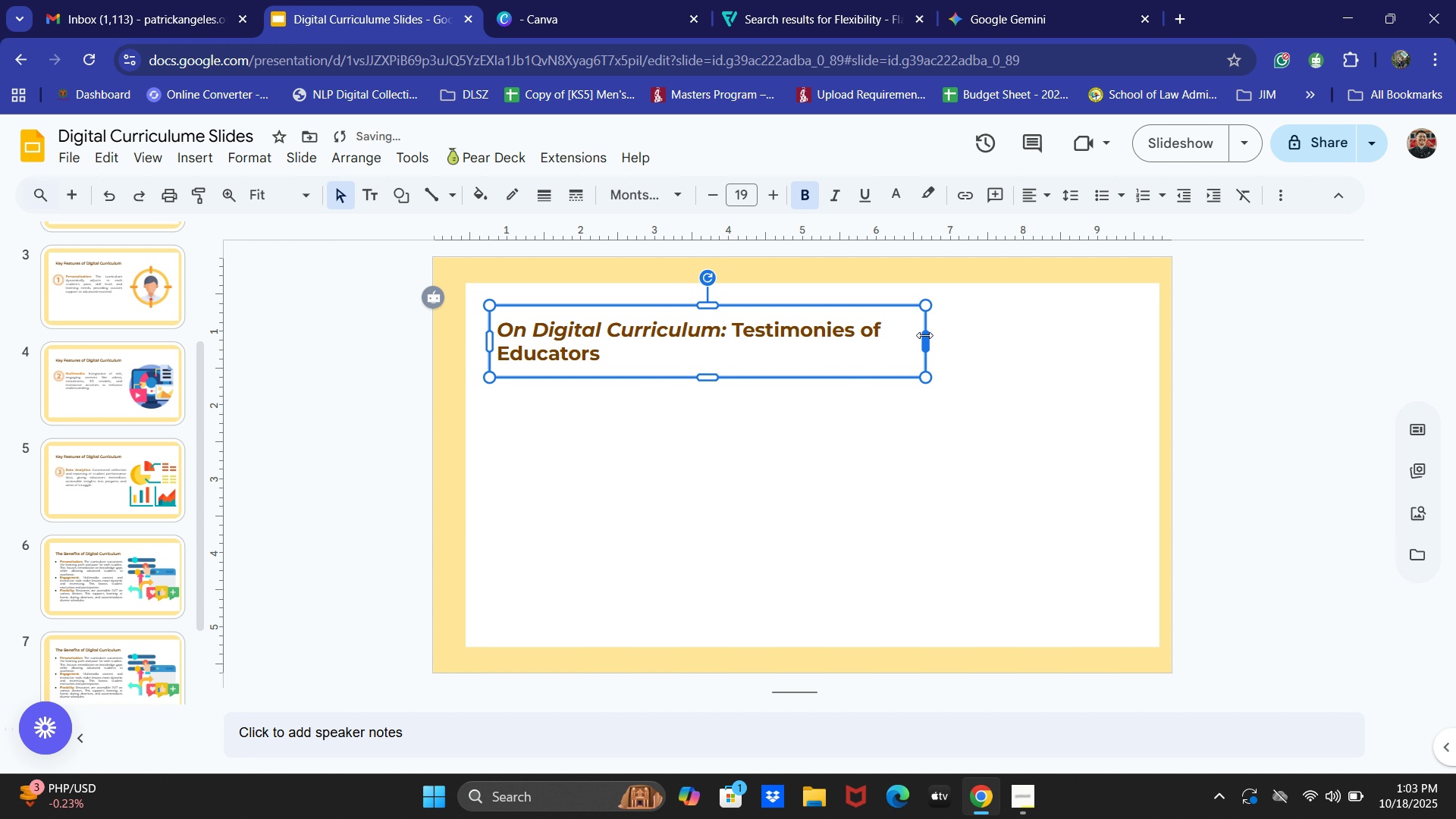 
left_click_drag(start_coordinate=[924, 335], to_coordinate=[917, 337])
 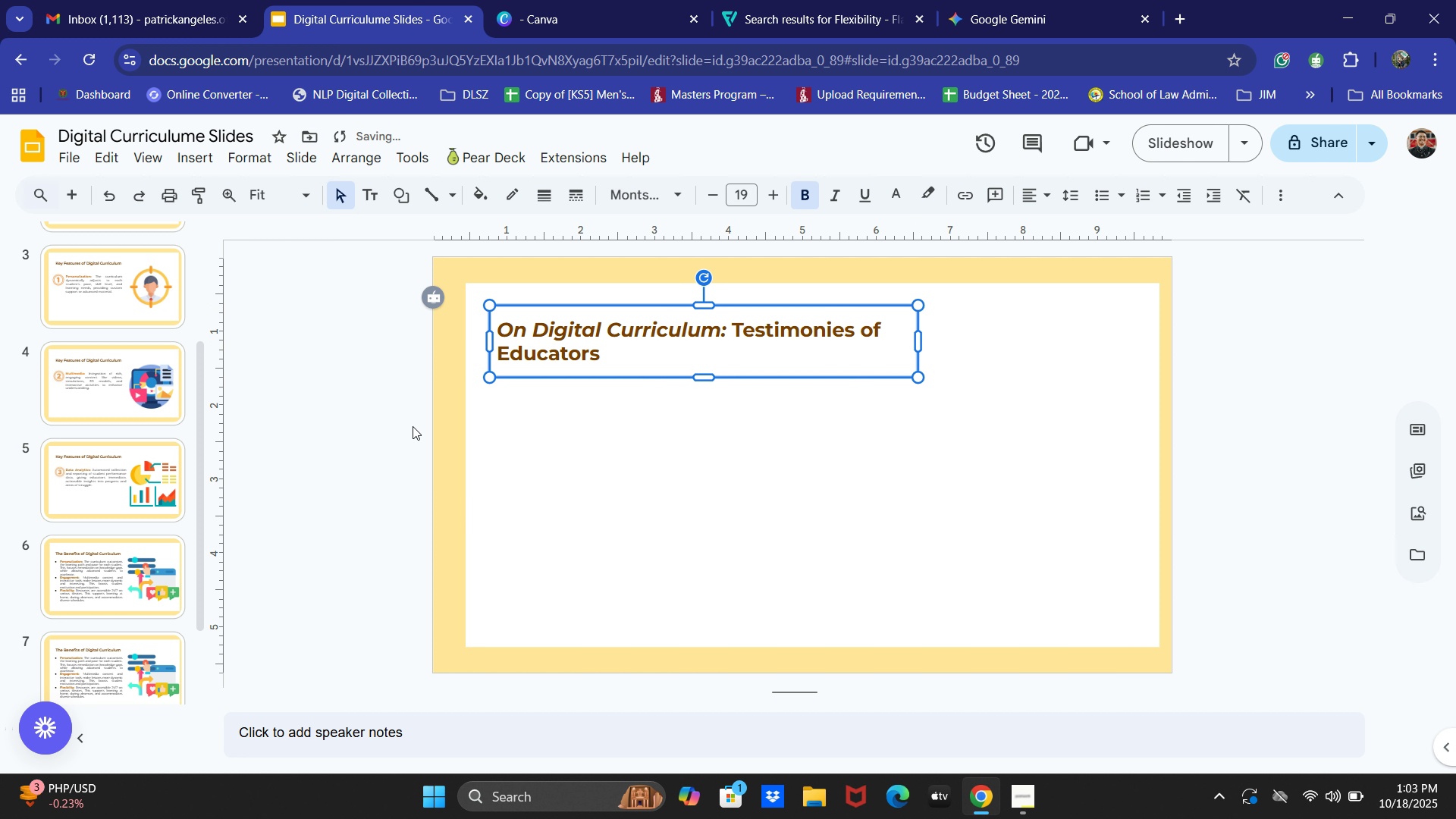 
left_click([411, 426])
 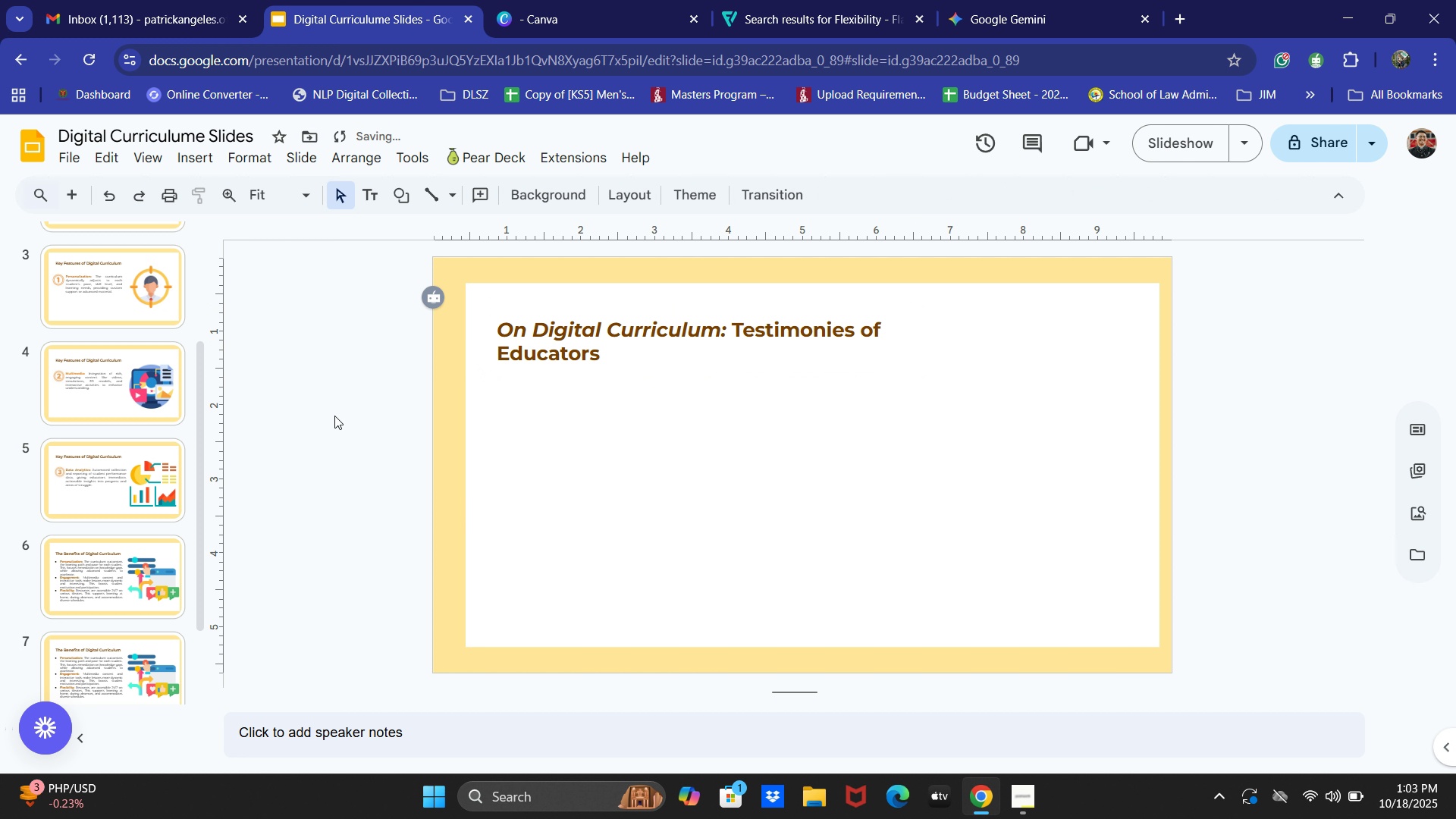 
scroll: coordinate [162, 455], scroll_direction: down, amount: 5.0
 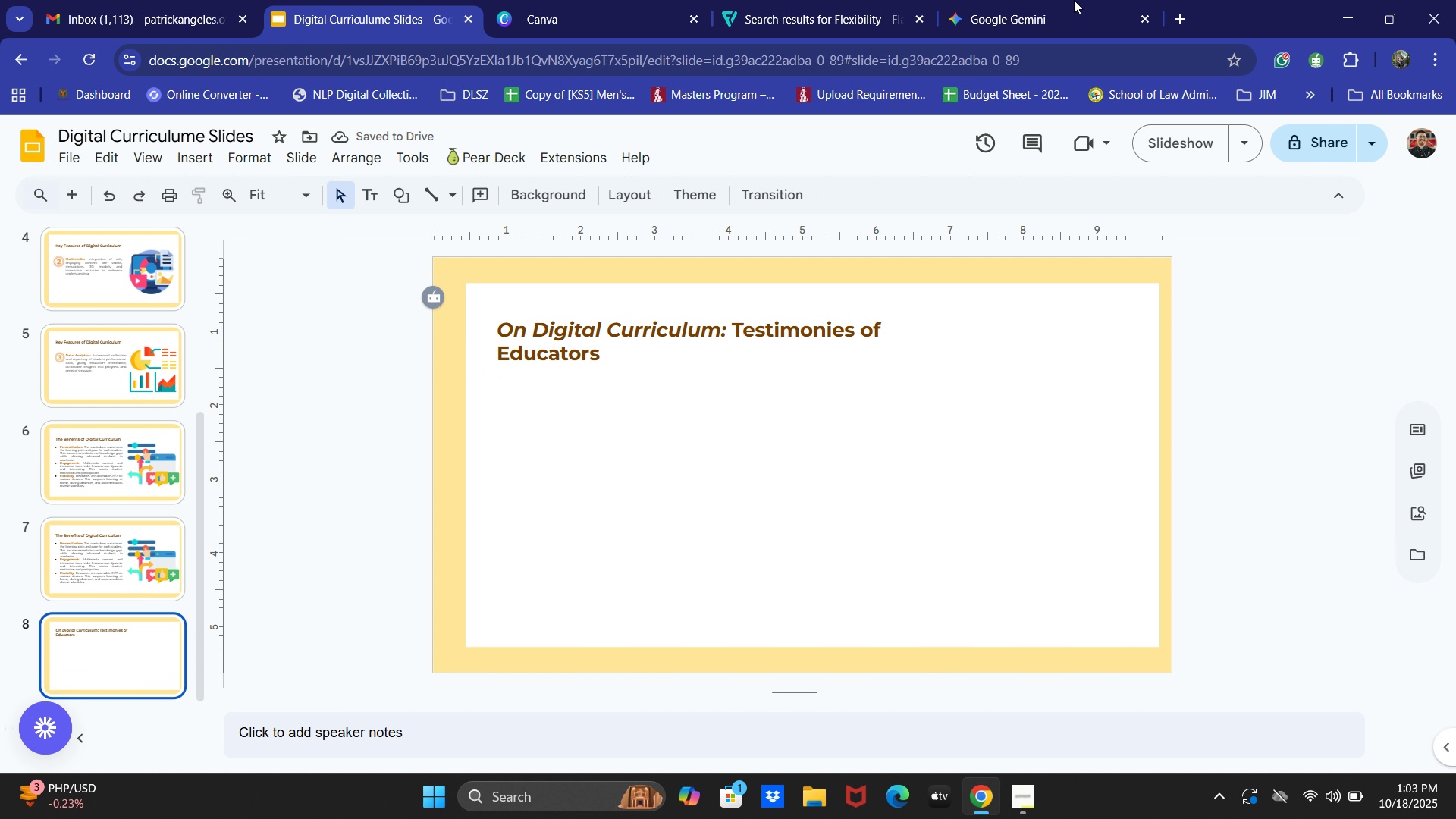 
left_click([1078, 0])
 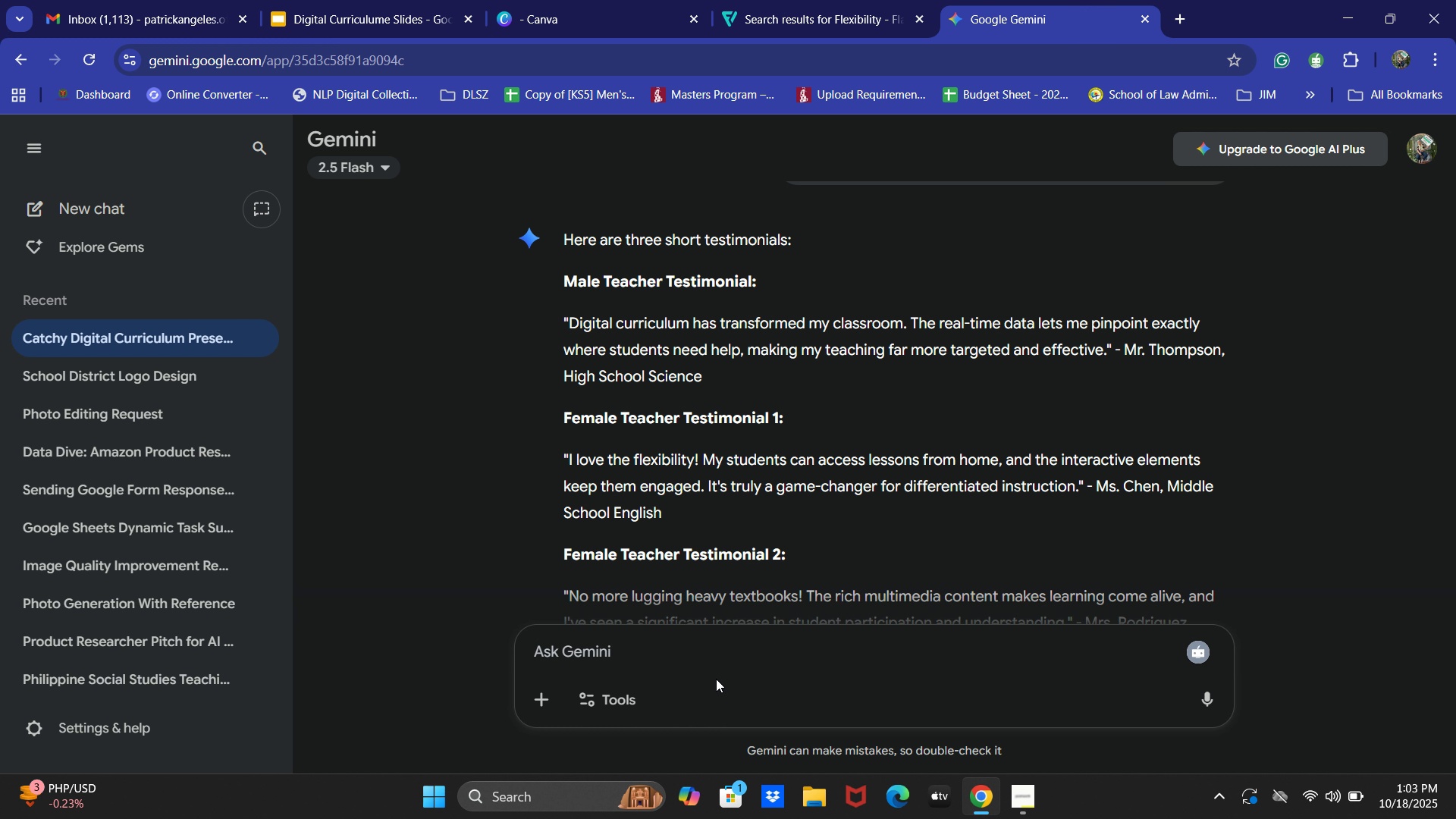 
scroll: coordinate [719, 673], scroll_direction: down, amount: 2.0
 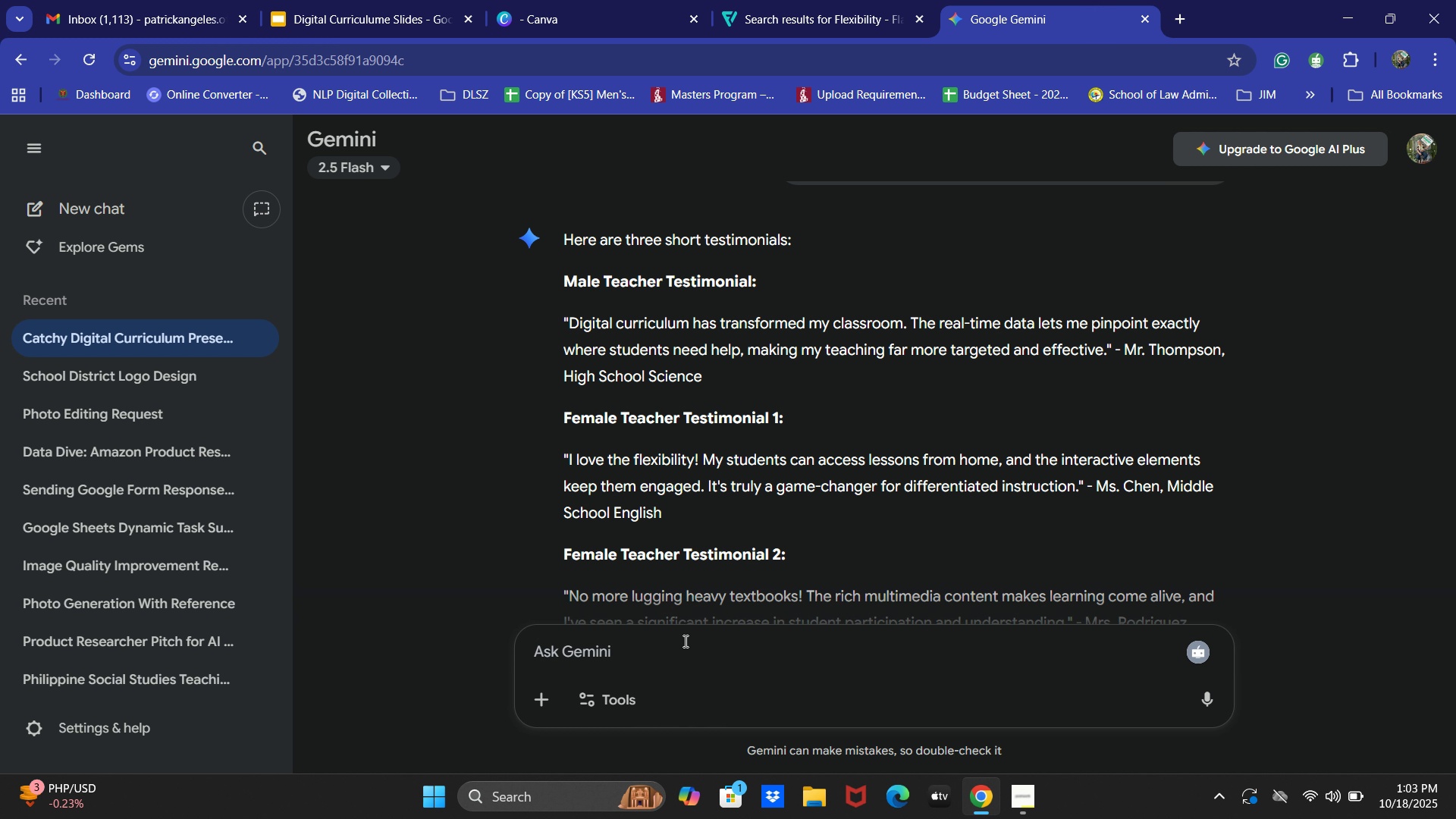 
left_click([684, 641])
 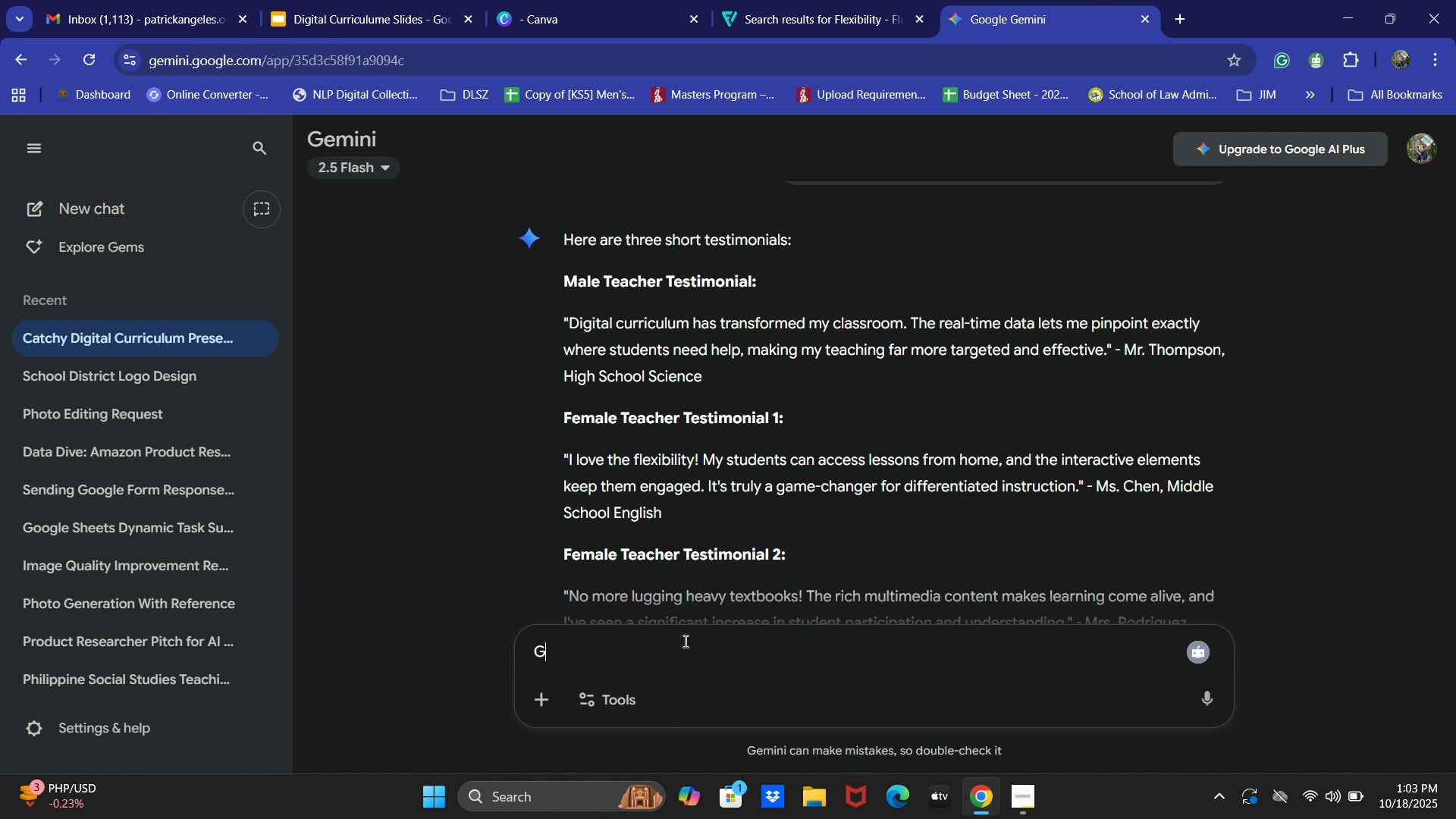 
type(Generate sea)
key(Backspace)
type(parate vector image of a mae)
key(Backspace)
type(le and 2 female teachers)
 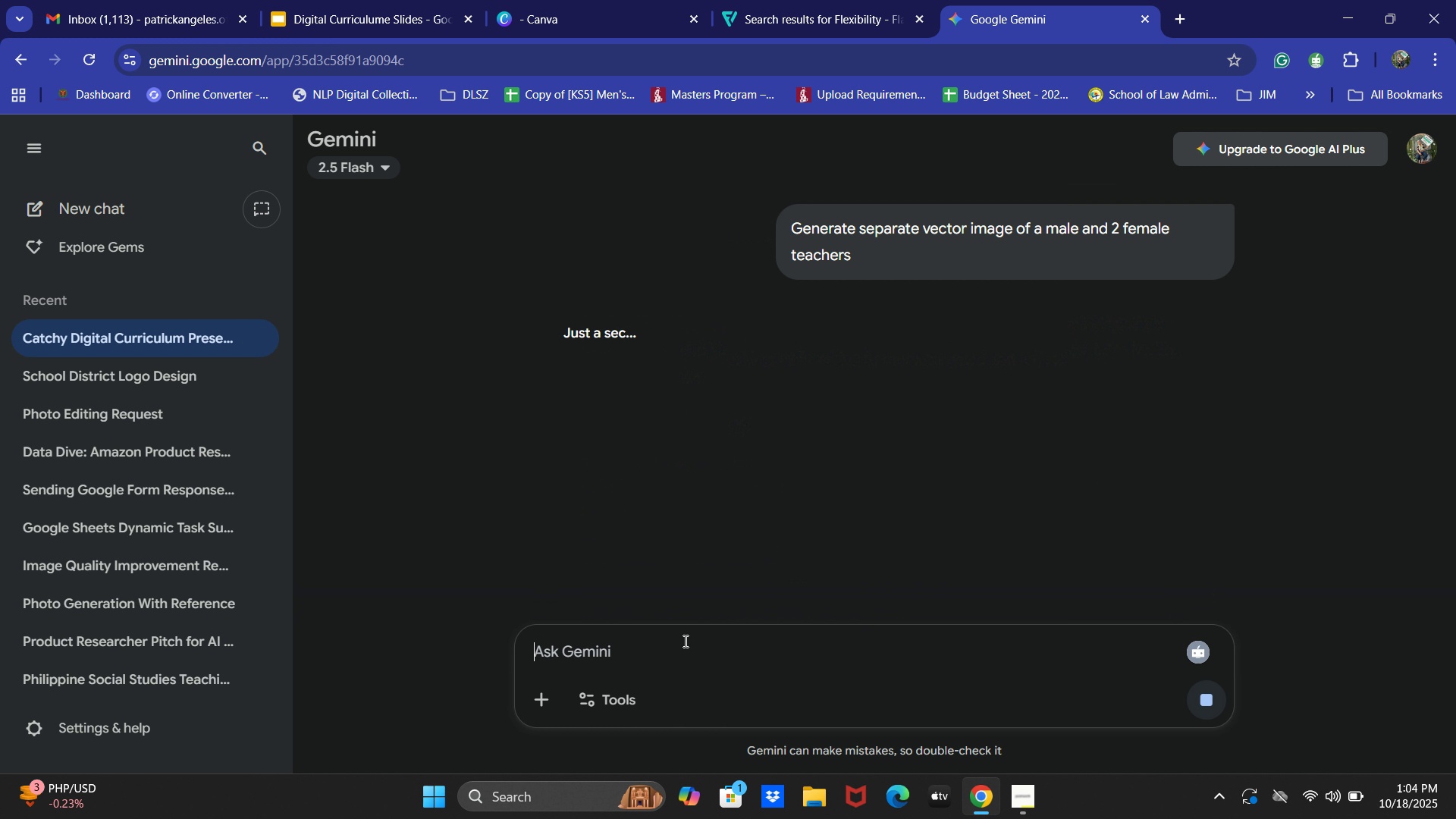 
key(Enter)
 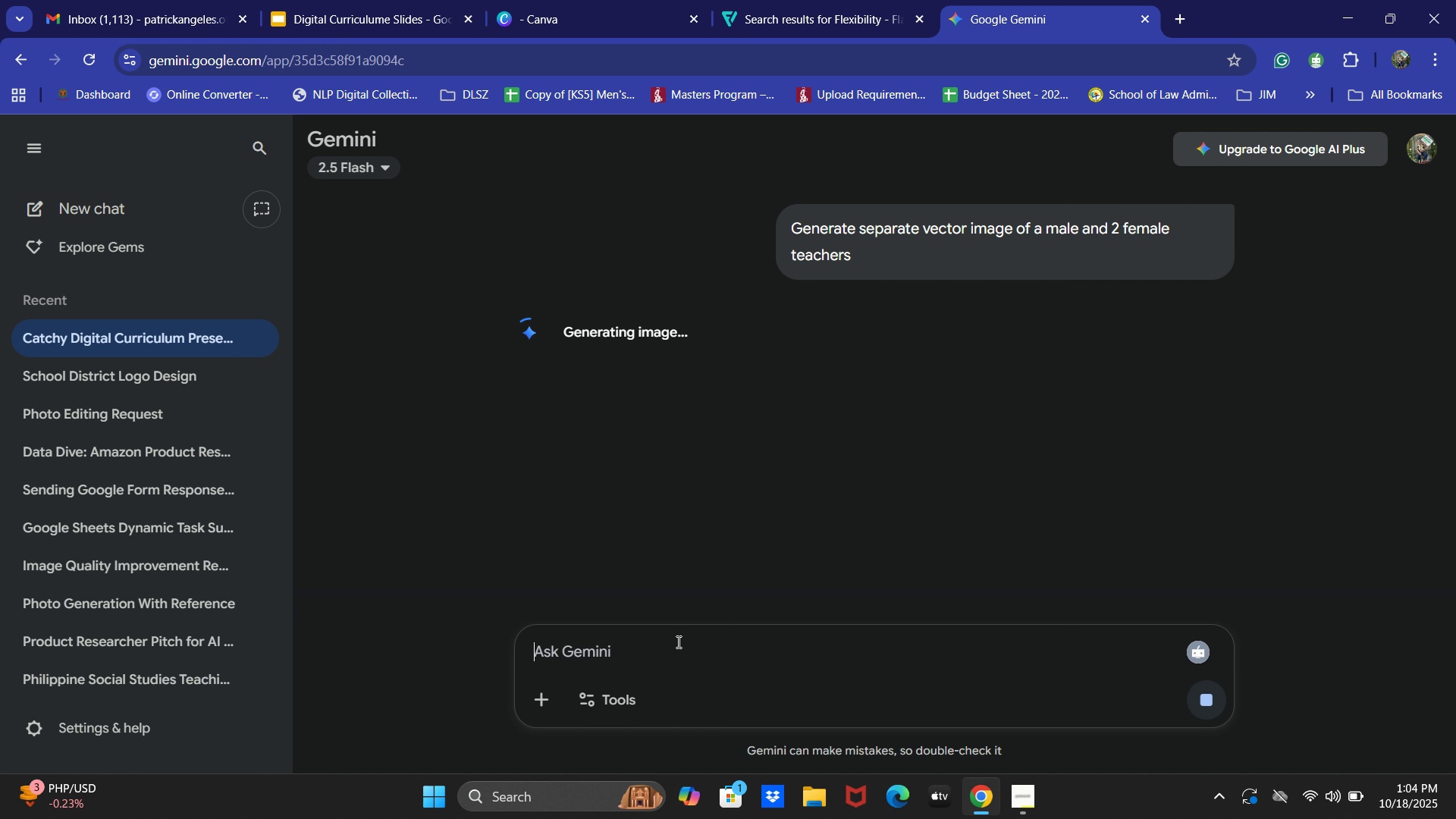 
wait(13.76)
 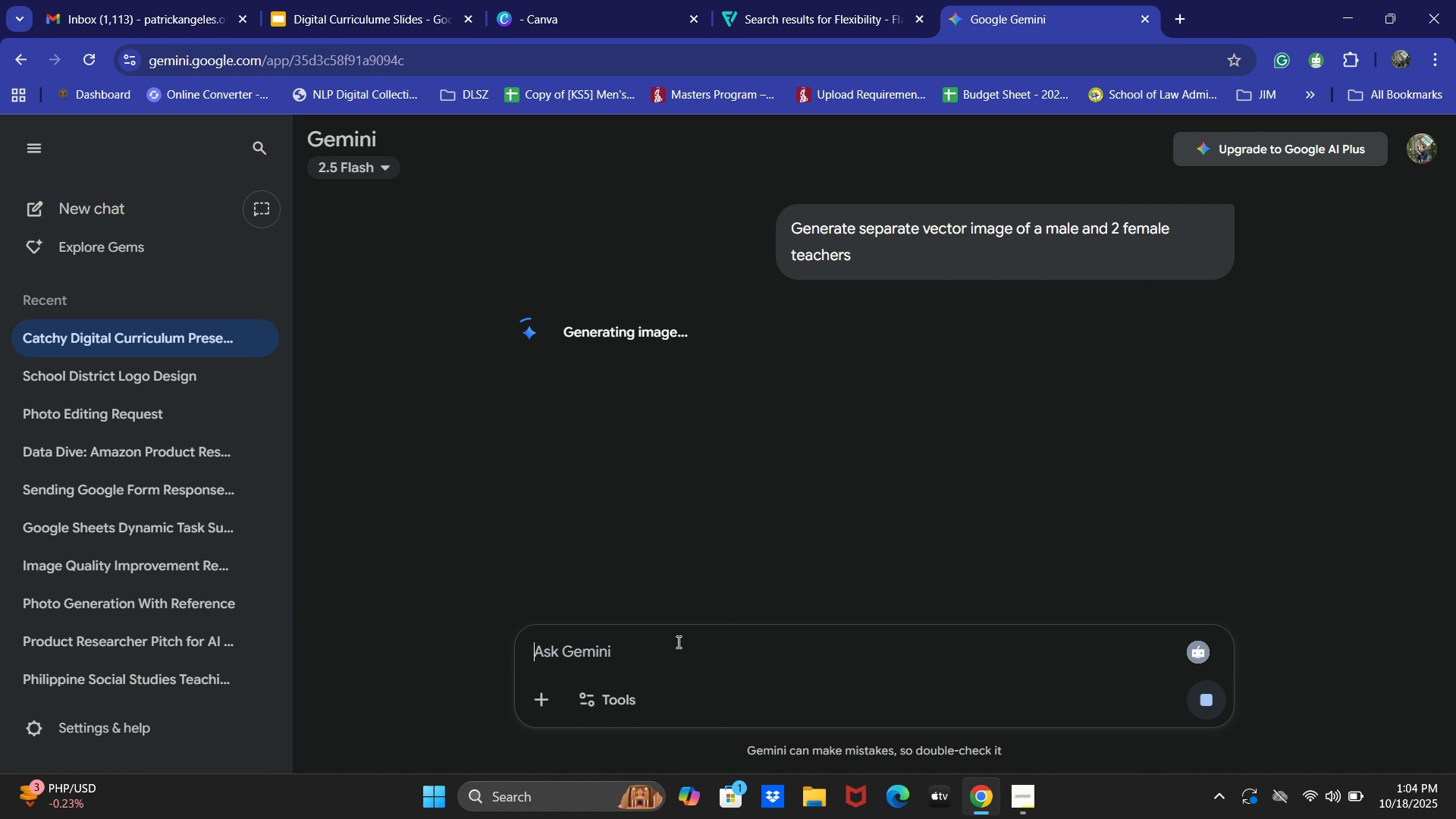 
scroll: coordinate [767, 423], scroll_direction: down, amount: 3.0
 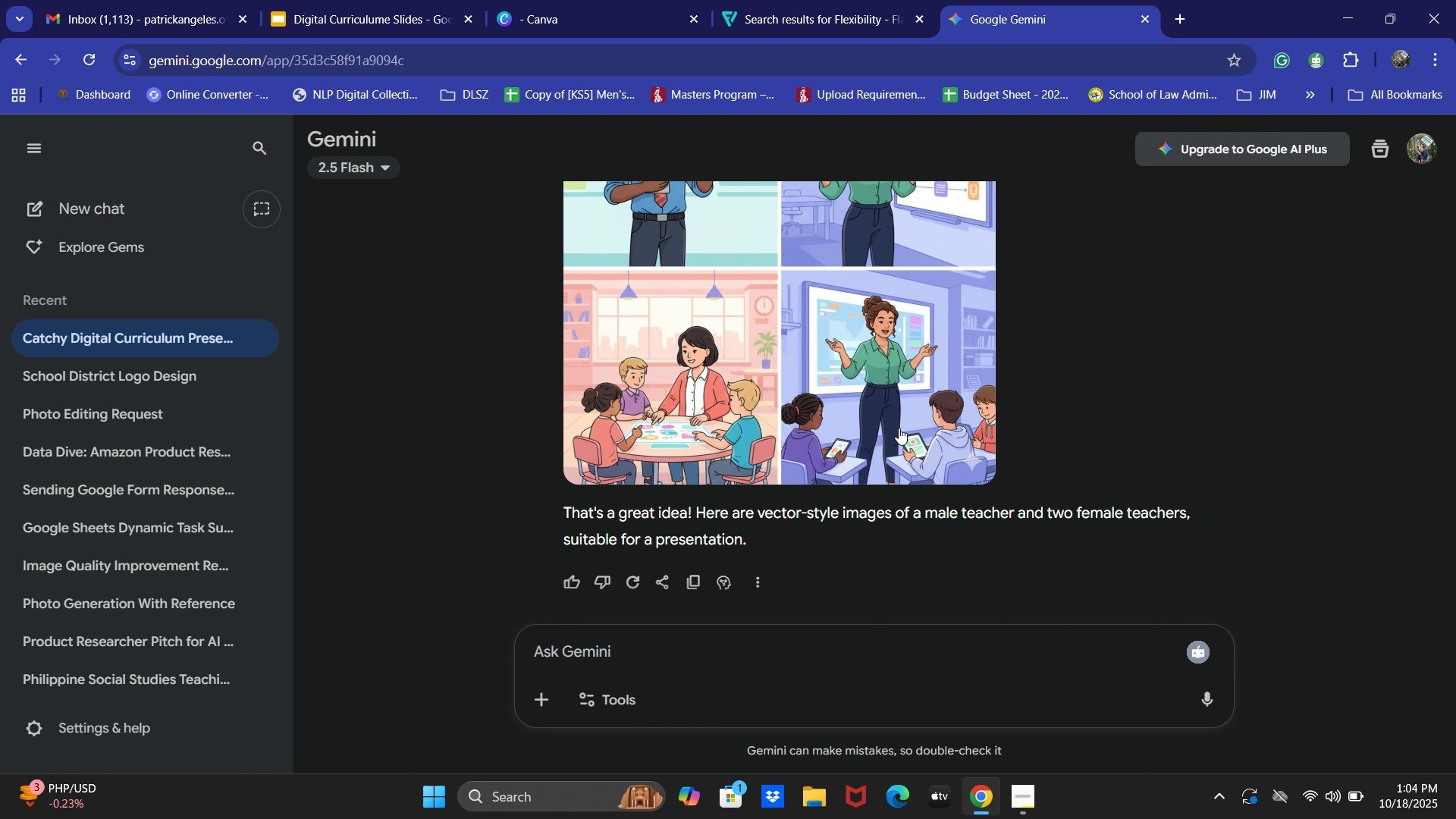 
scroll: coordinate [901, 428], scroll_direction: none, amount: 0.0
 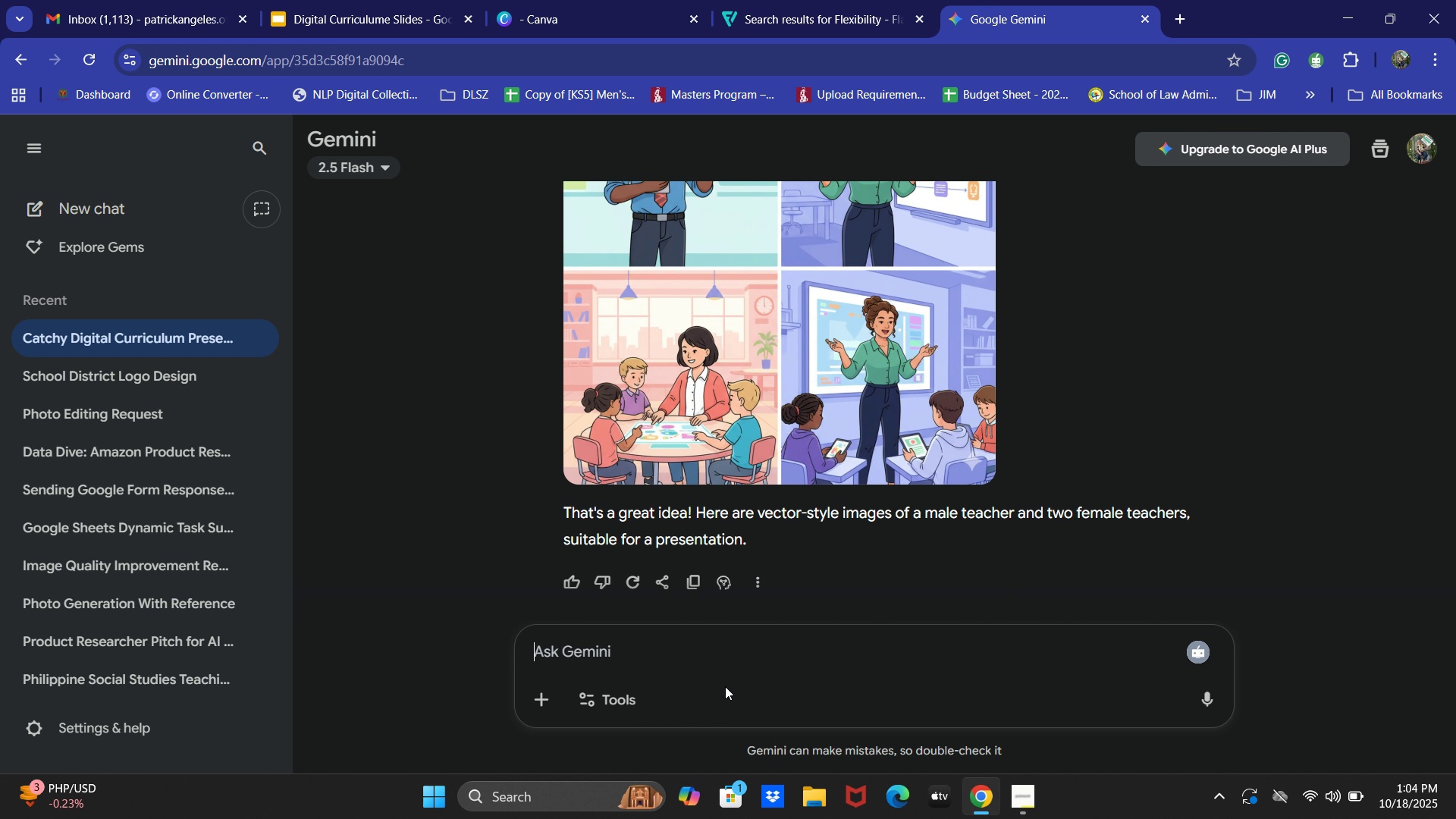 
left_click([720, 667])
 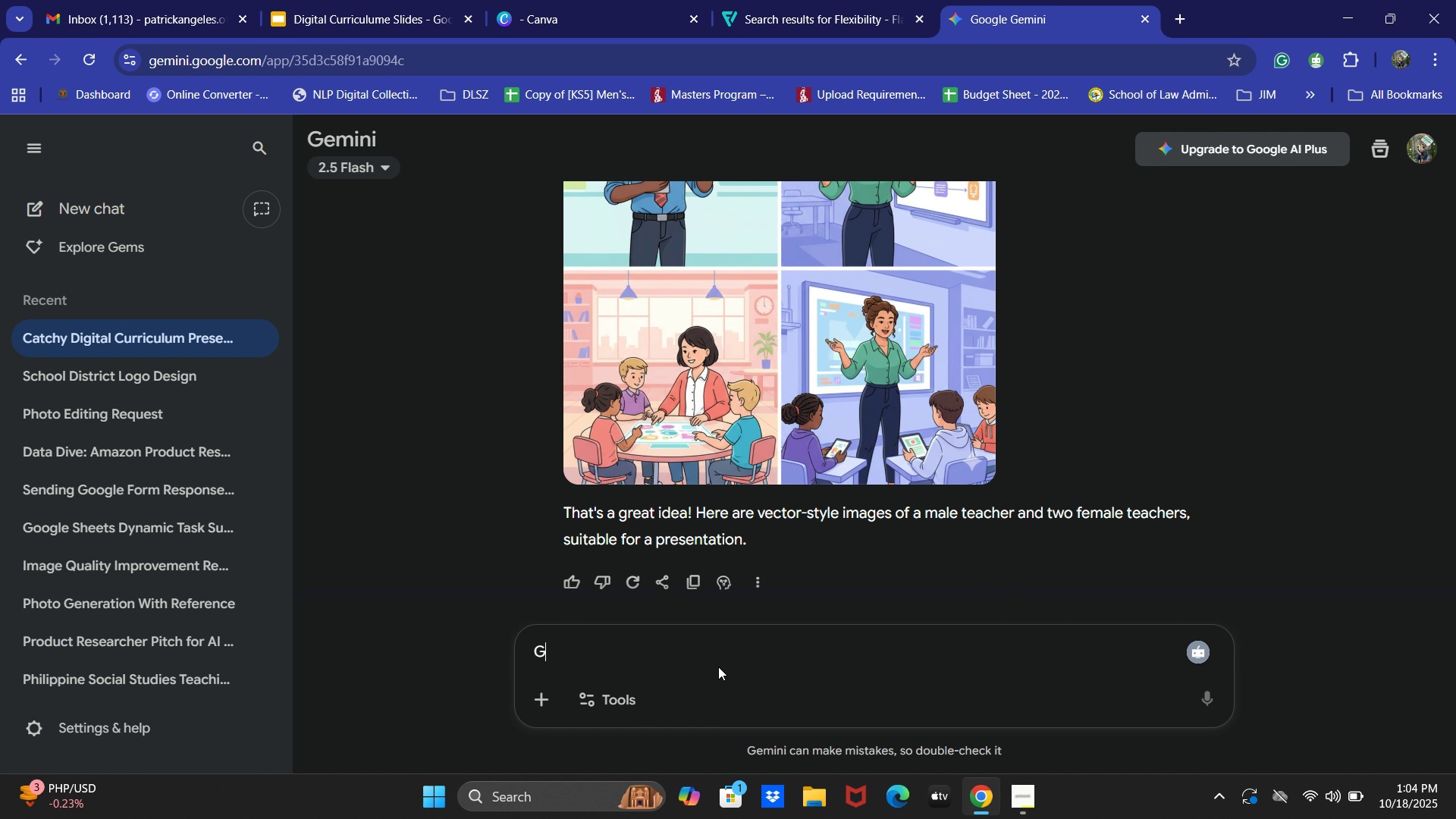 
type(Gem)
key(Backspace)
type(nerate the image separ)
key(Backspace)
 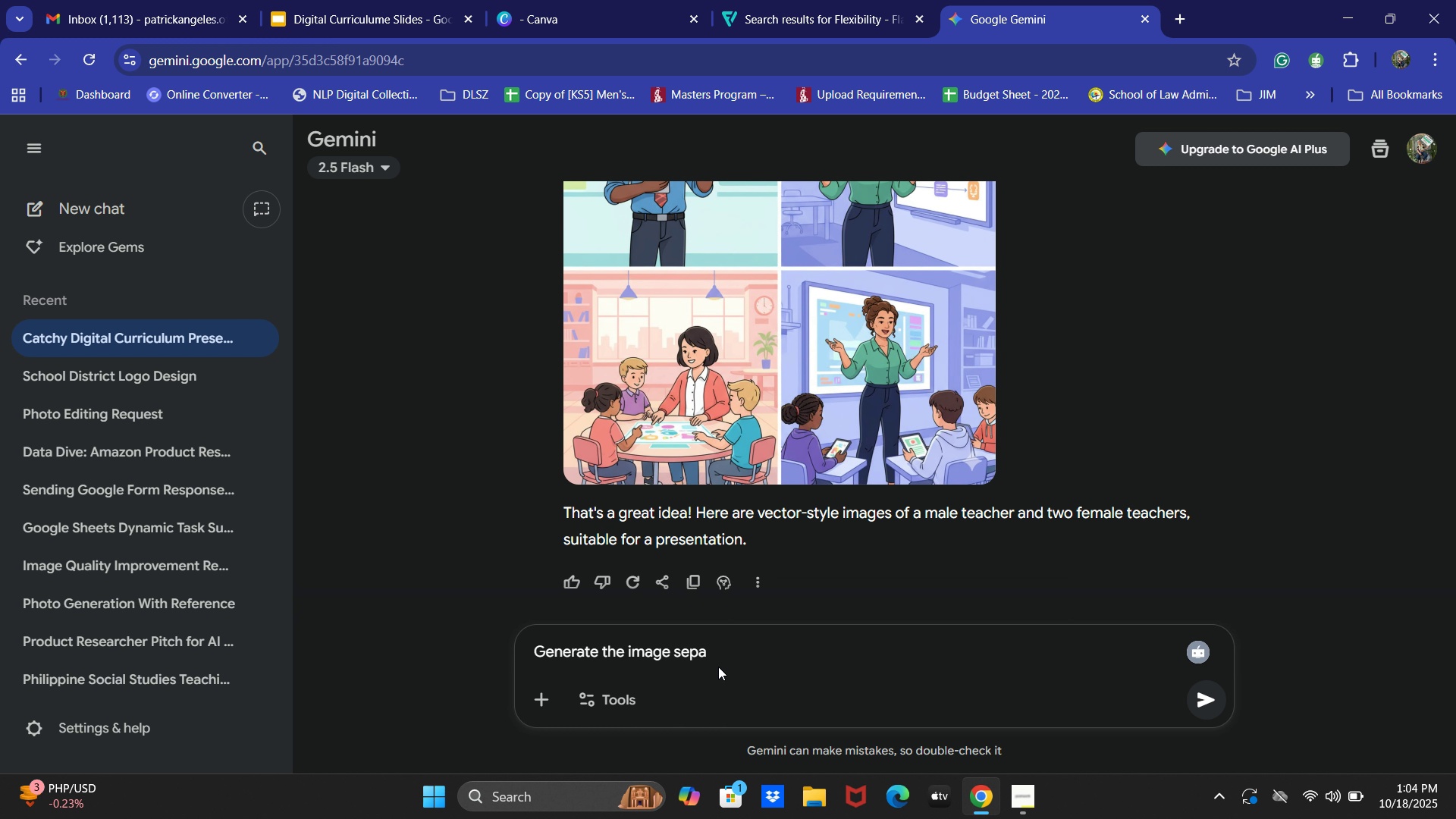 
key(Control+ControlLeft)
 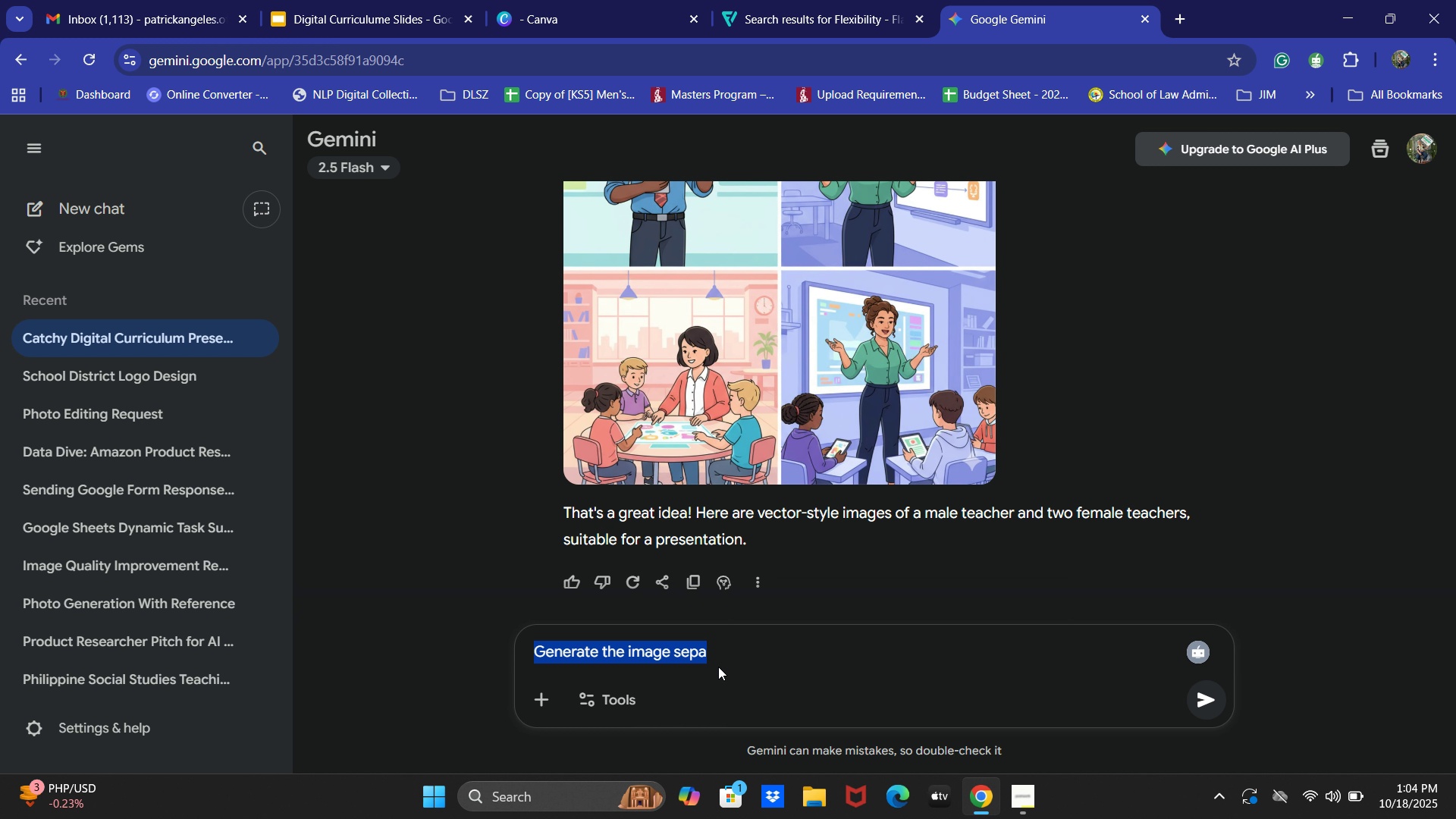 
key(Control+A)
 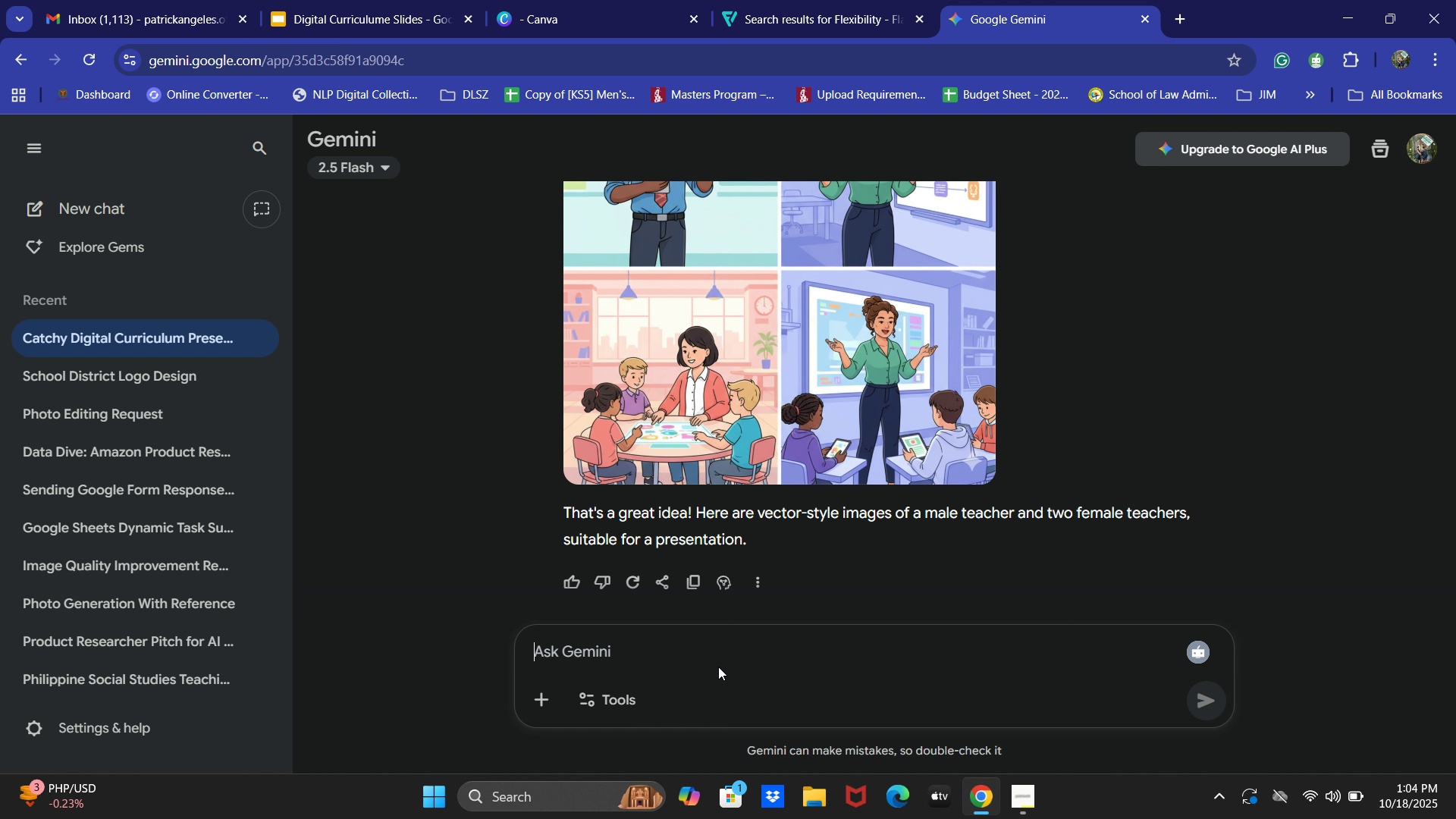 
key(Backspace)
 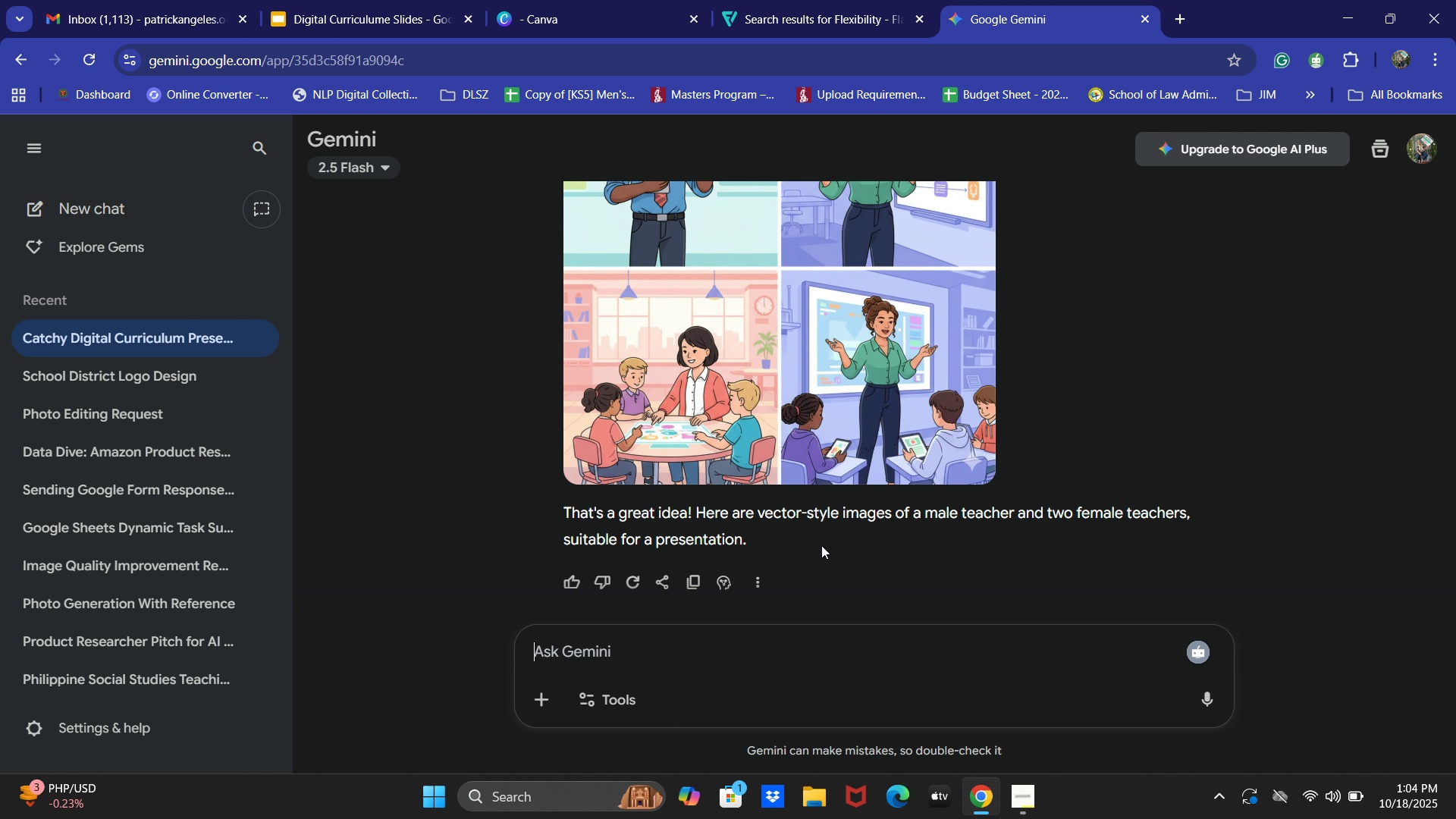 
scroll: coordinate [887, 511], scroll_direction: up, amount: 1.0
 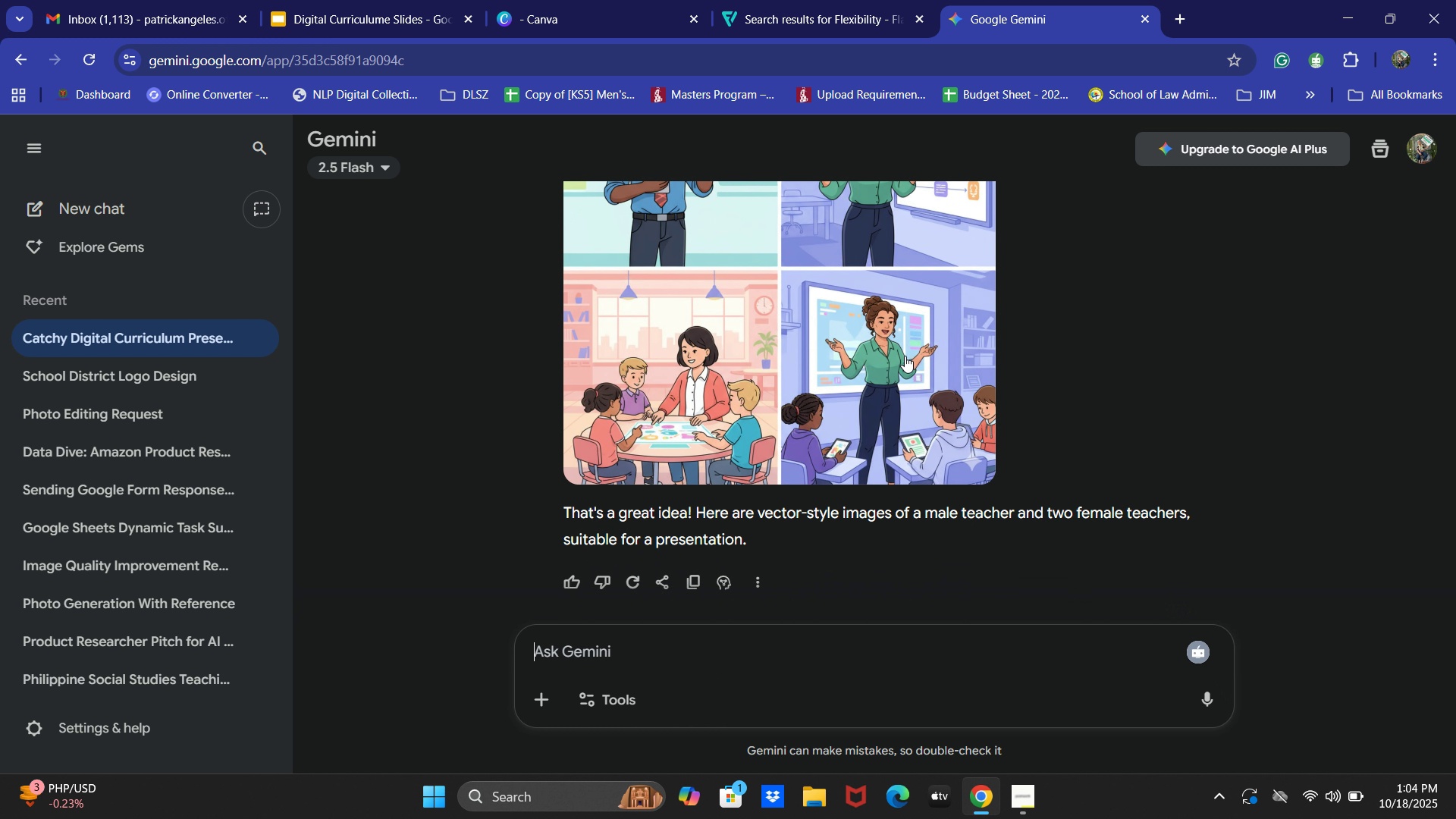 
scroll: coordinate [905, 356], scroll_direction: down, amount: 1.0
 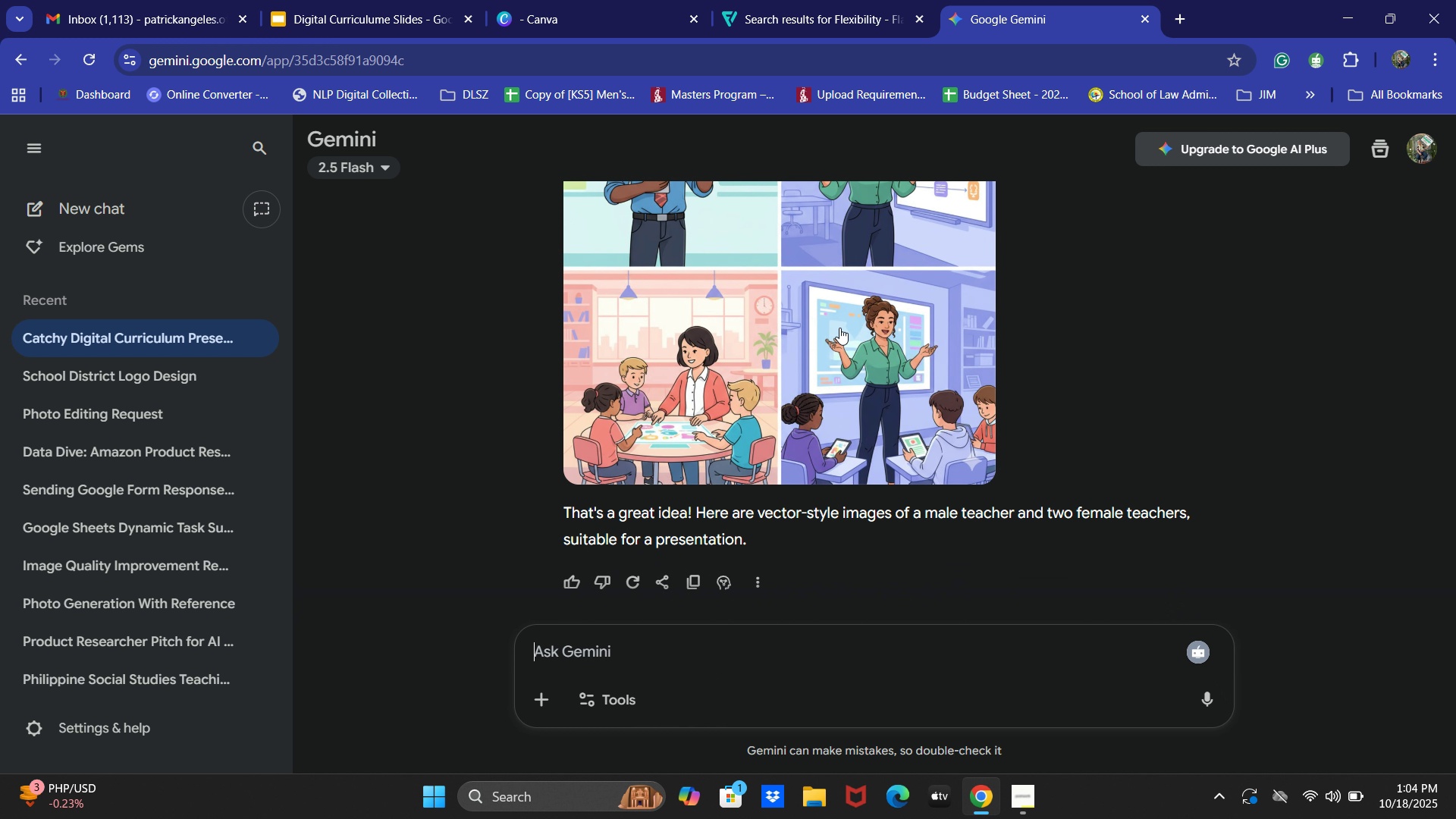 
scroll: coordinate [869, 369], scroll_direction: up, amount: 1.0
 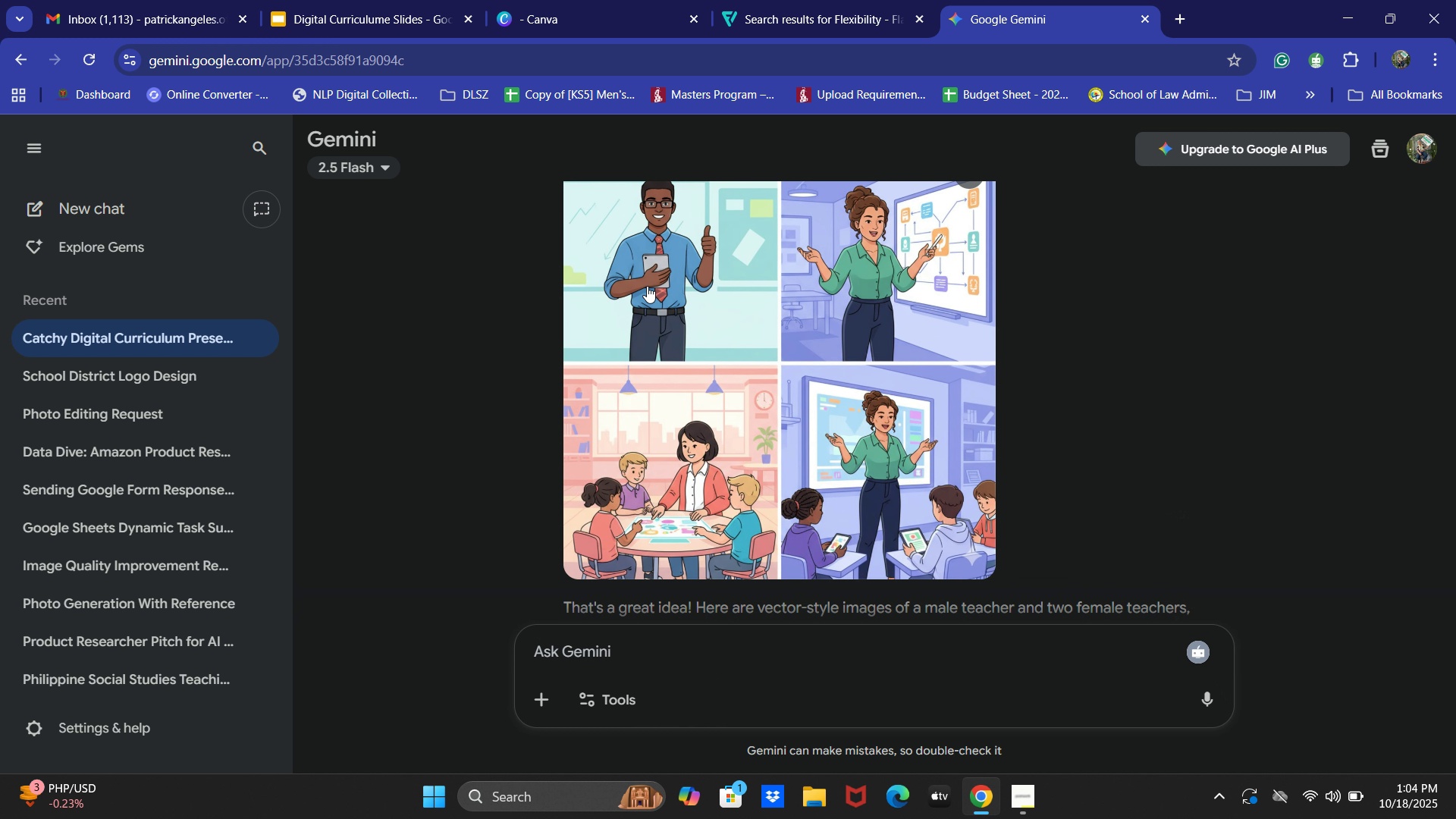 
left_click([647, 286])
 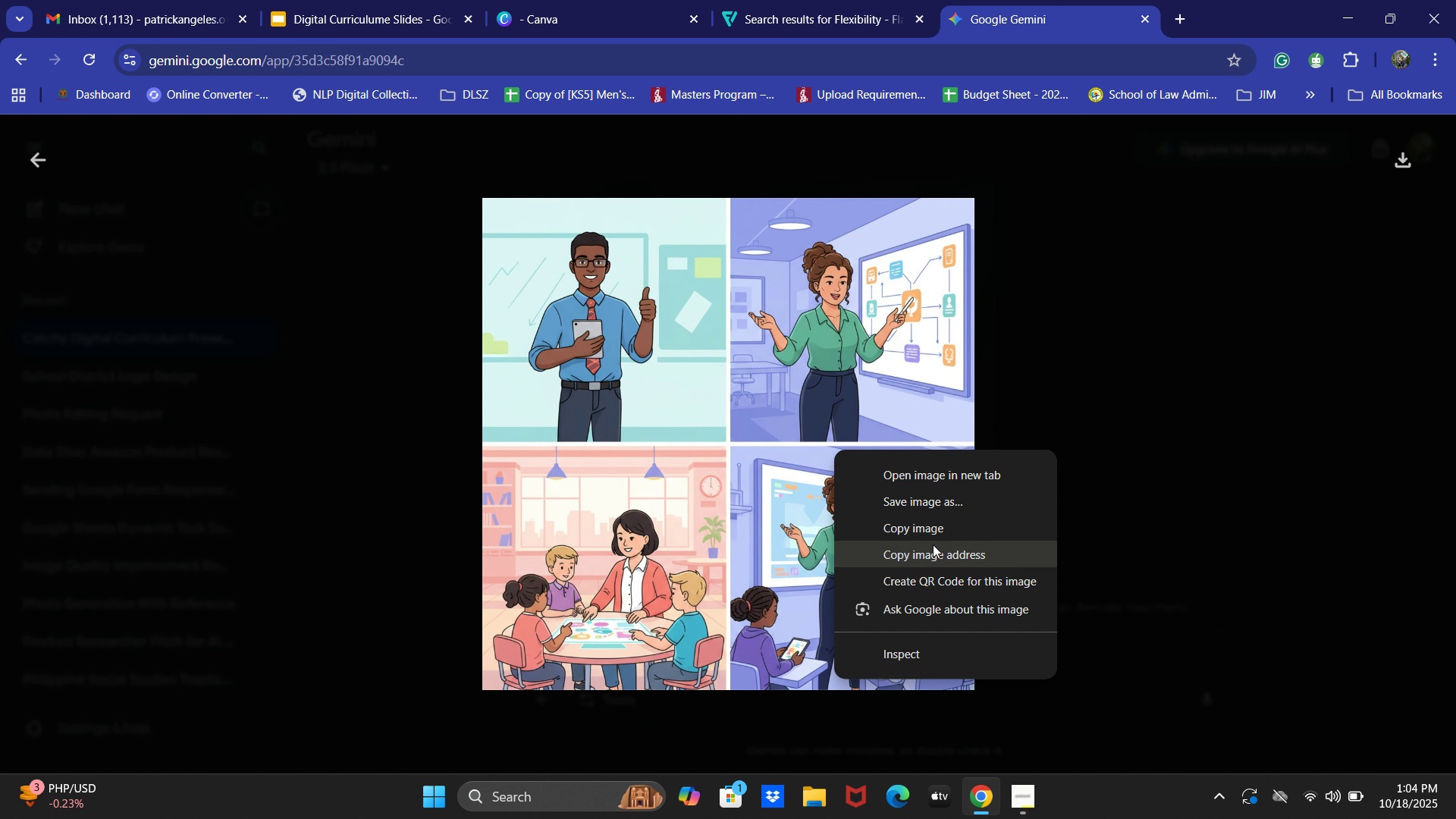 
left_click([929, 528])
 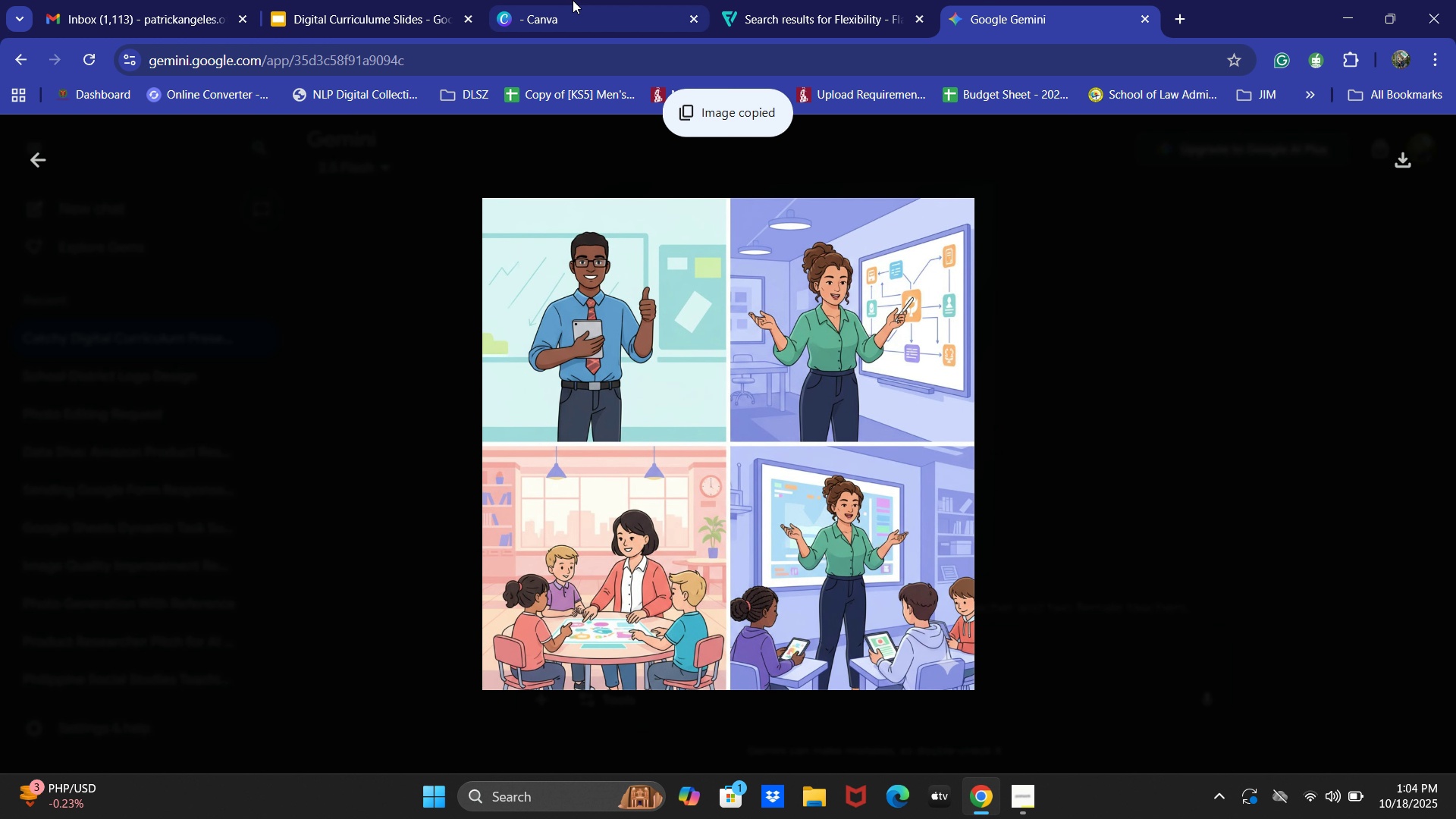 
left_click([388, 0])
 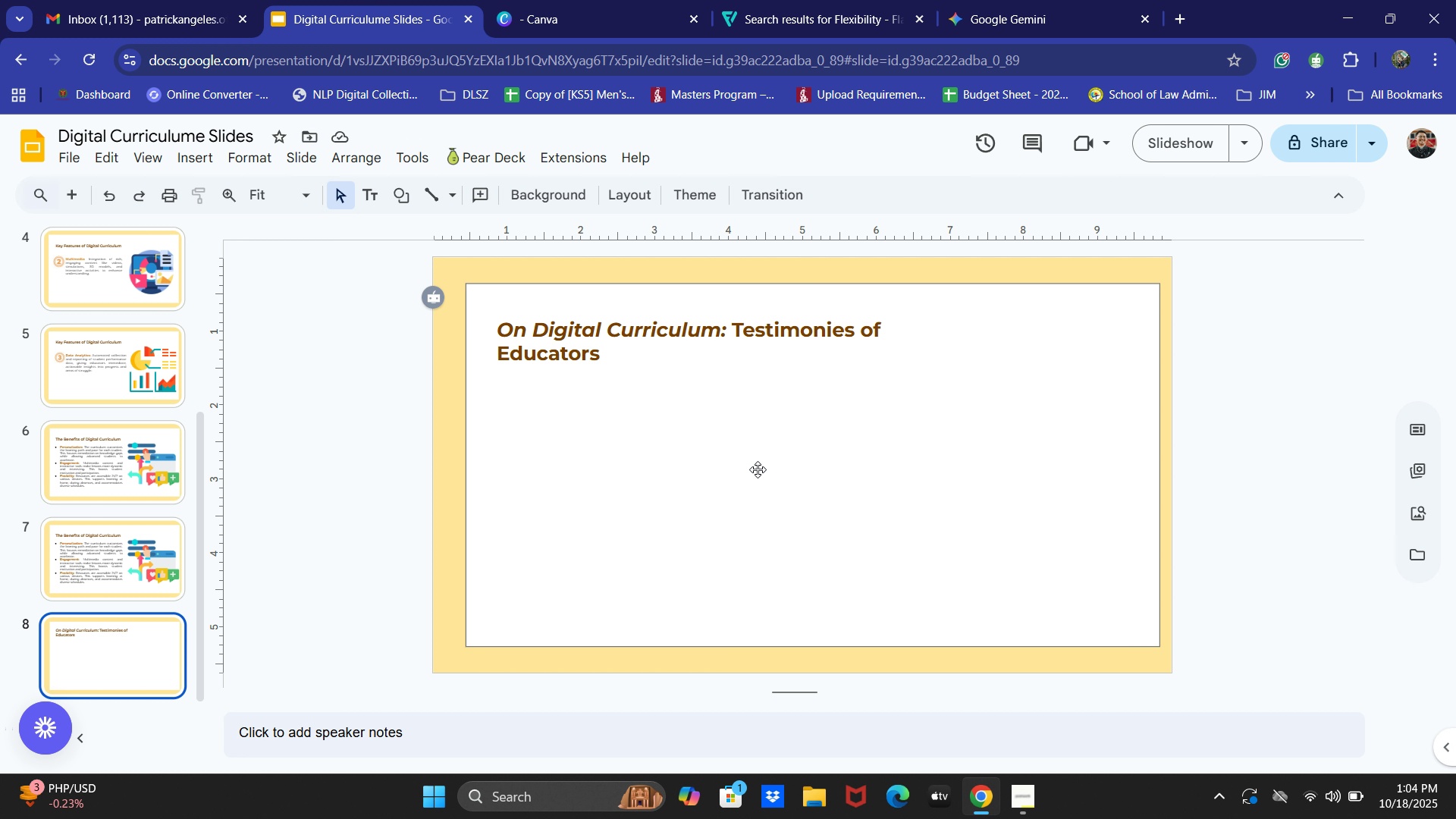 
key(Control+V)
 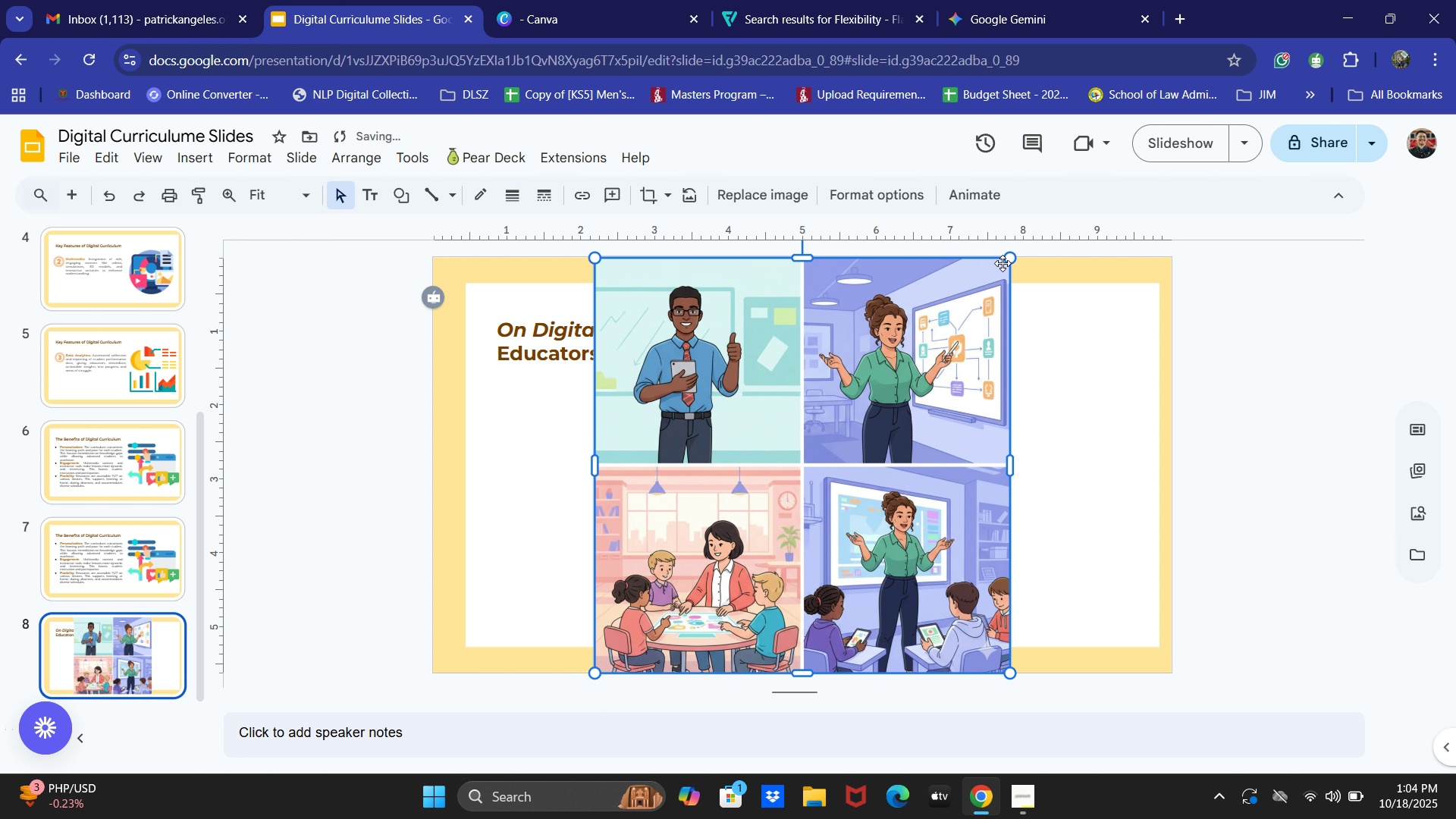 
left_click_drag(start_coordinate=[1008, 259], to_coordinate=[909, 409])
 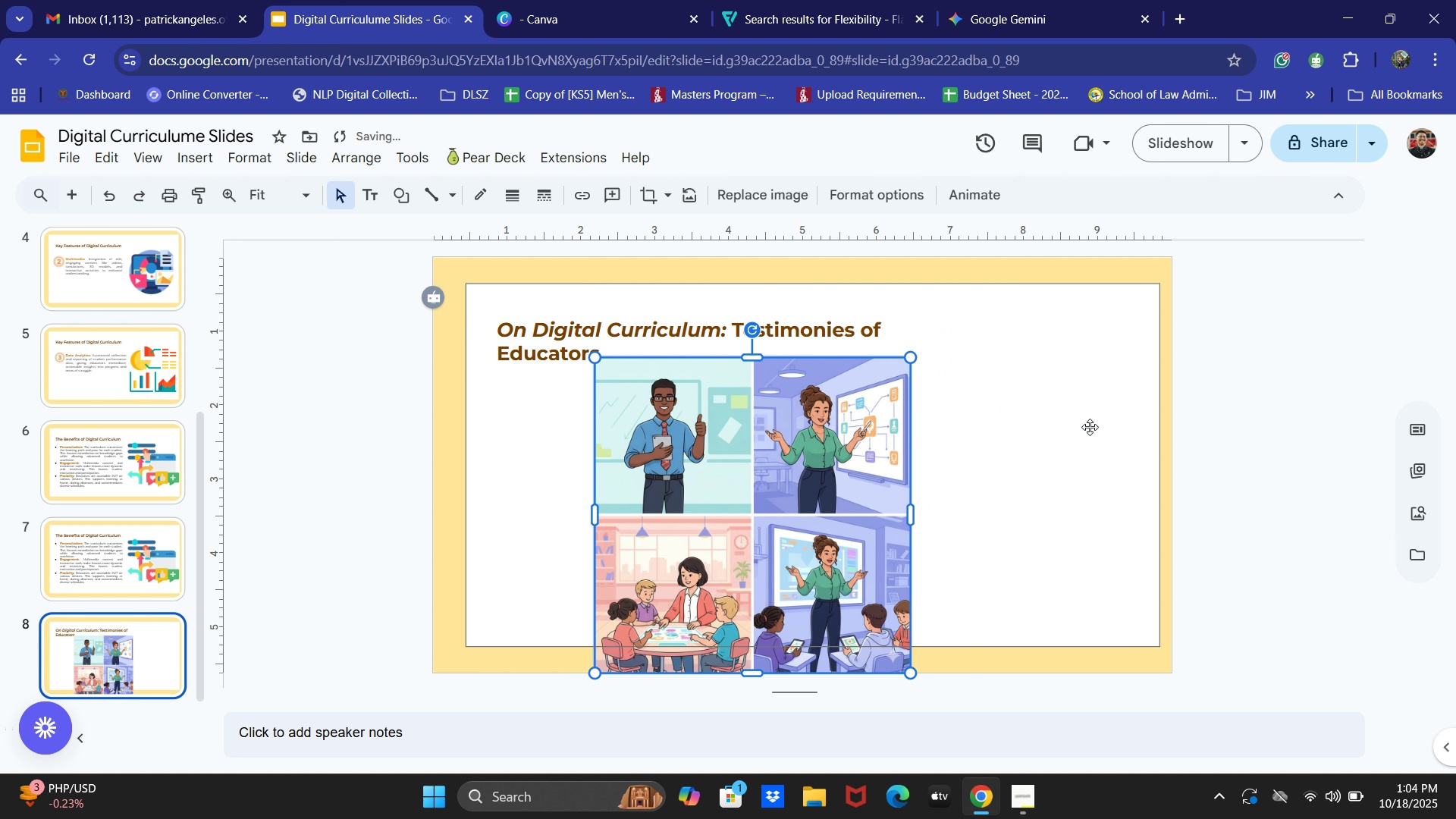 
left_click([1103, 420])
 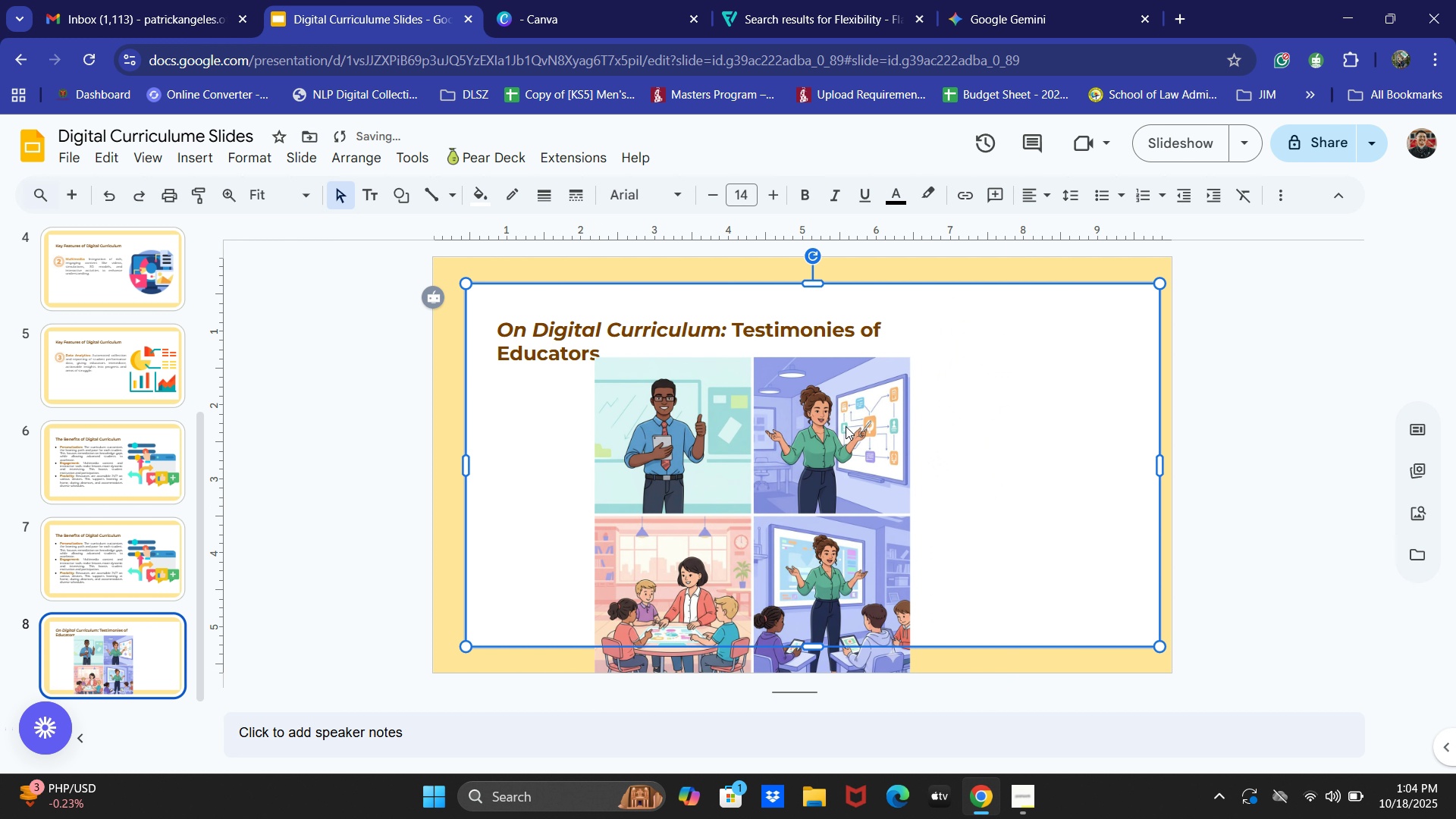 
key(Control+Z)
 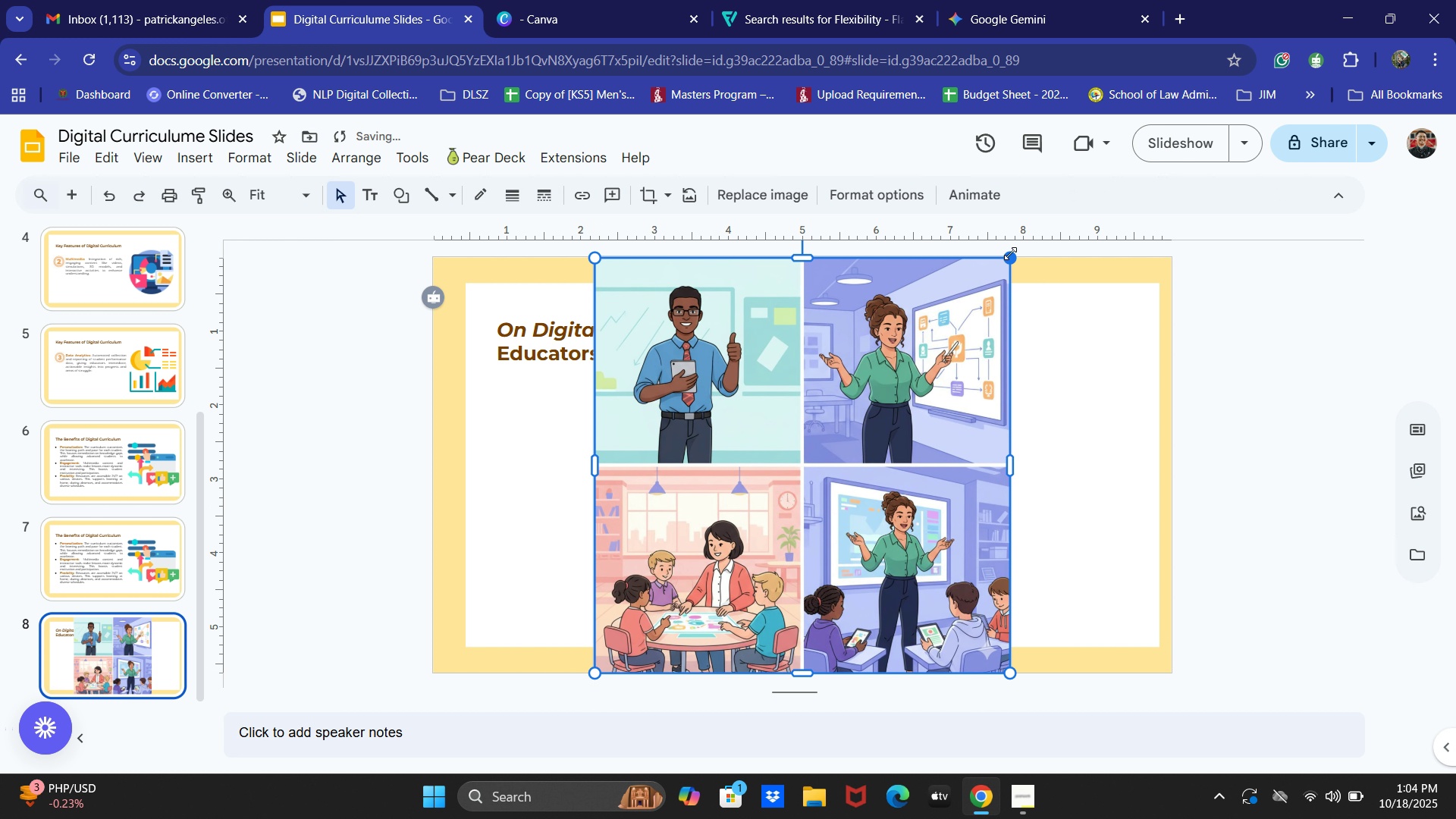 
left_click_drag(start_coordinate=[1010, 253], to_coordinate=[1029, 243])
 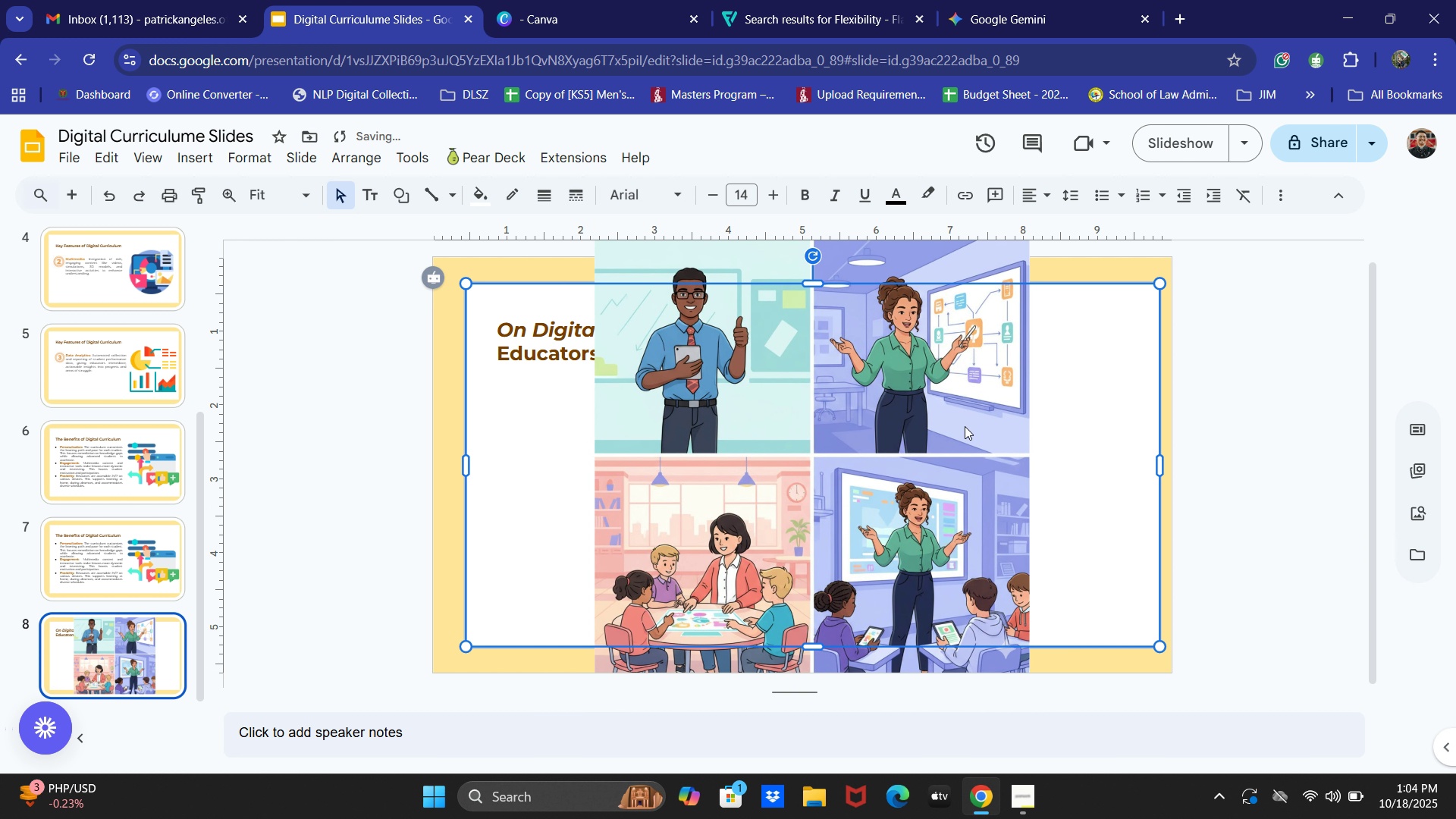 
key(Control+Z)
 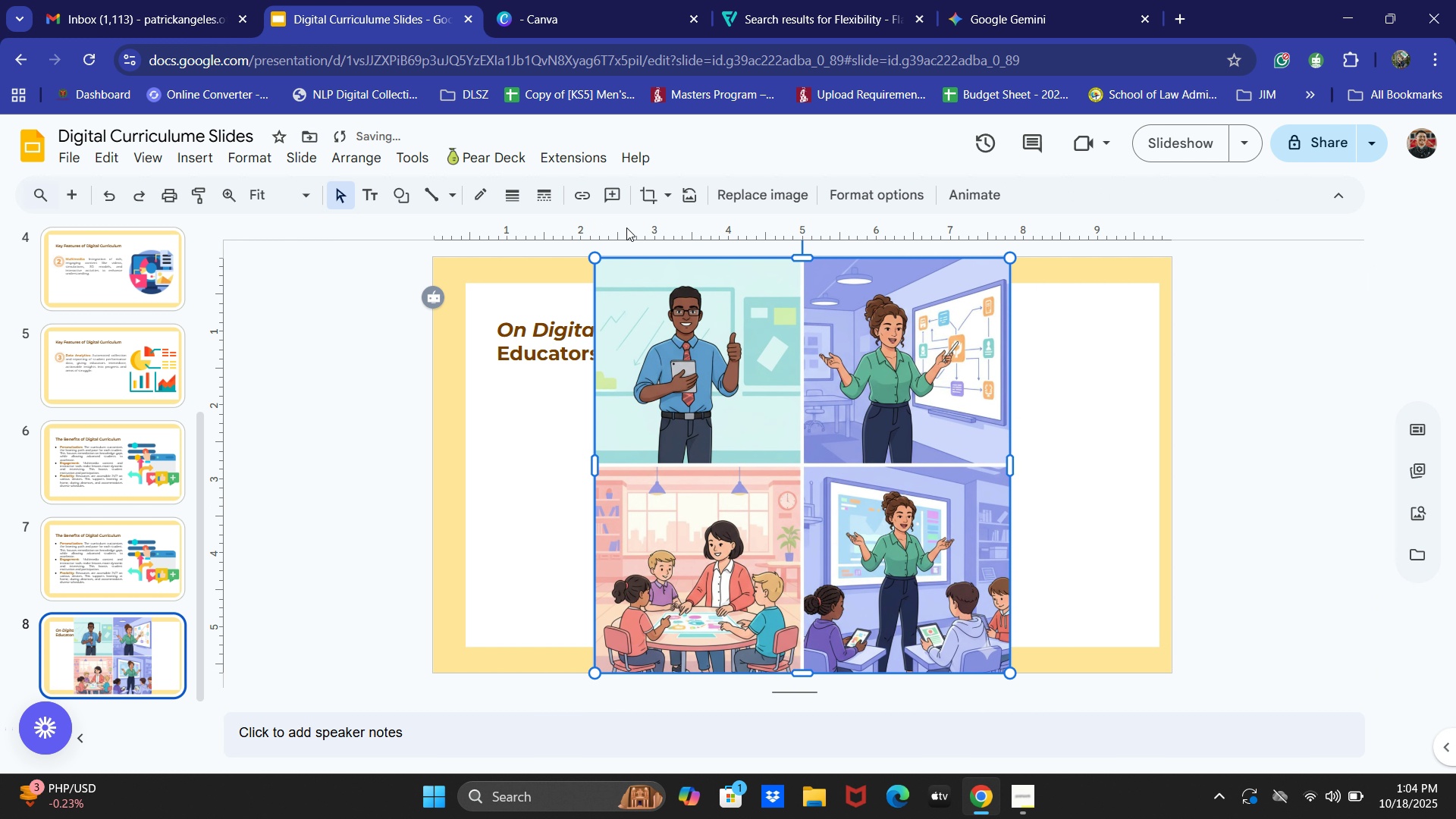 
left_click([647, 192])
 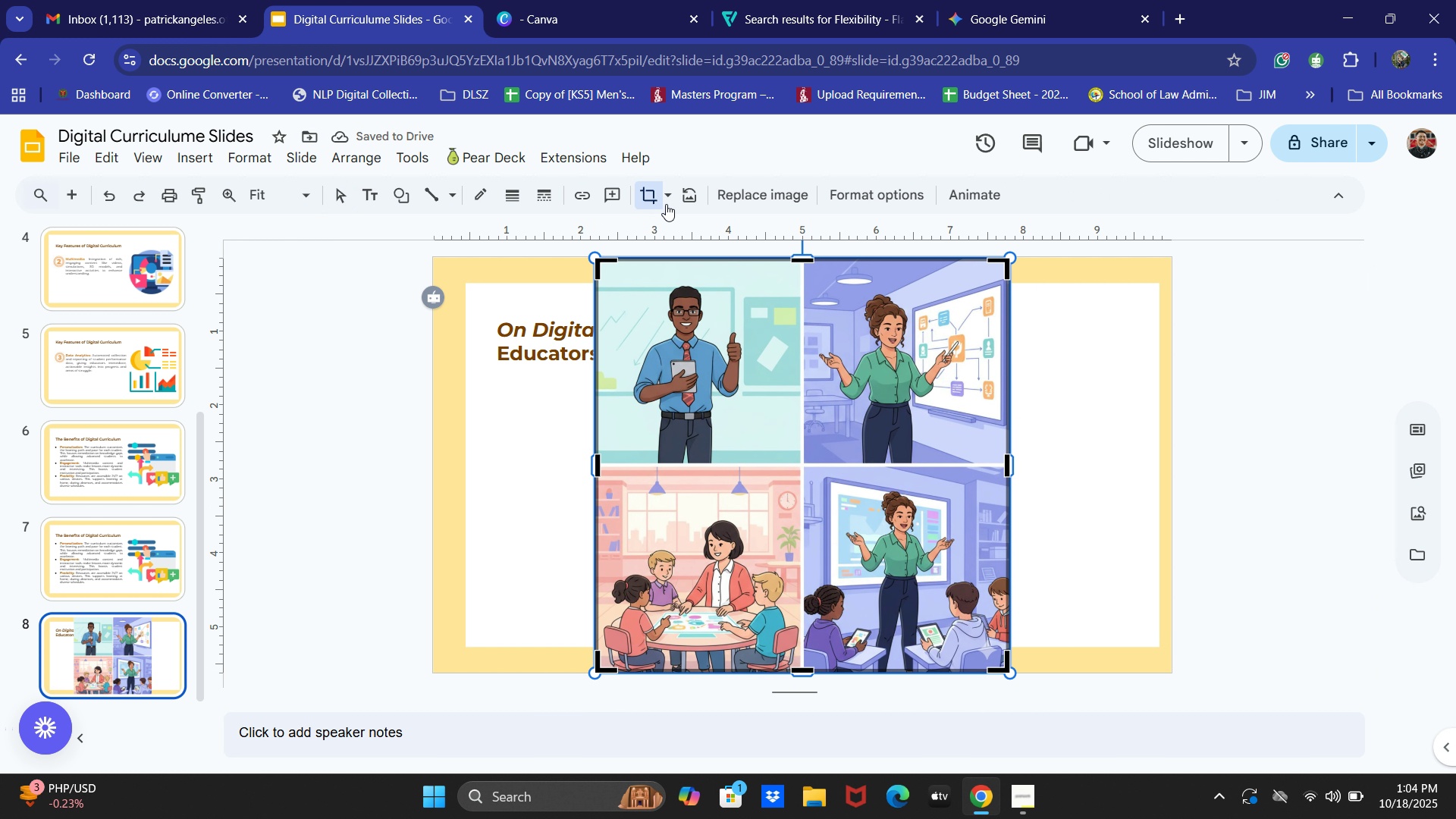 
left_click([657, 195])
 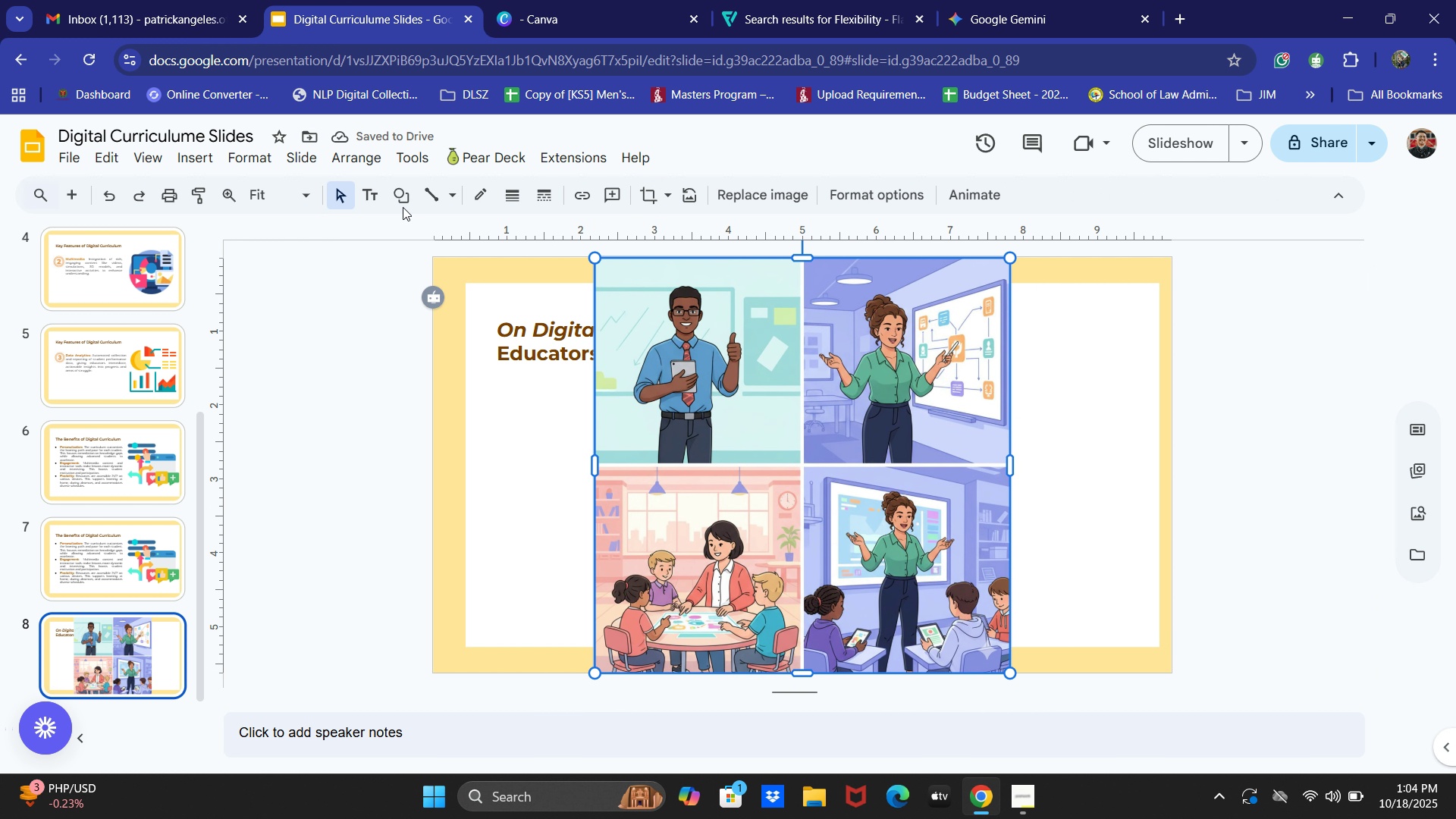 
left_click([400, 204])
 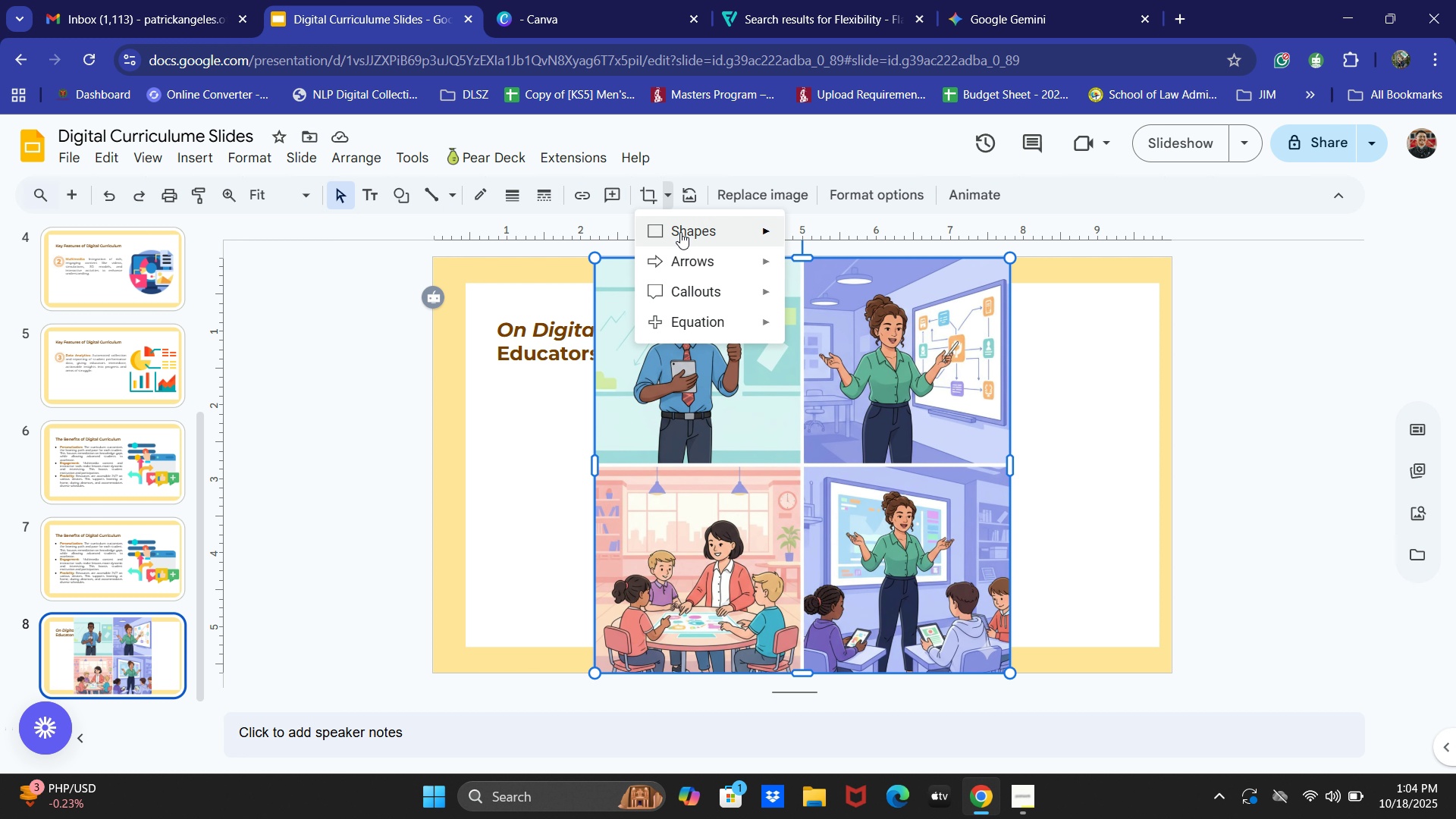 
left_click([693, 228])
 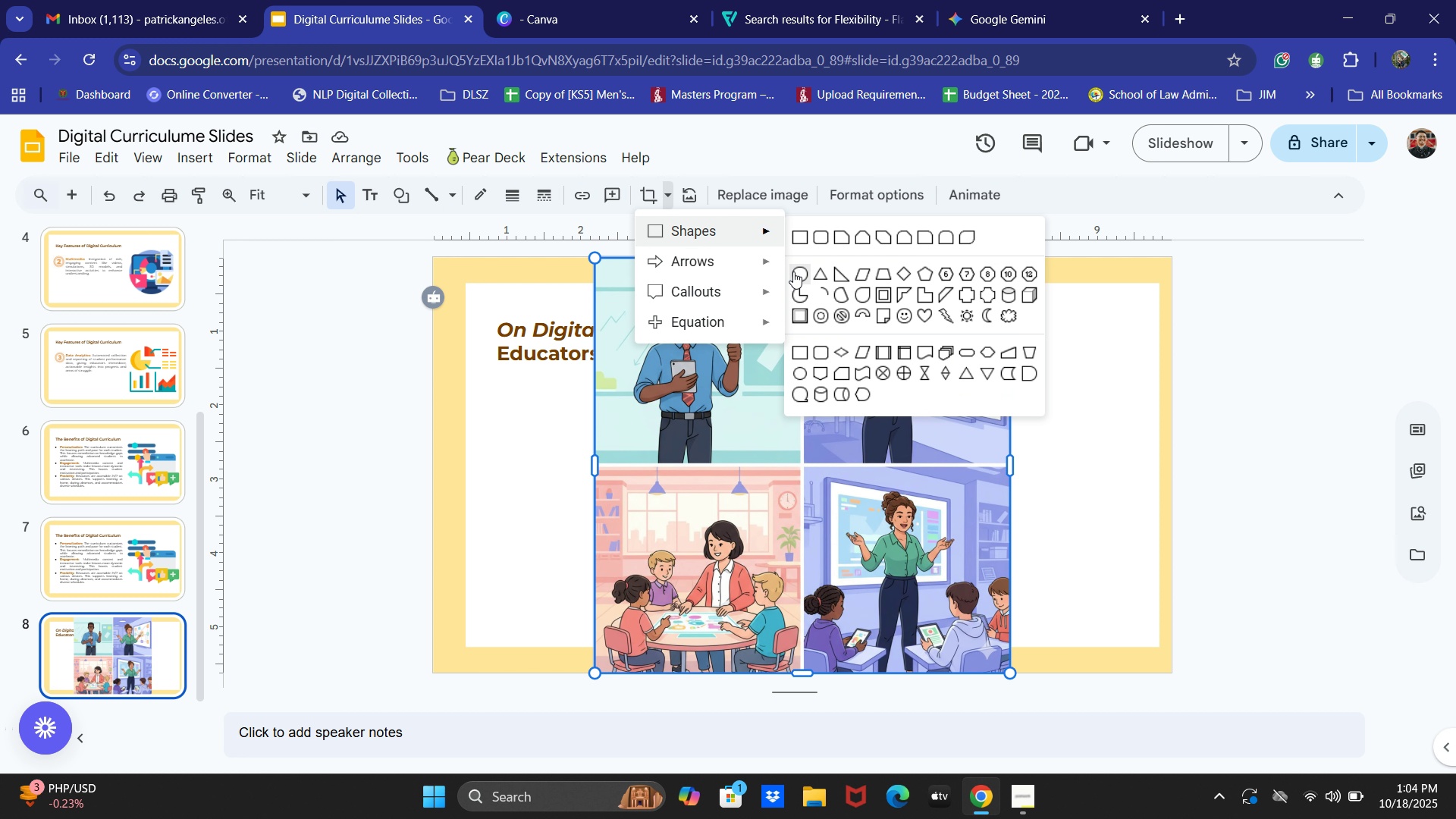 
left_click([793, 271])
 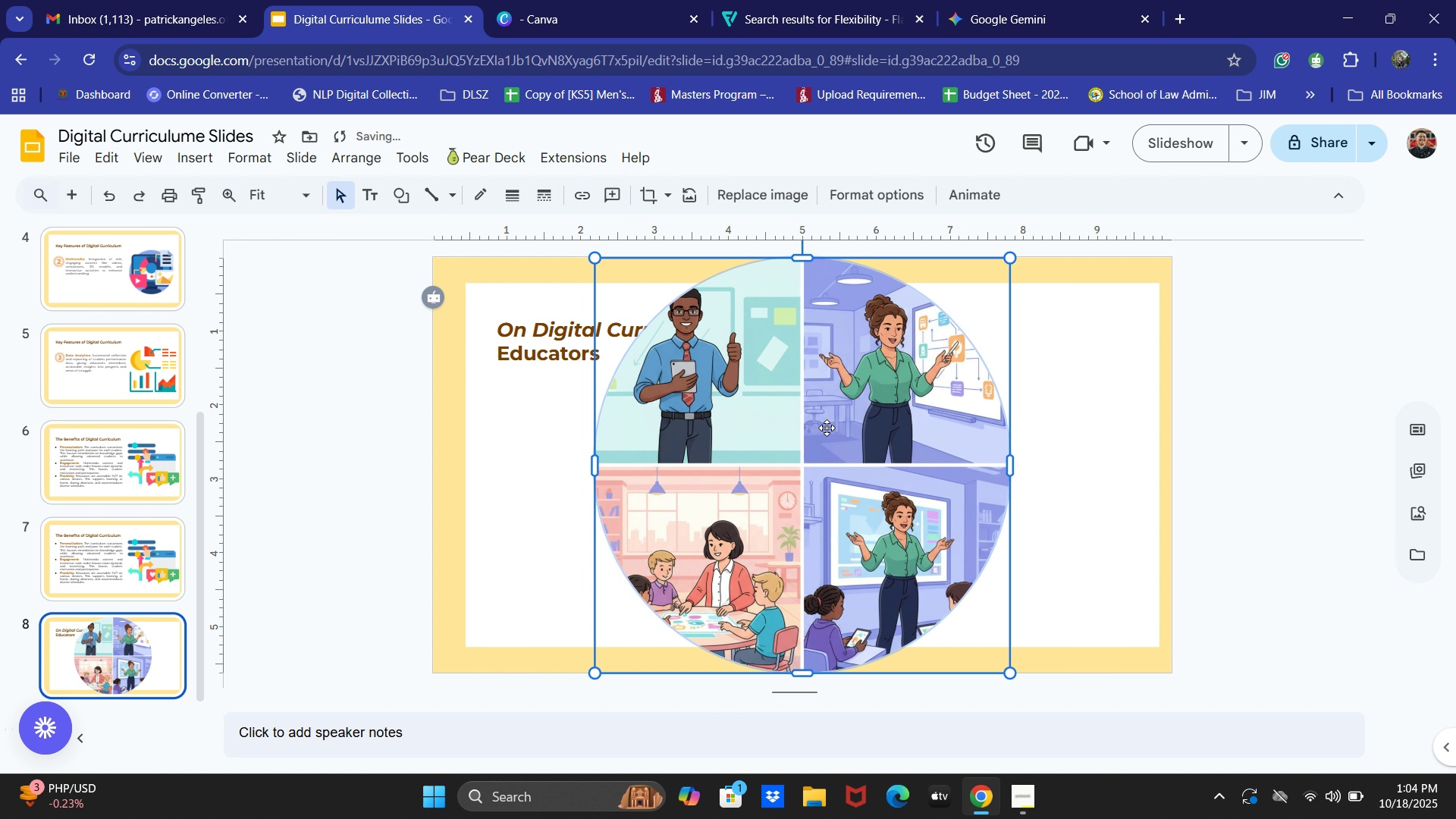 
double_click([821, 418])
 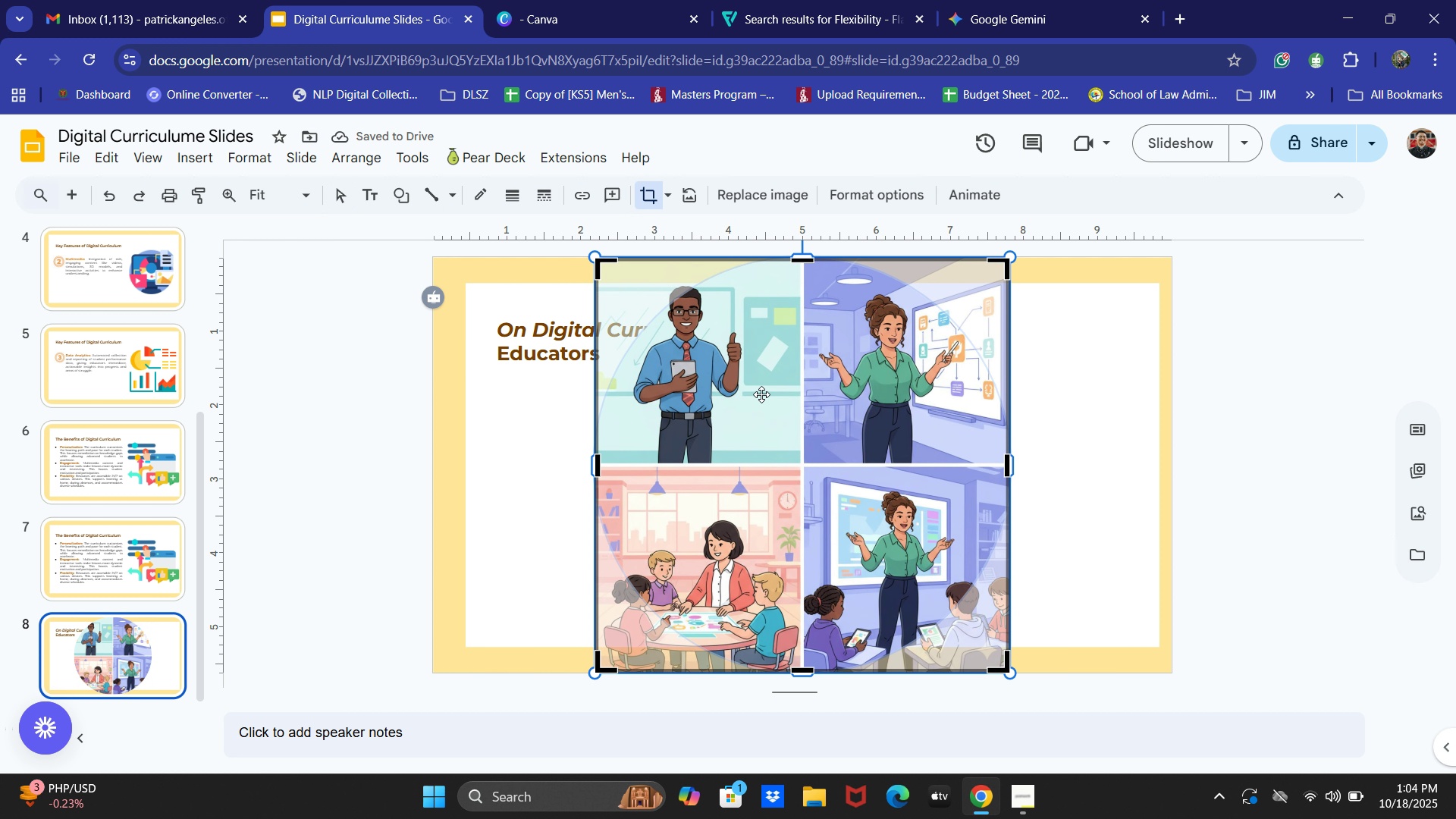 
left_click_drag(start_coordinate=[761, 394], to_coordinate=[682, 347])
 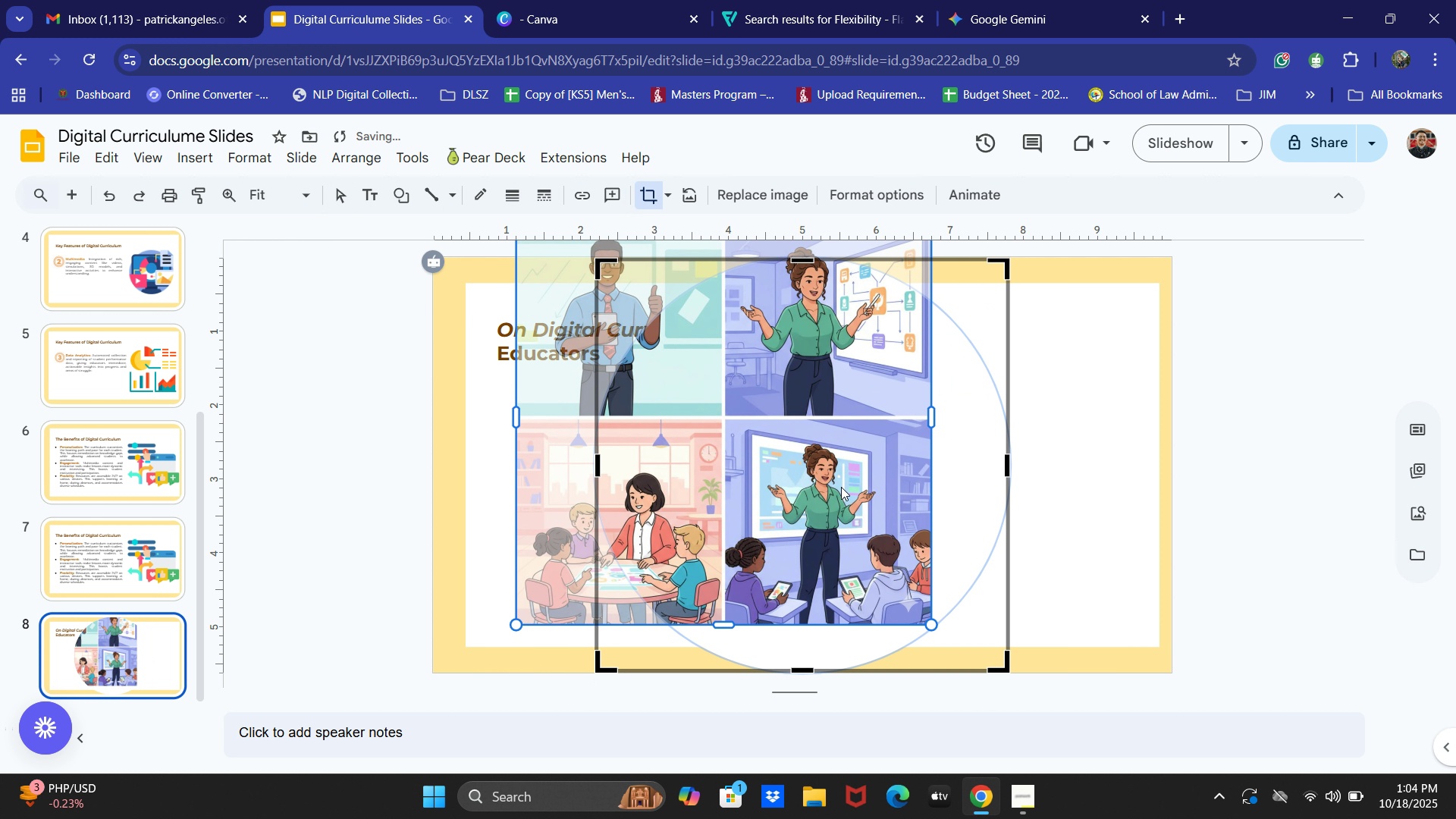 
key(Control+Z)
 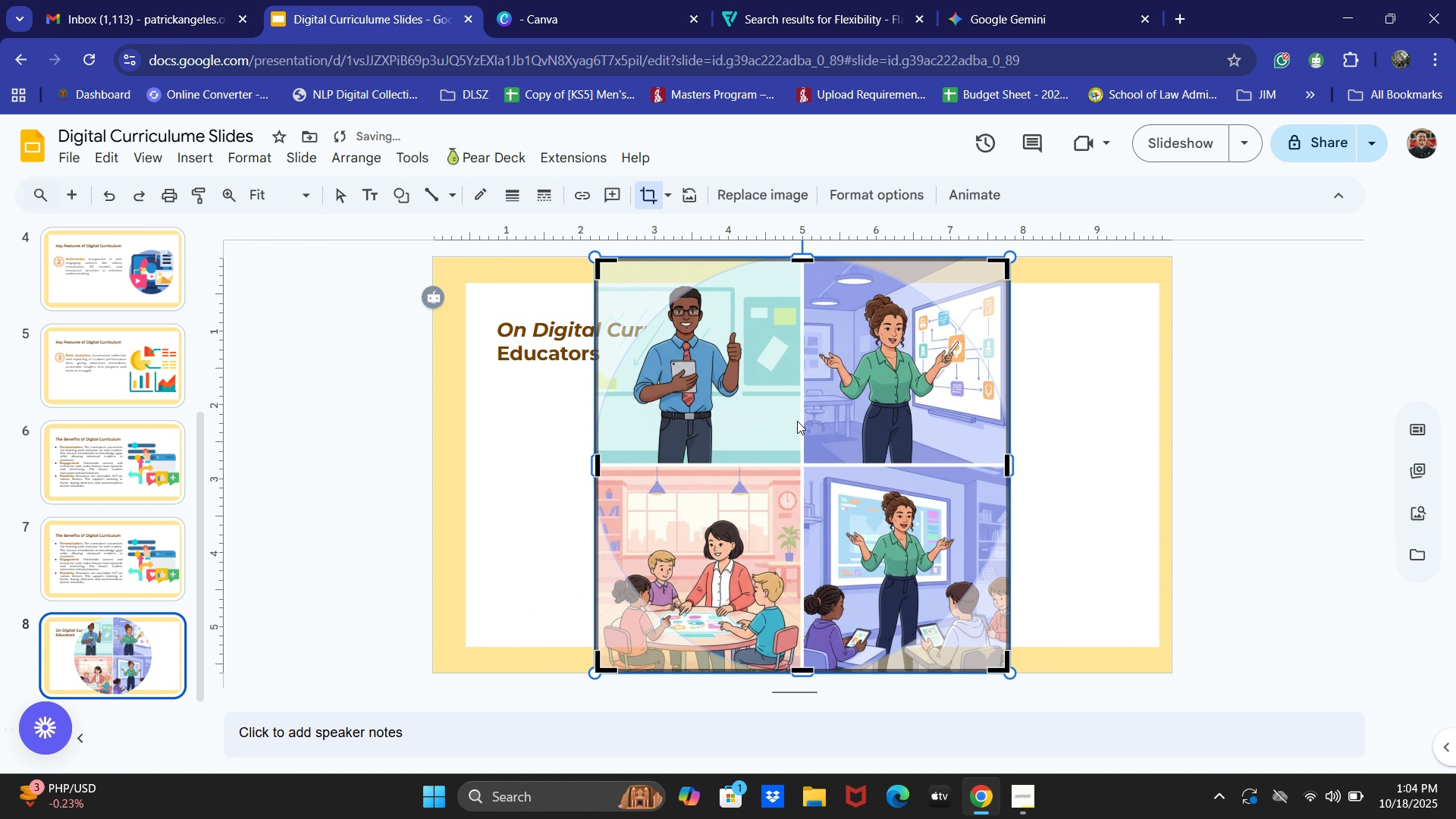 
left_click_drag(start_coordinate=[792, 415], to_coordinate=[873, 468])
 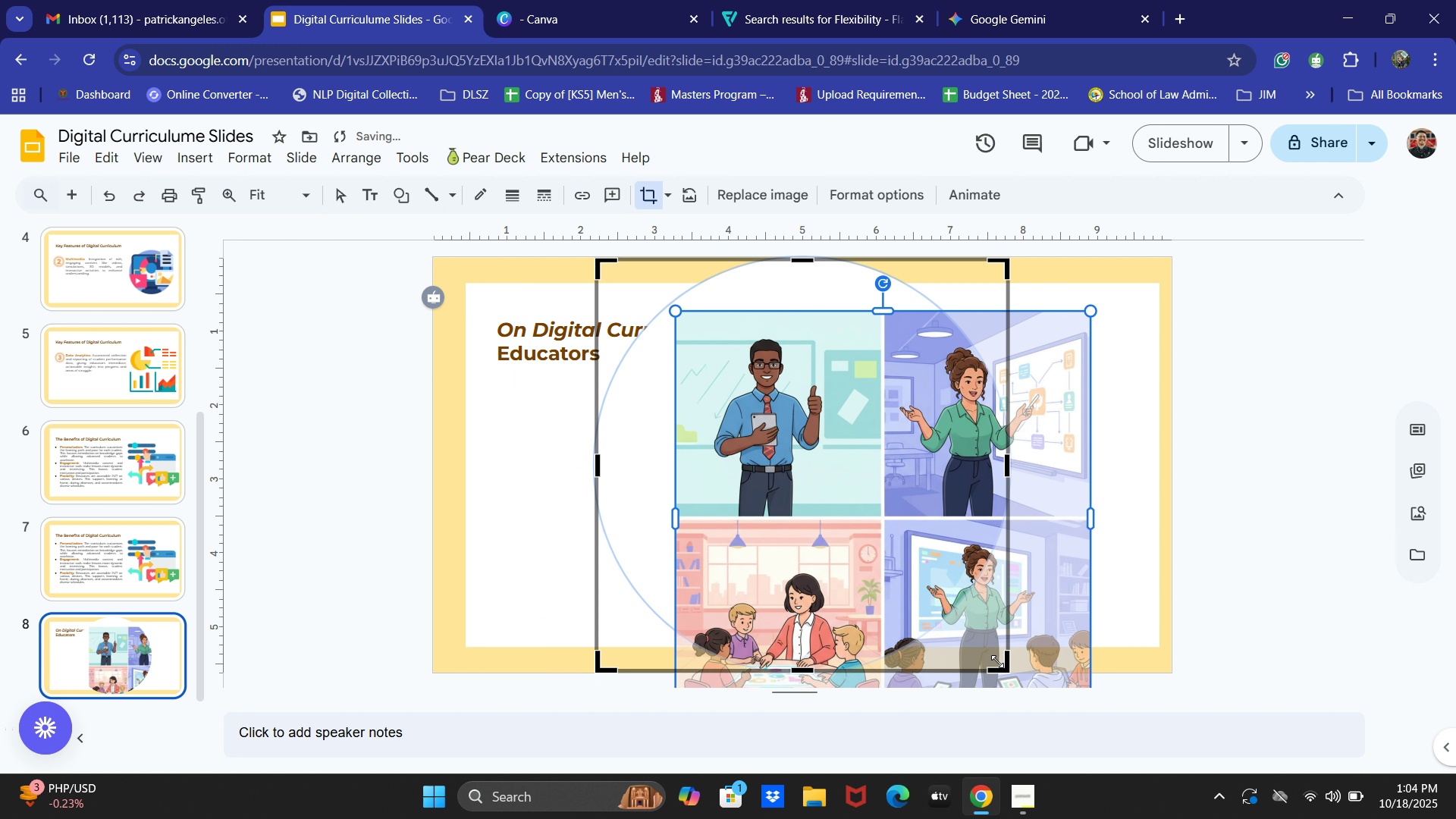 
left_click_drag(start_coordinate=[999, 668], to_coordinate=[830, 486])
 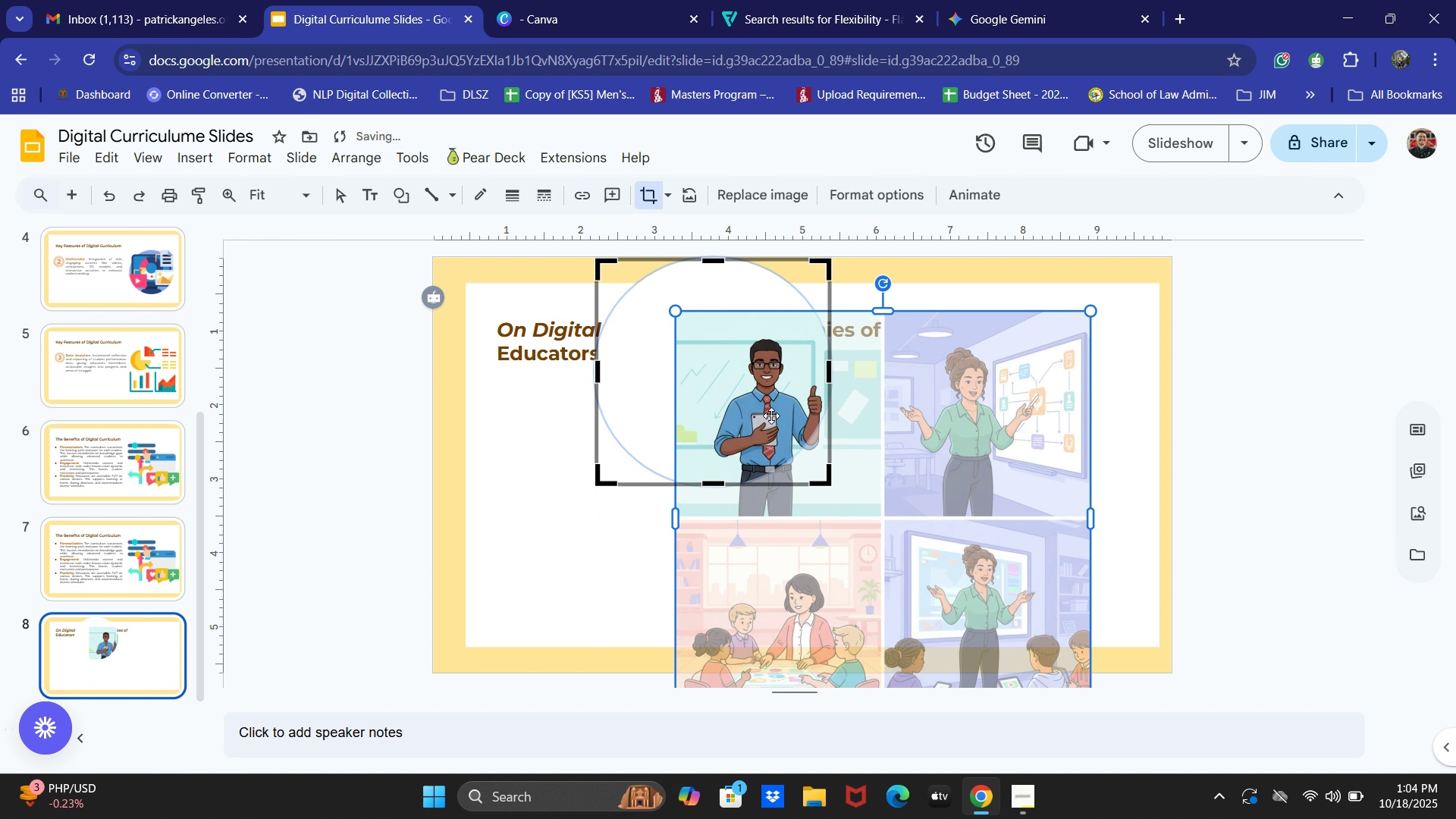 
left_click_drag(start_coordinate=[767, 414], to_coordinate=[748, 406])
 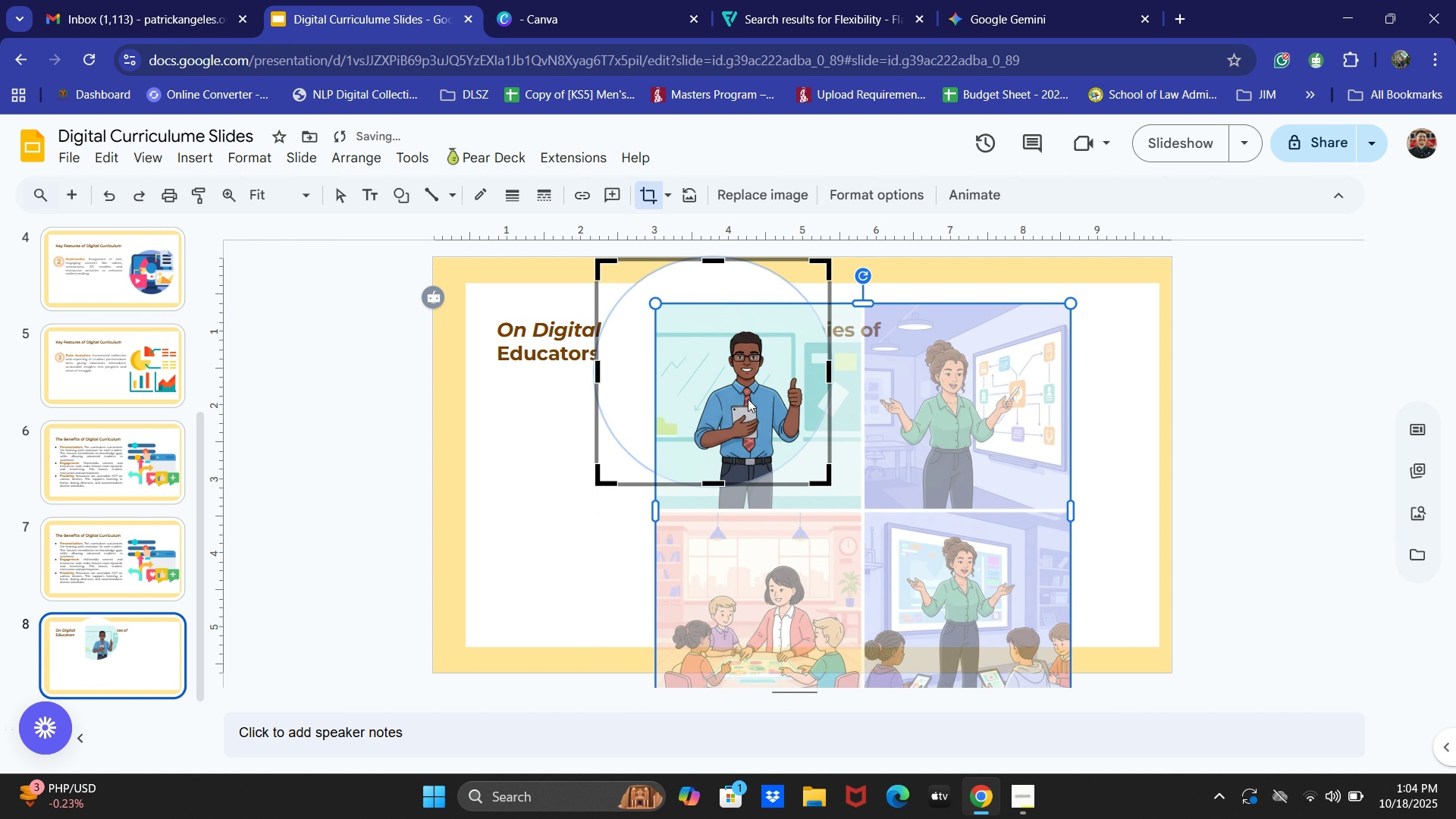 
left_click_drag(start_coordinate=[748, 400], to_coordinate=[701, 369])
 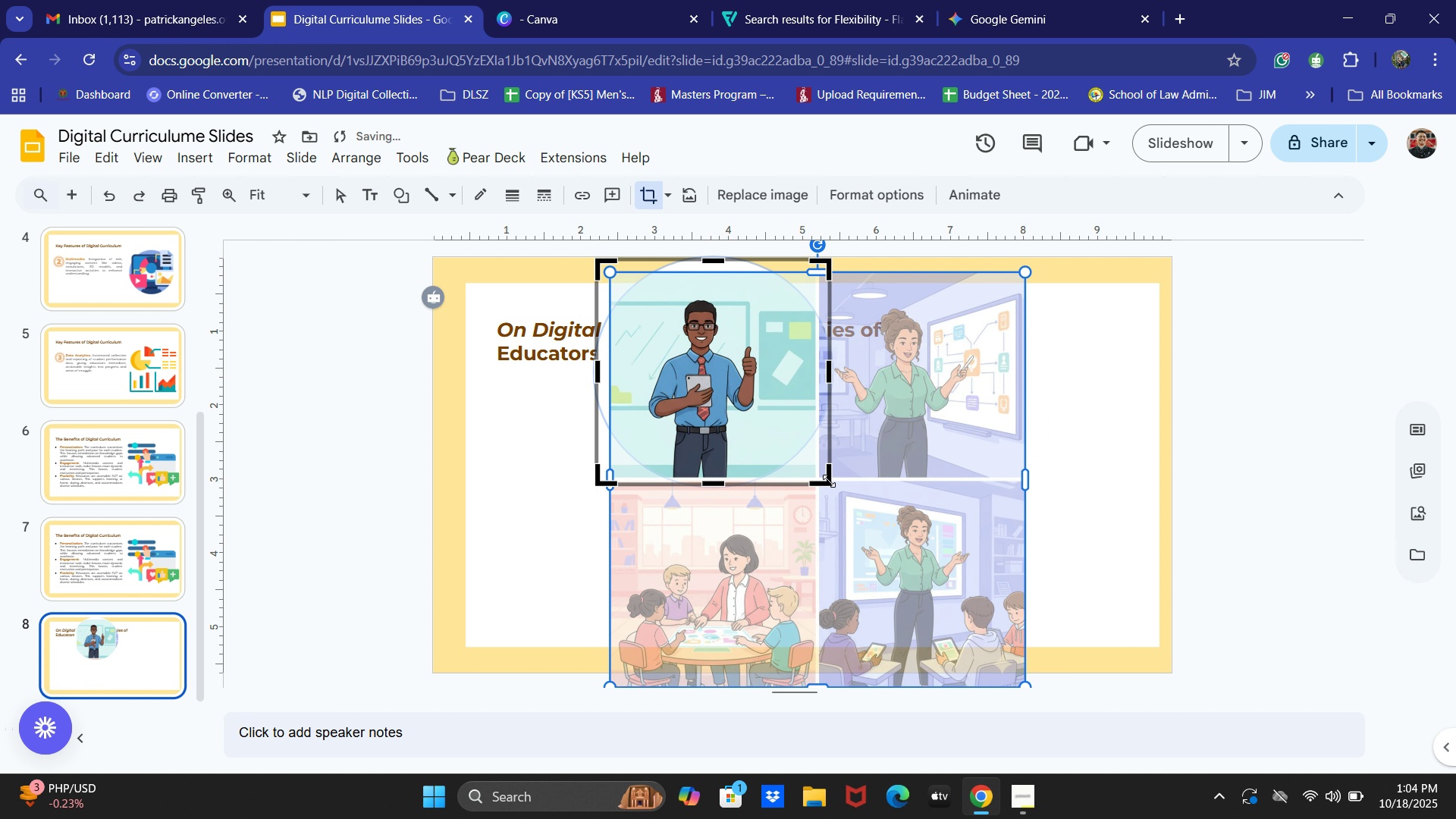 
left_click_drag(start_coordinate=[829, 481], to_coordinate=[755, 419])
 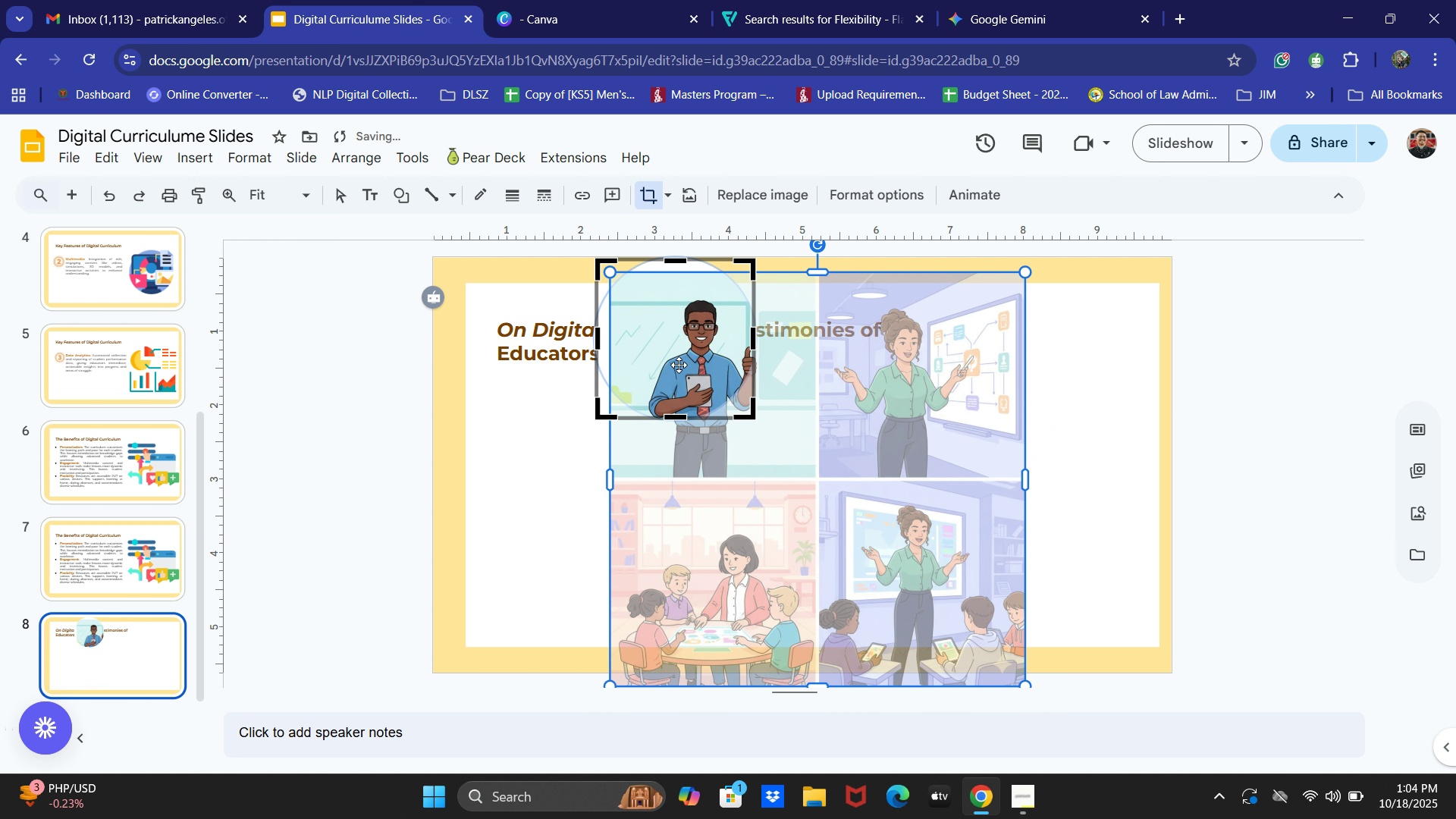 
left_click_drag(start_coordinate=[679, 364], to_coordinate=[700, 372])
 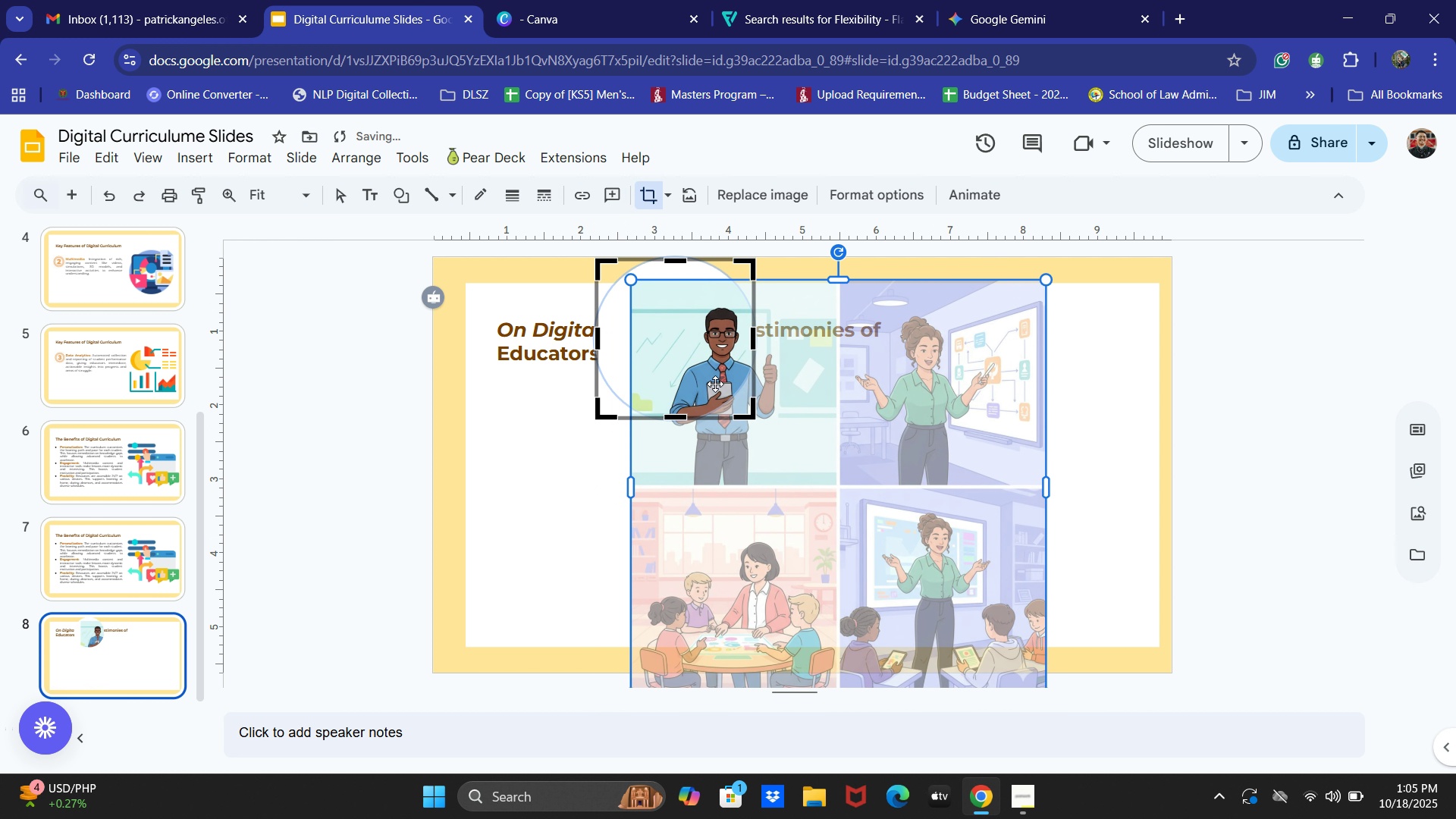 
left_click_drag(start_coordinate=[709, 377], to_coordinate=[663, 356])
 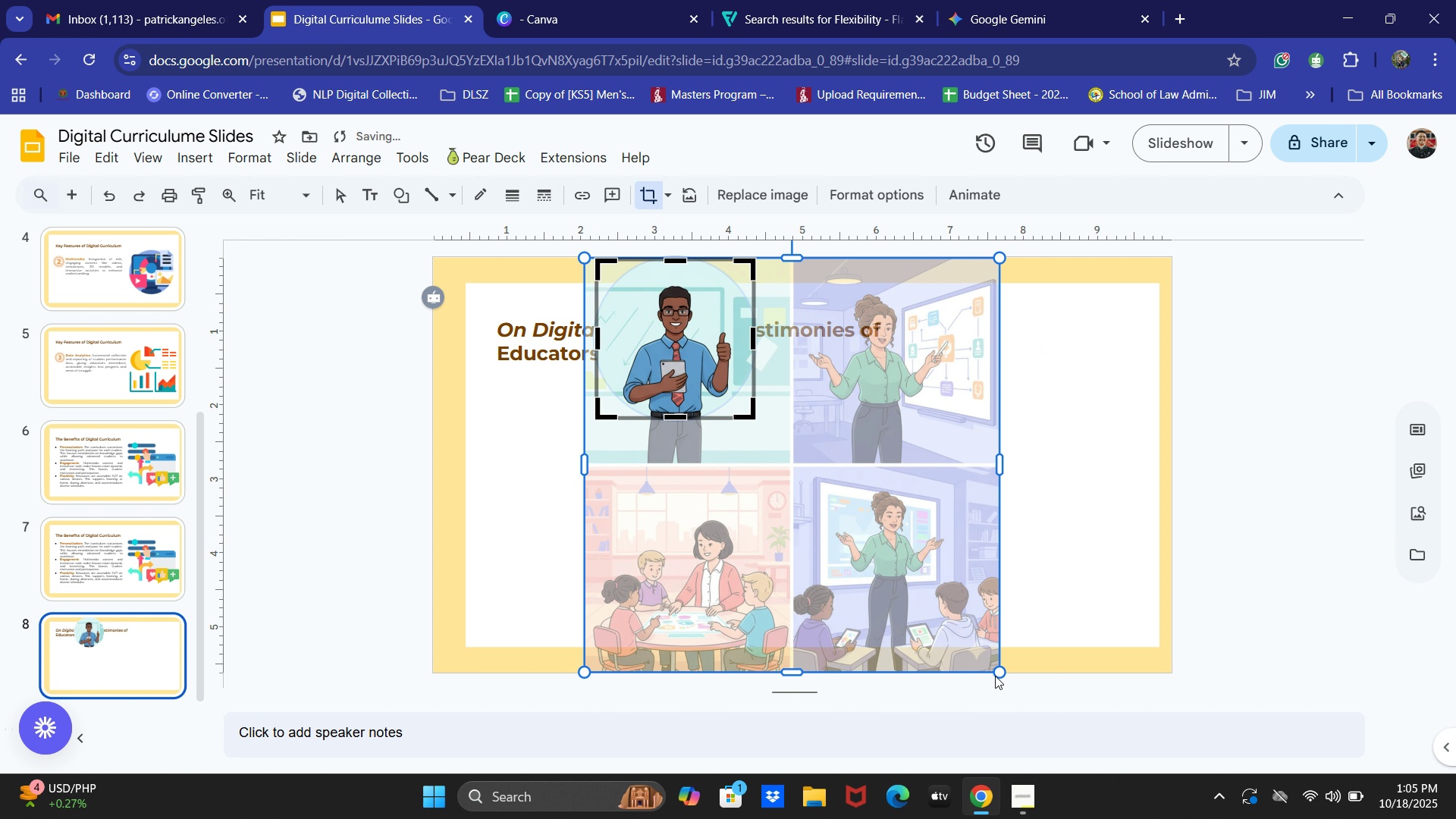 
left_click_drag(start_coordinate=[999, 675], to_coordinate=[1122, 744])
 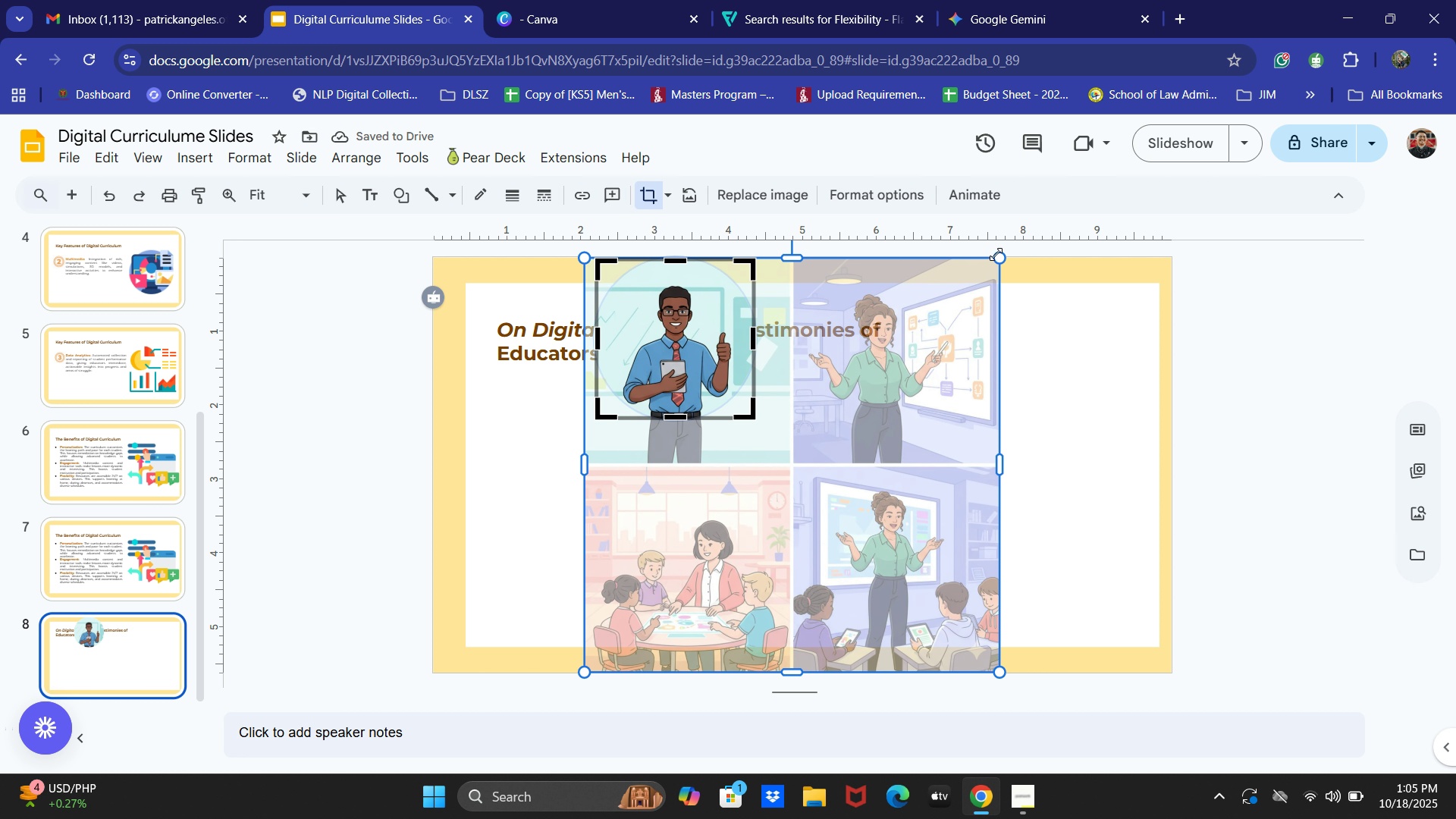 
left_click_drag(start_coordinate=[996, 259], to_coordinate=[1027, 242])
 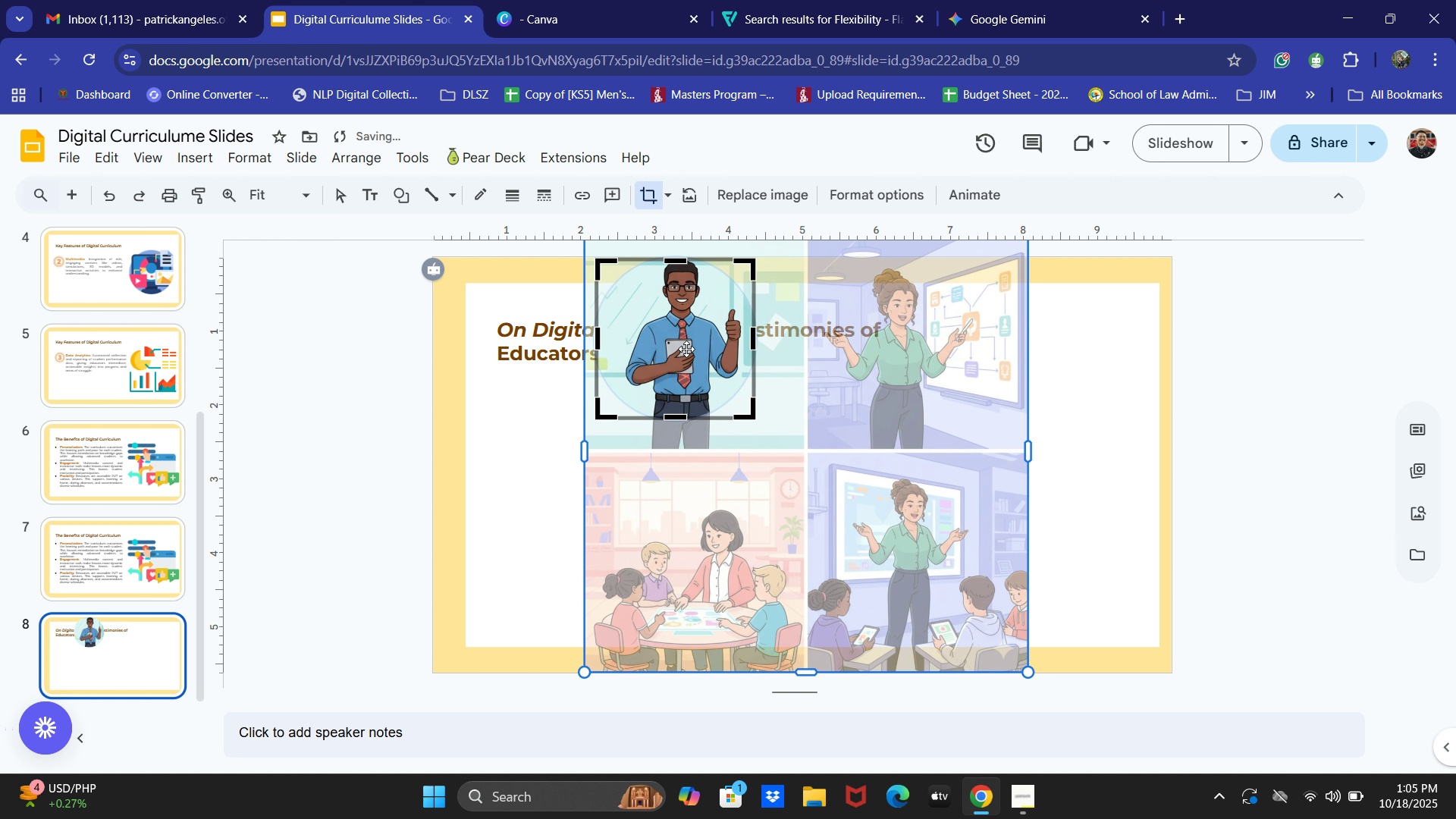 
left_click_drag(start_coordinate=[681, 345], to_coordinate=[673, 366])
 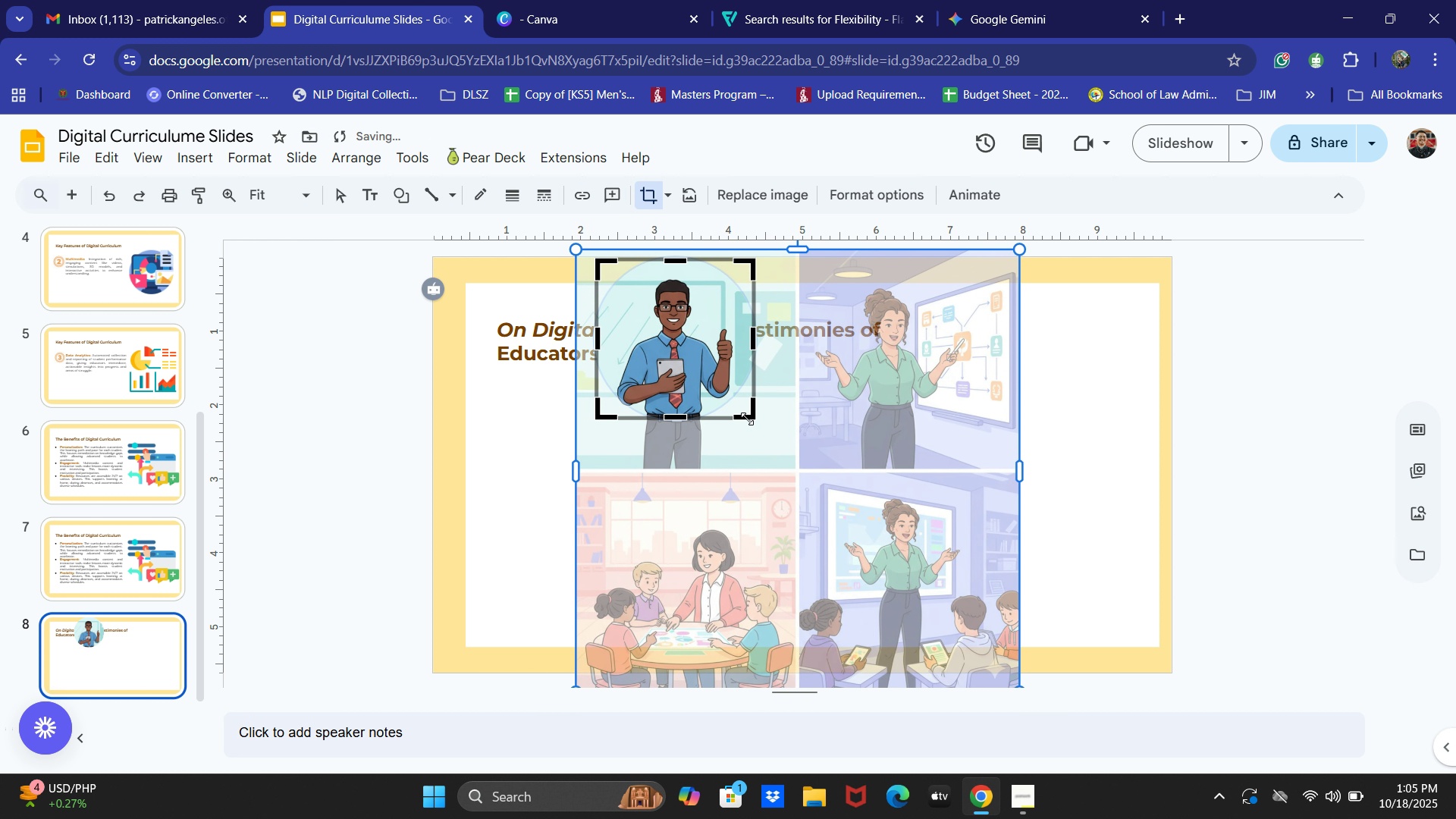 
left_click_drag(start_coordinate=[748, 418], to_coordinate=[744, 401])
 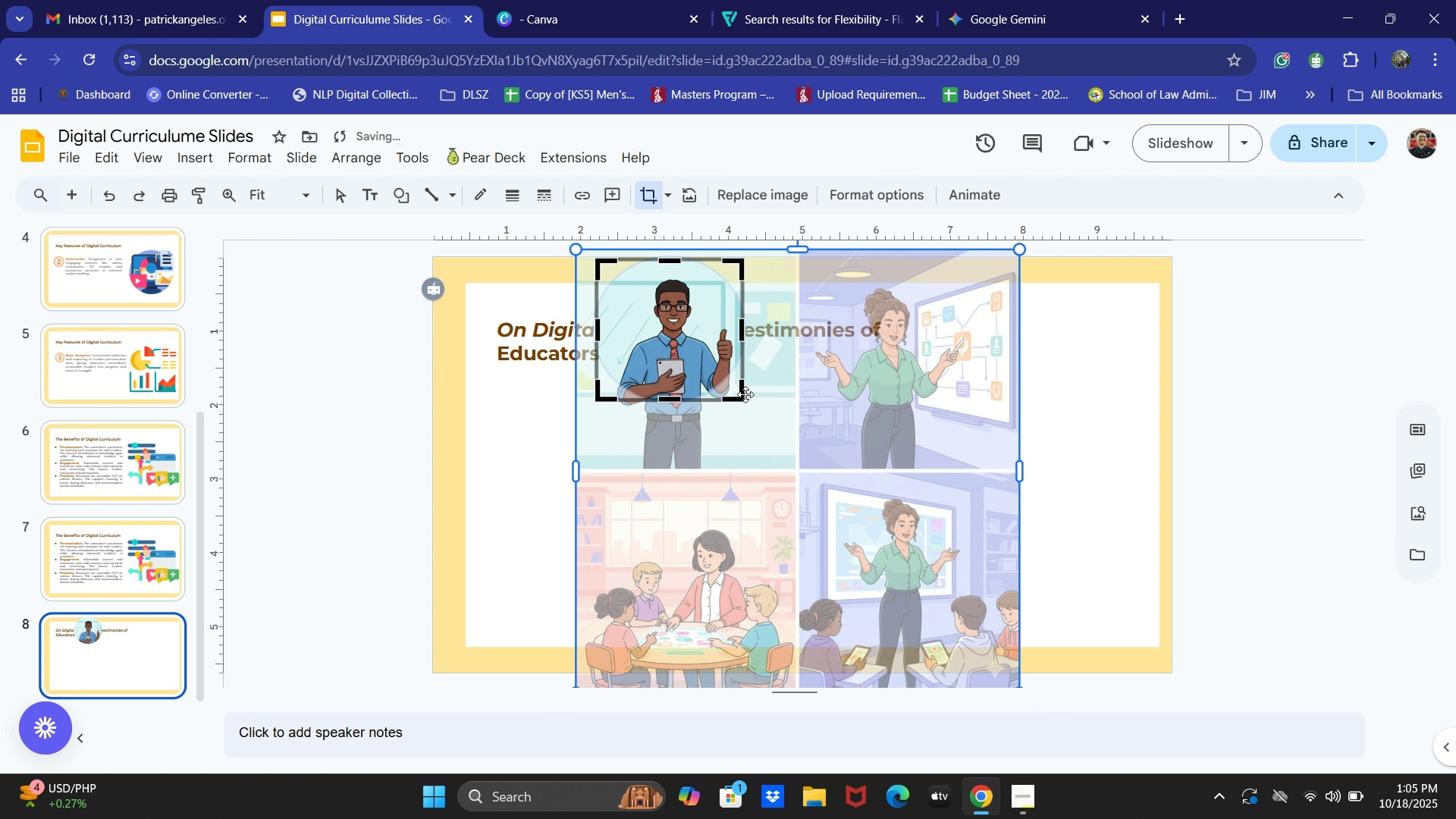 
left_click_drag(start_coordinate=[655, 327], to_coordinate=[661, 329])
 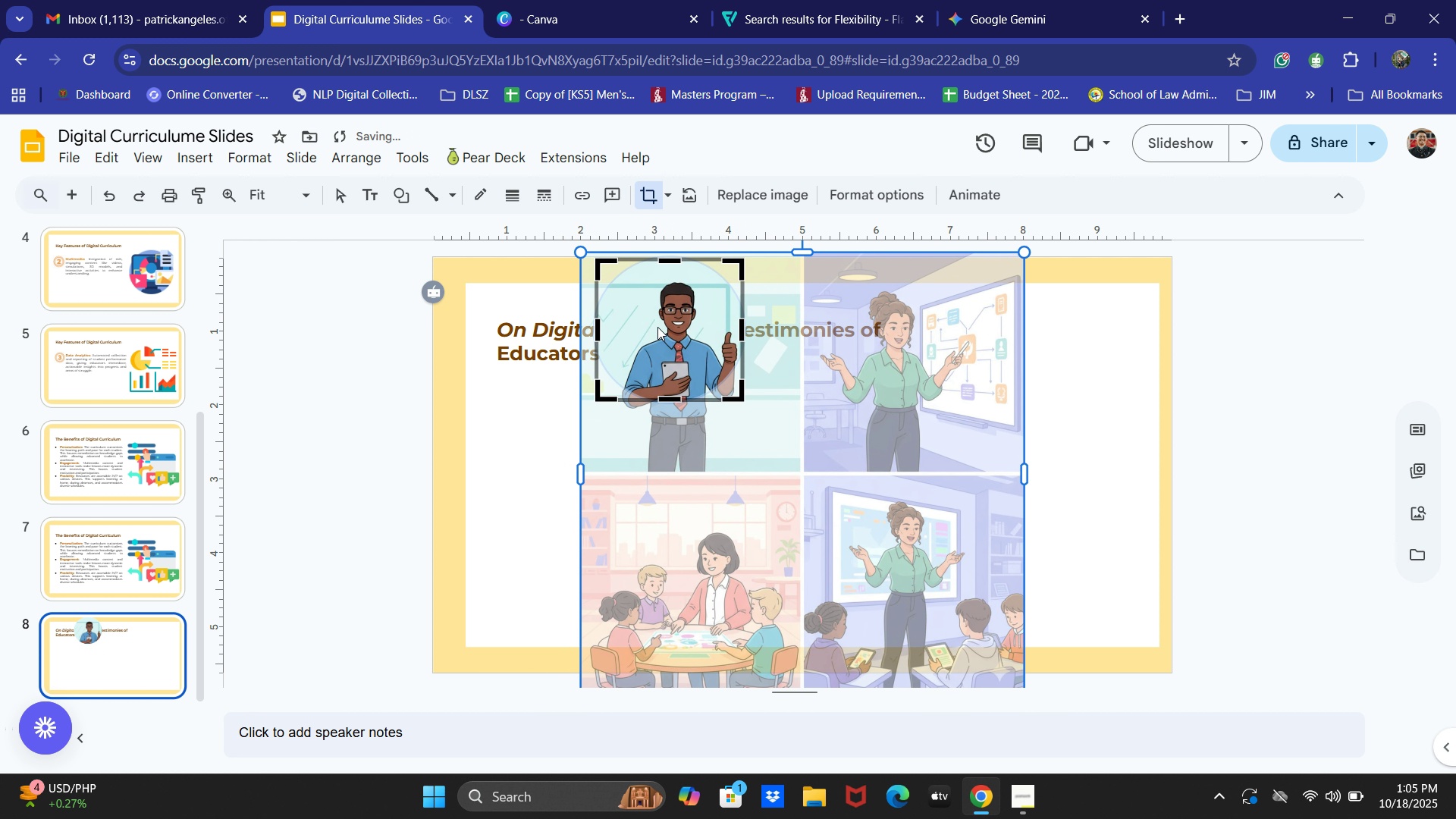 
left_click_drag(start_coordinate=[661, 329], to_coordinate=[646, 326])
 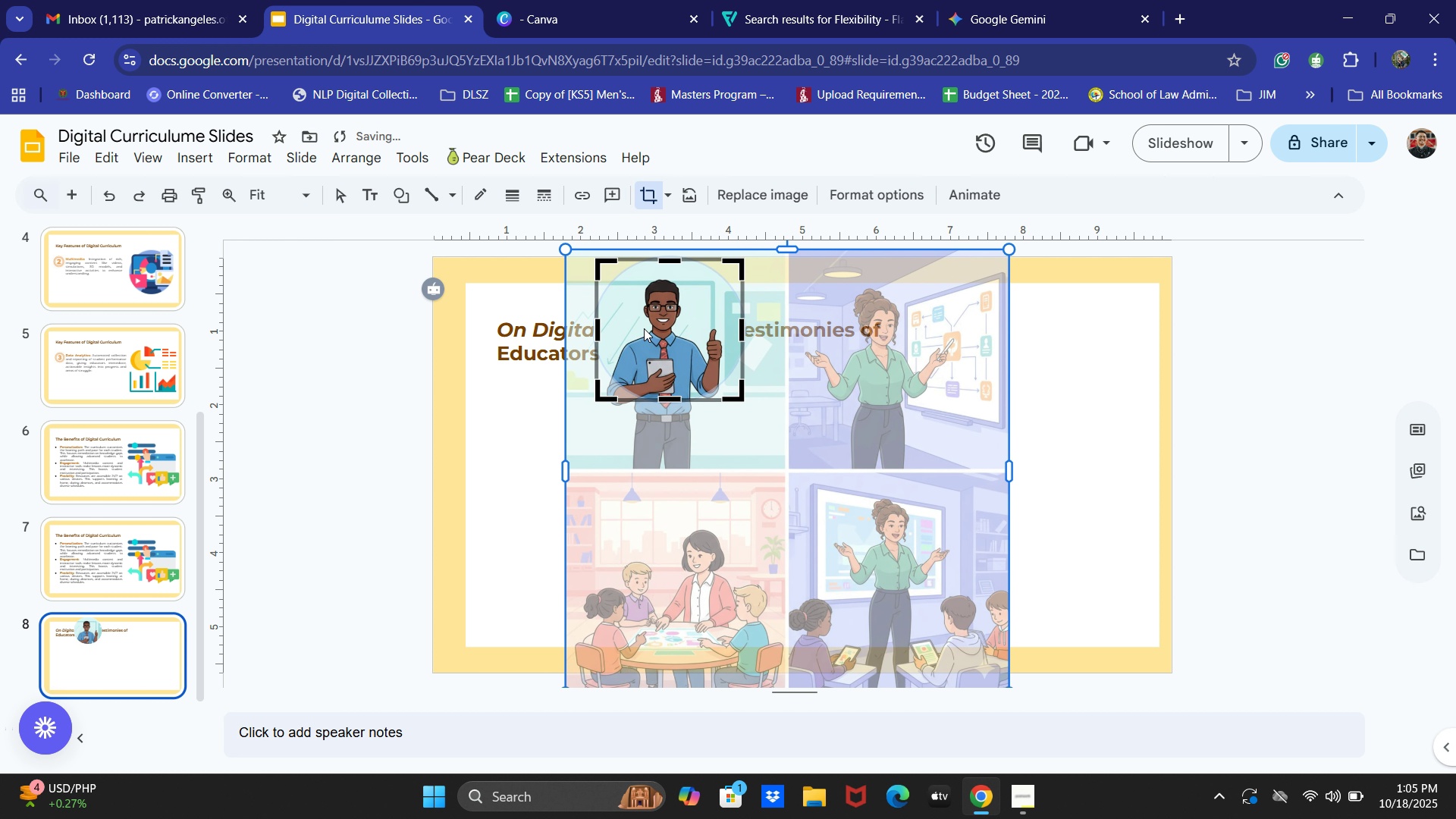 
left_click([443, 544])
 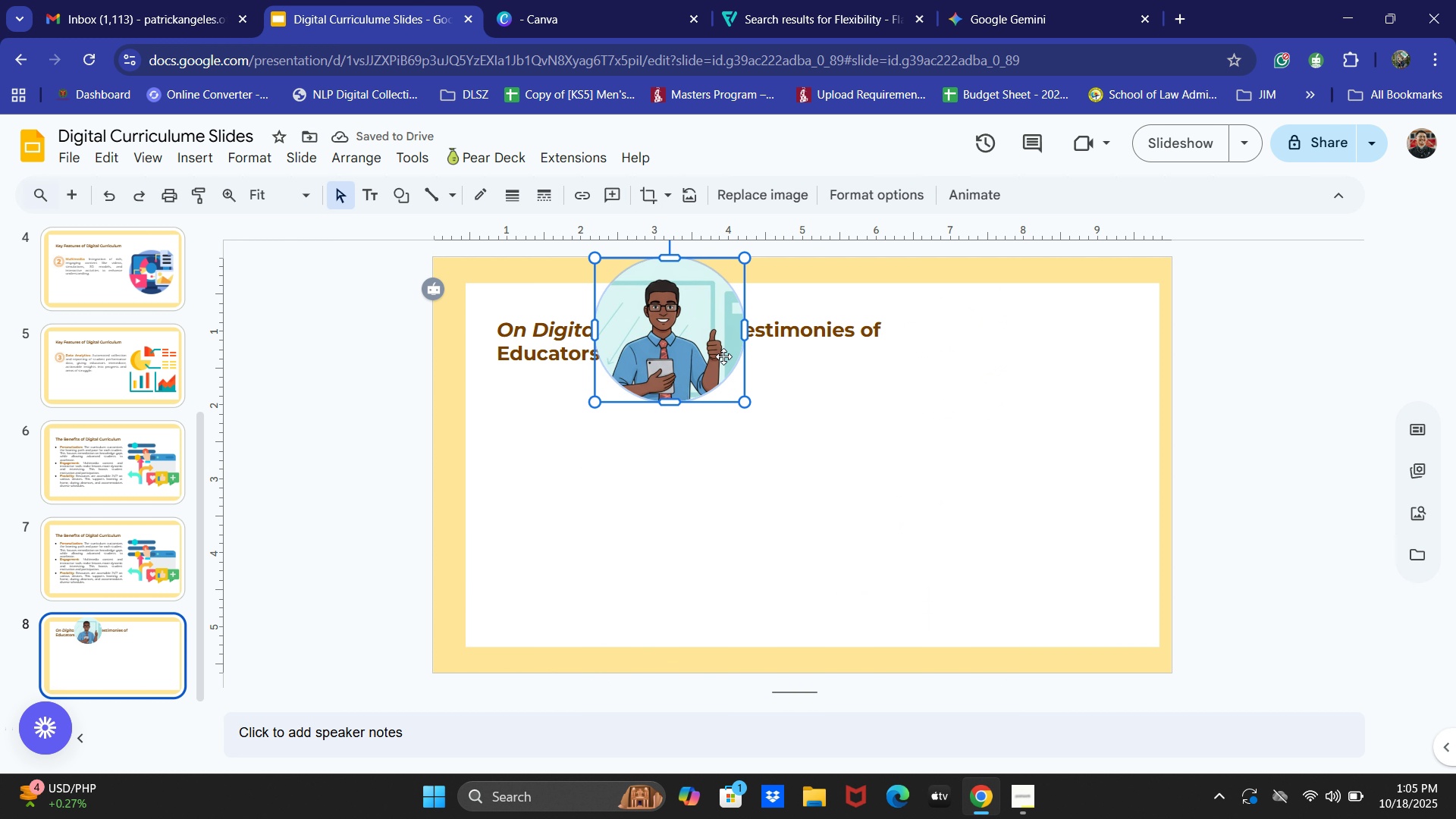 
left_click([683, 271])
 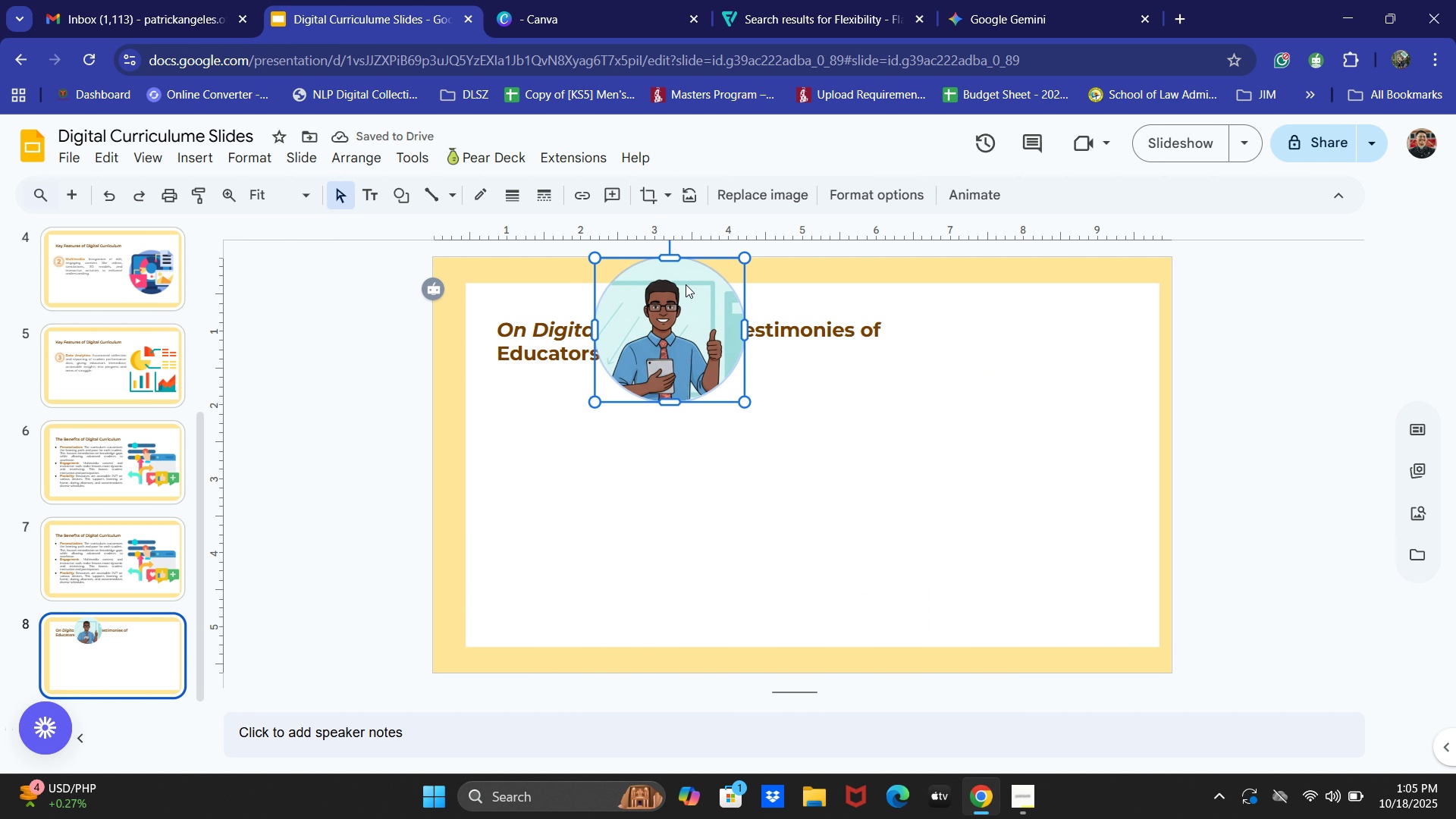 
left_click_drag(start_coordinate=[684, 275], to_coordinate=[621, 400])
 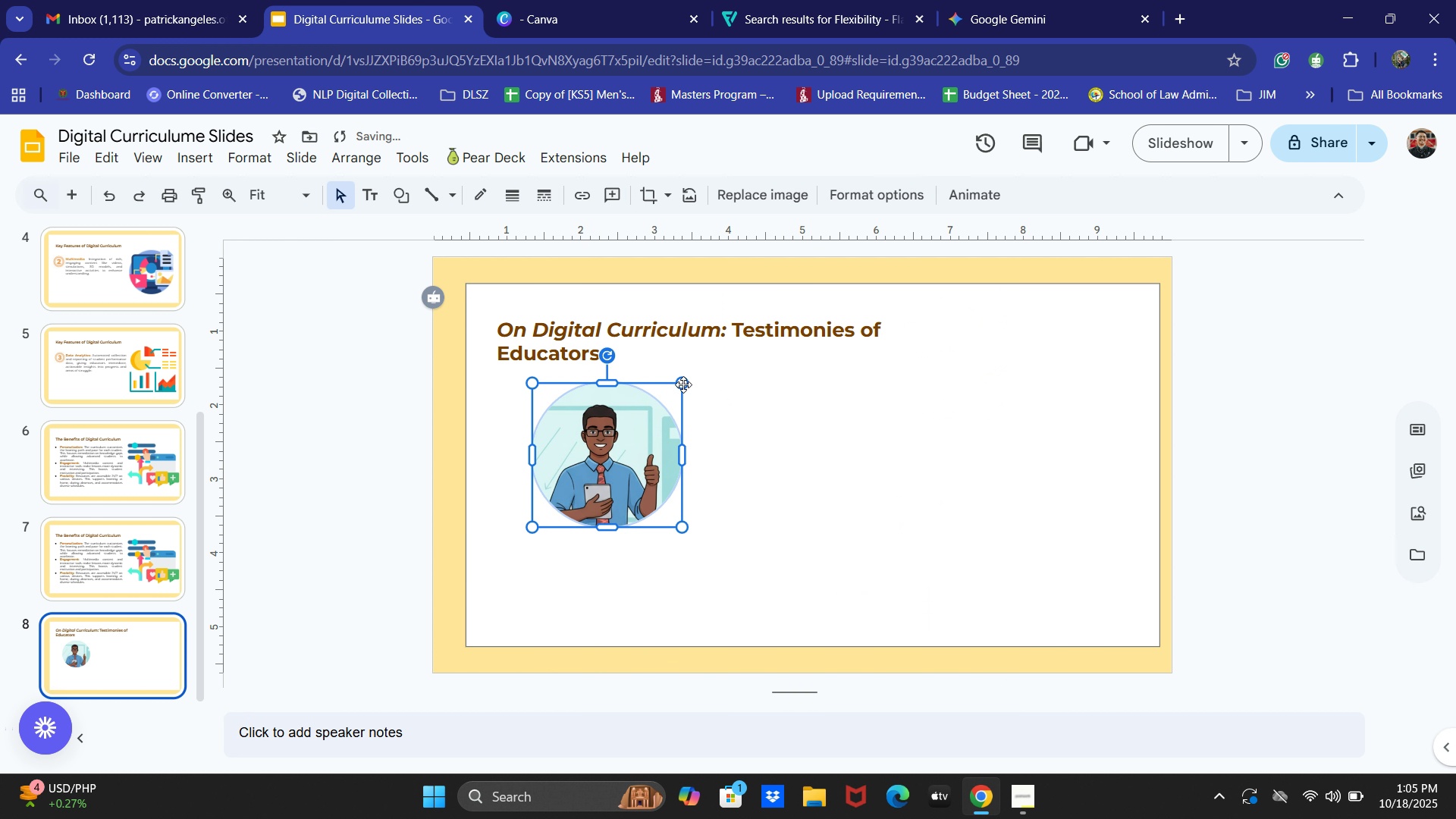 
left_click_drag(start_coordinate=[681, 384], to_coordinate=[669, 394])
 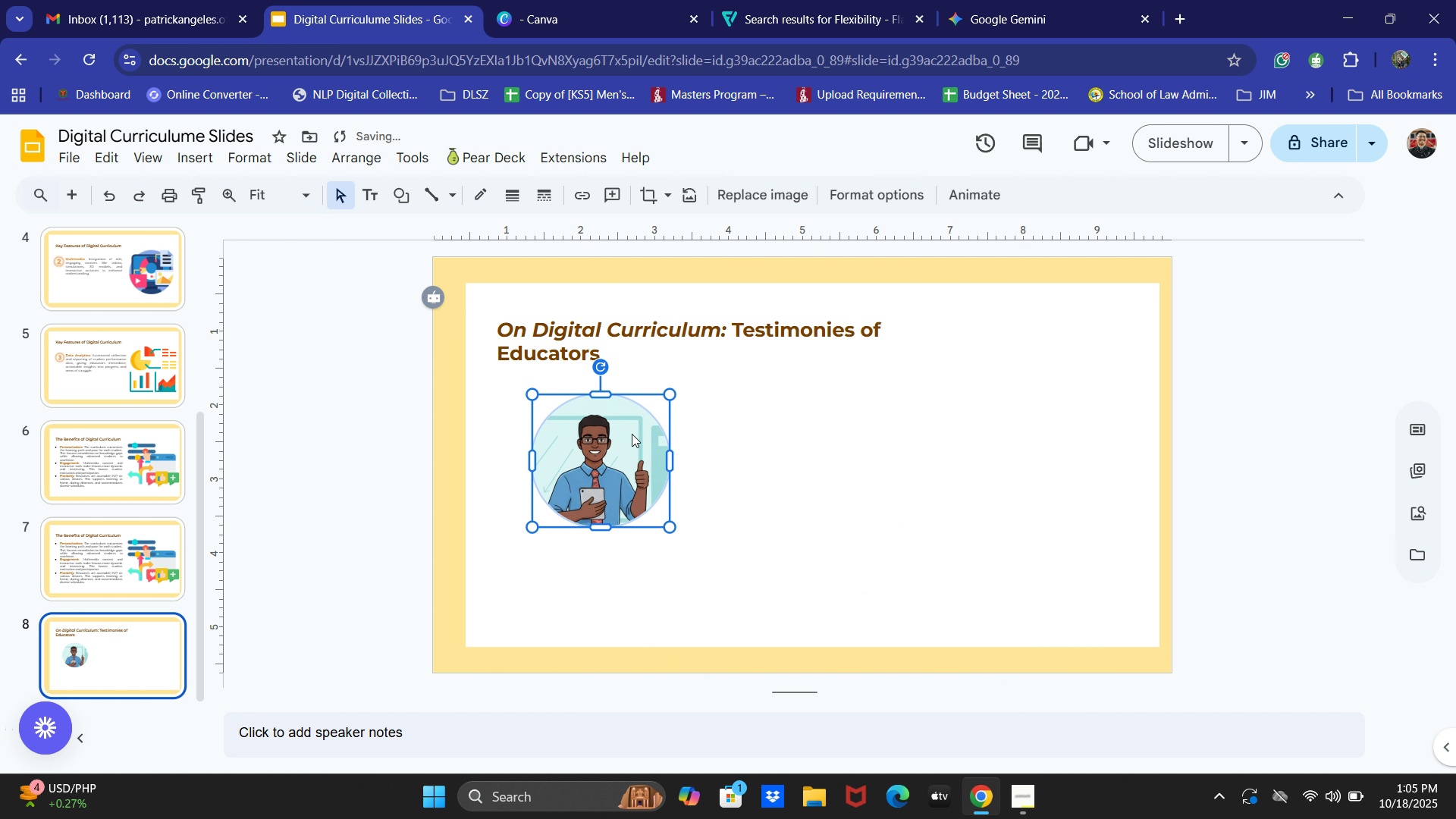 
double_click([632, 434])
 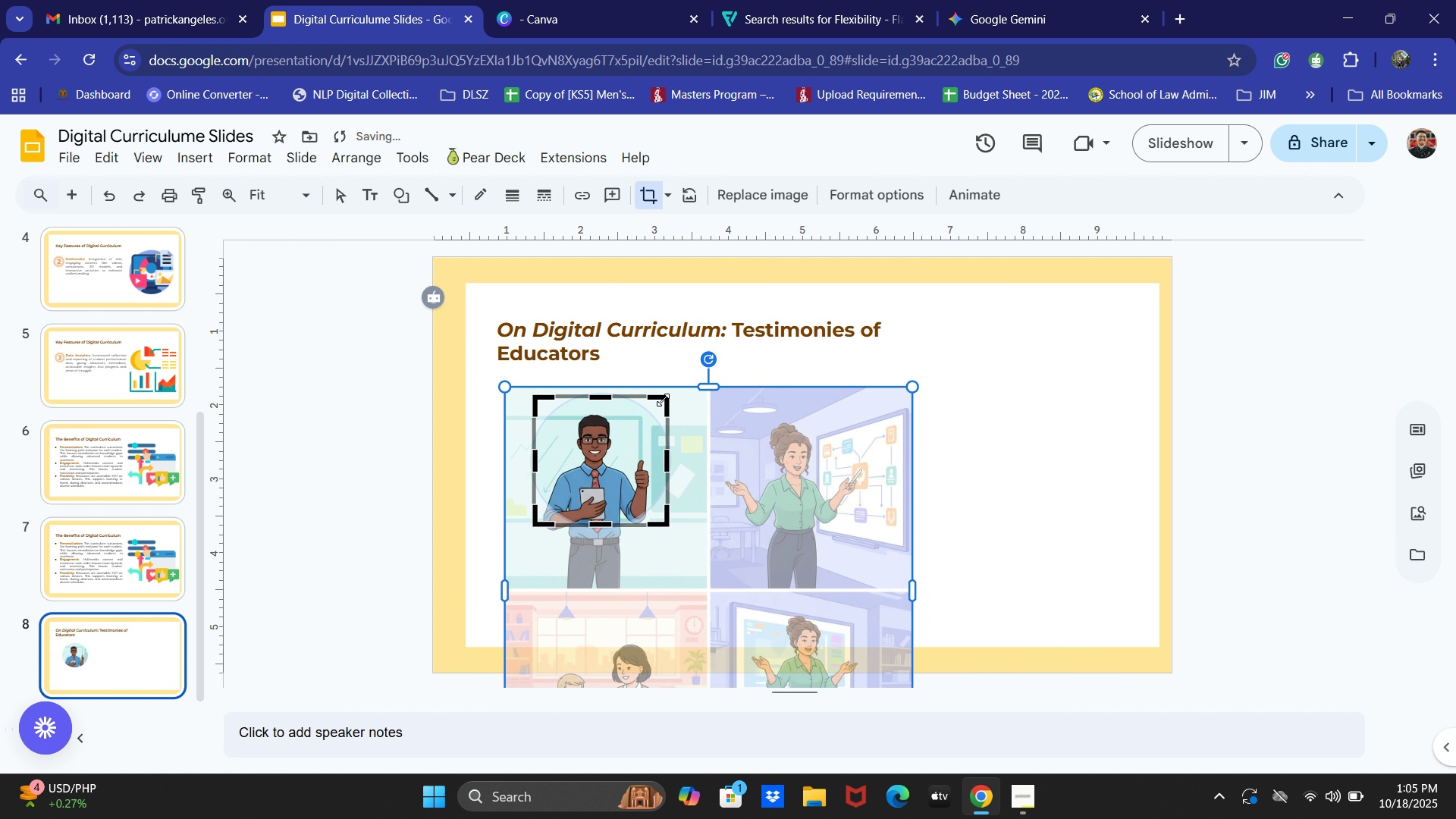 
left_click_drag(start_coordinate=[665, 398], to_coordinate=[650, 403])
 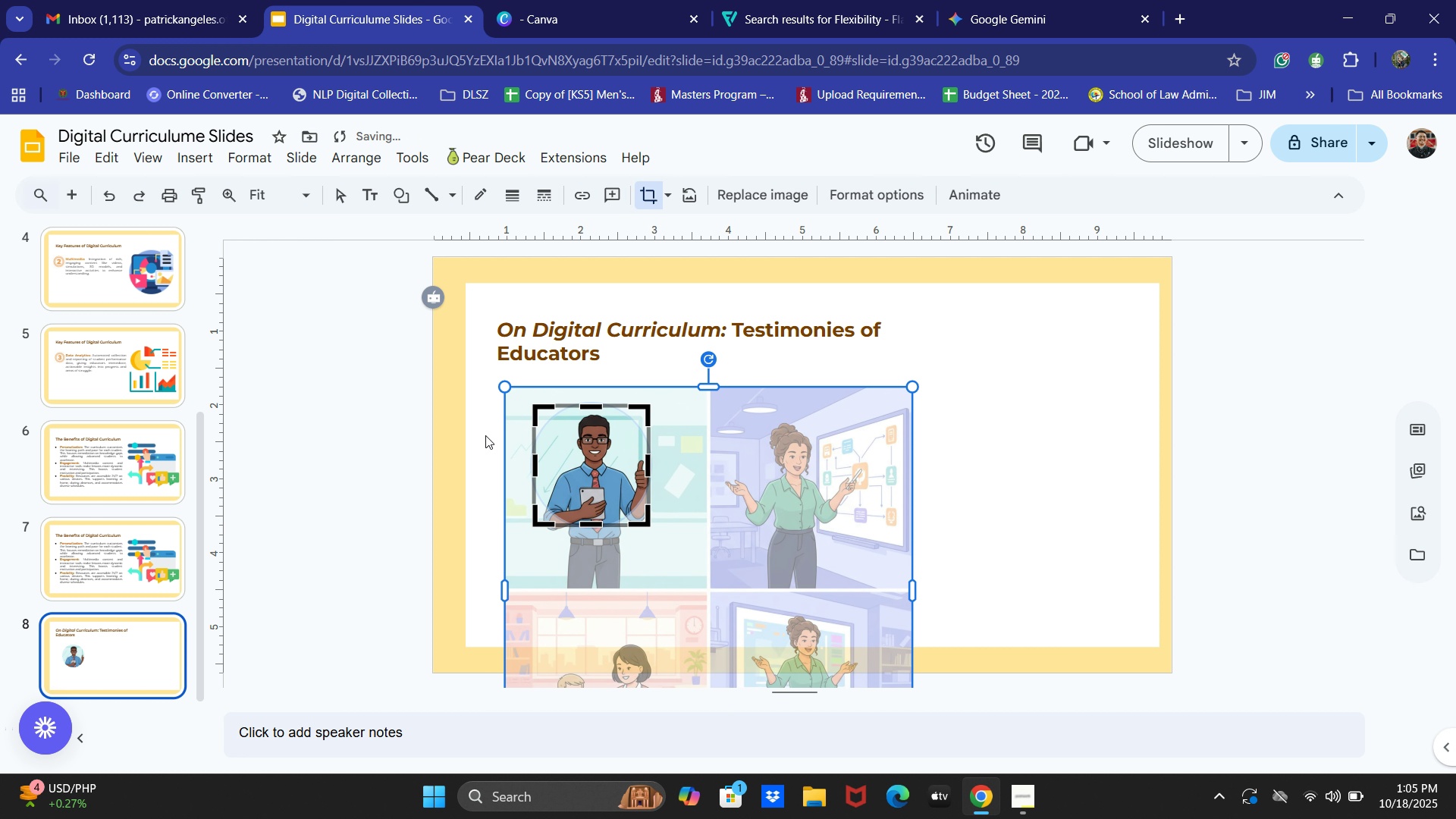 
left_click([472, 431])
 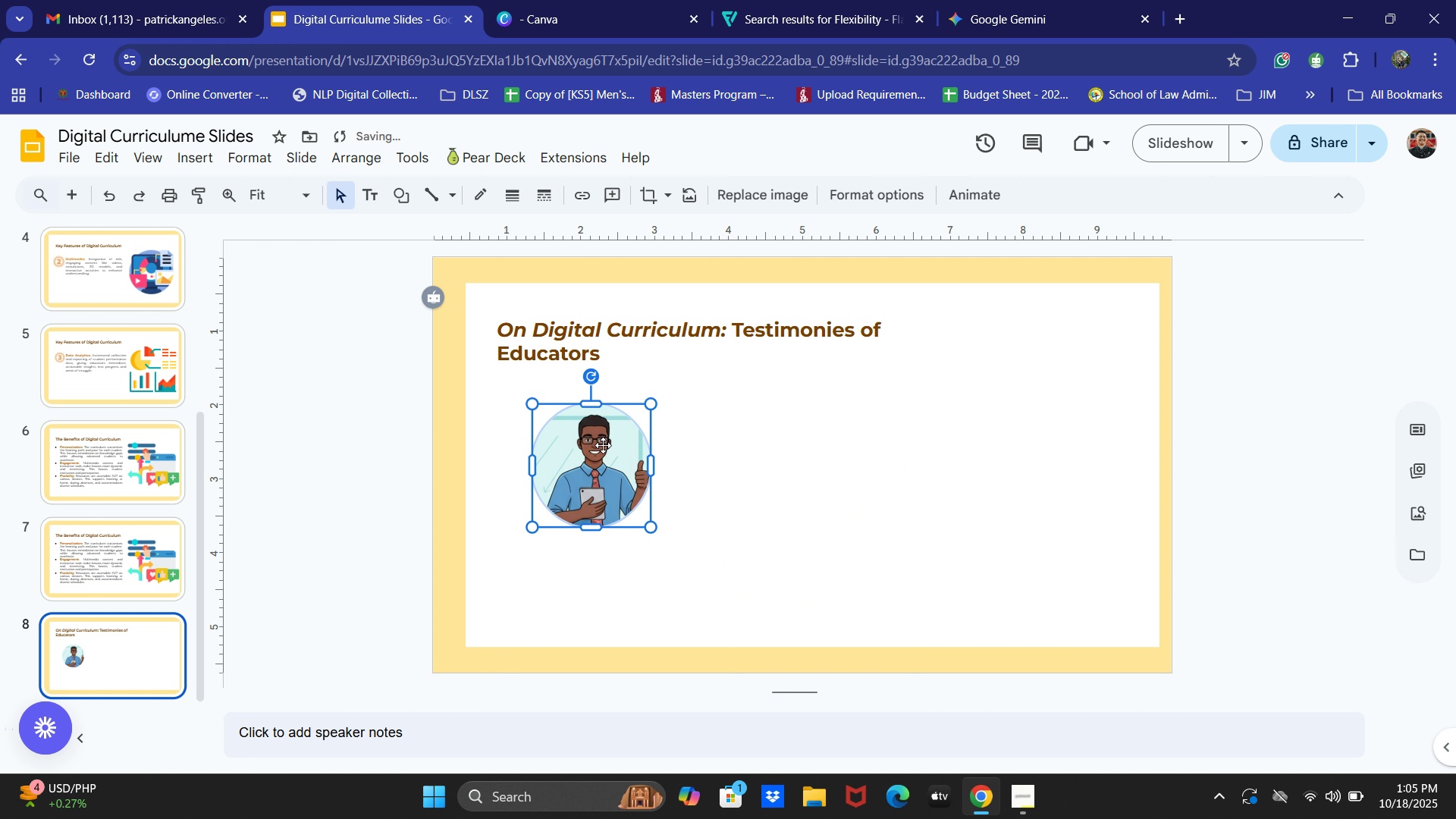 
left_click_drag(start_coordinate=[598, 444], to_coordinate=[600, 435])
 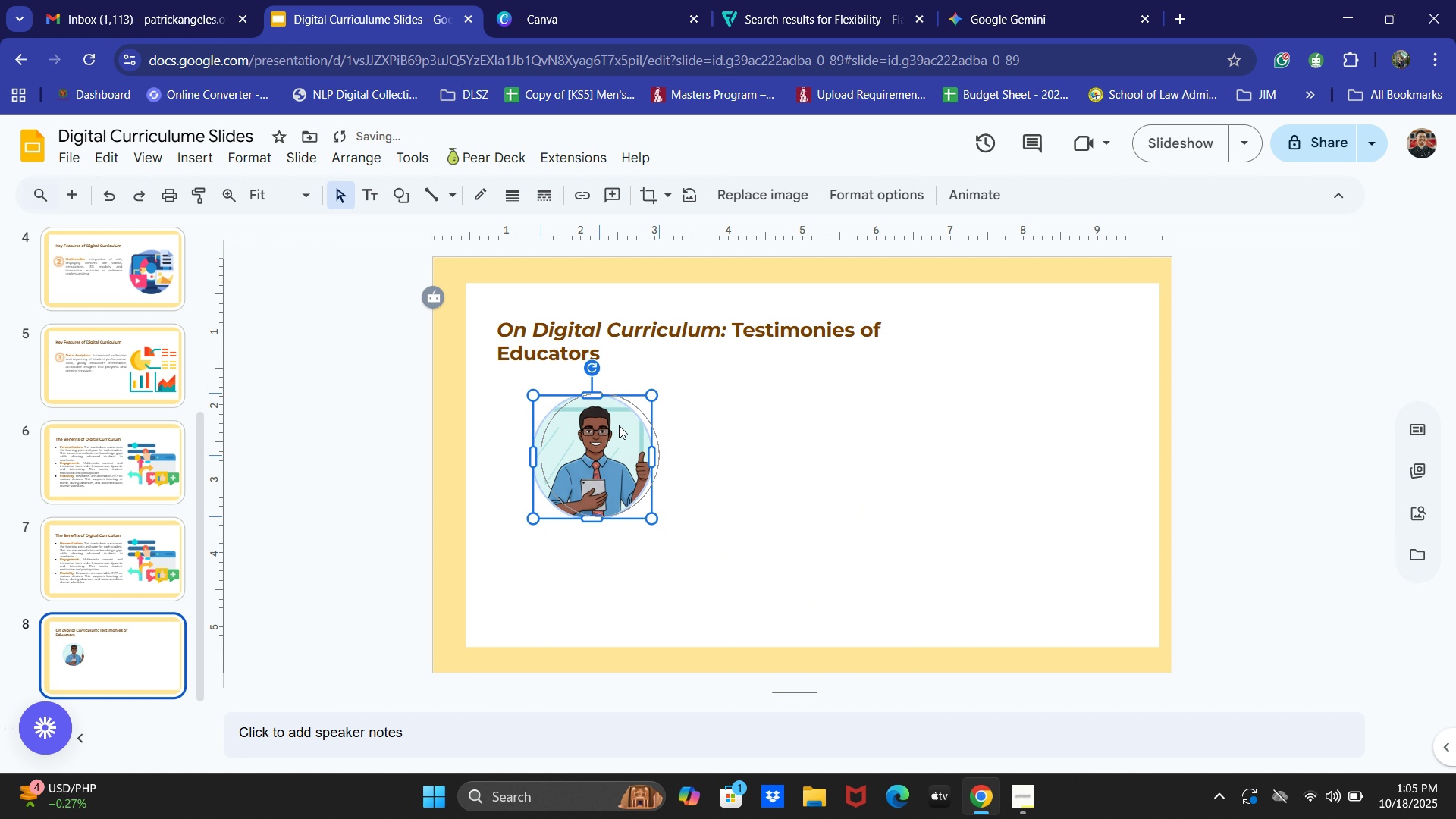 
left_click_drag(start_coordinate=[605, 429], to_coordinate=[626, 424])
 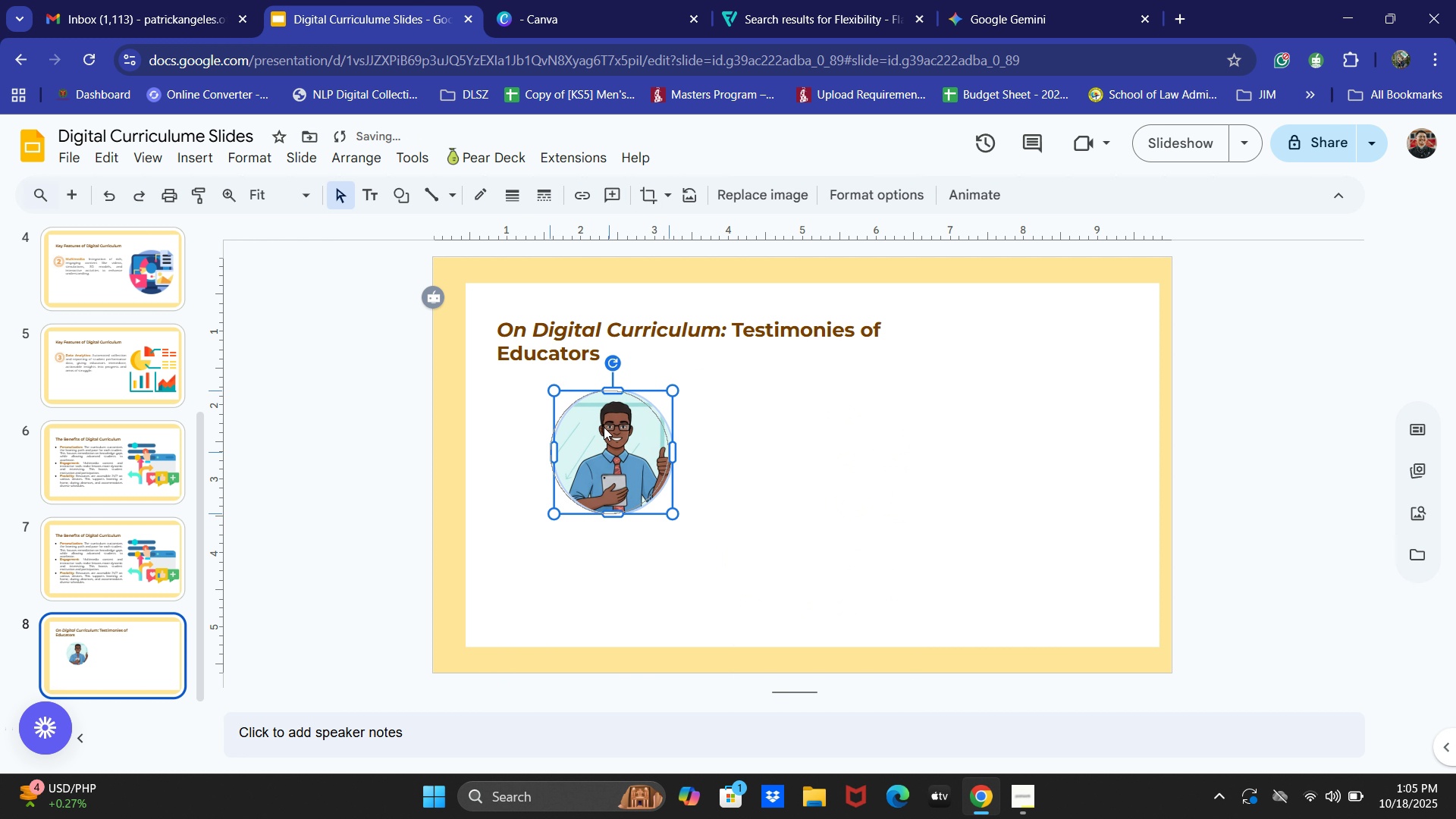 
left_click([618, 427])
 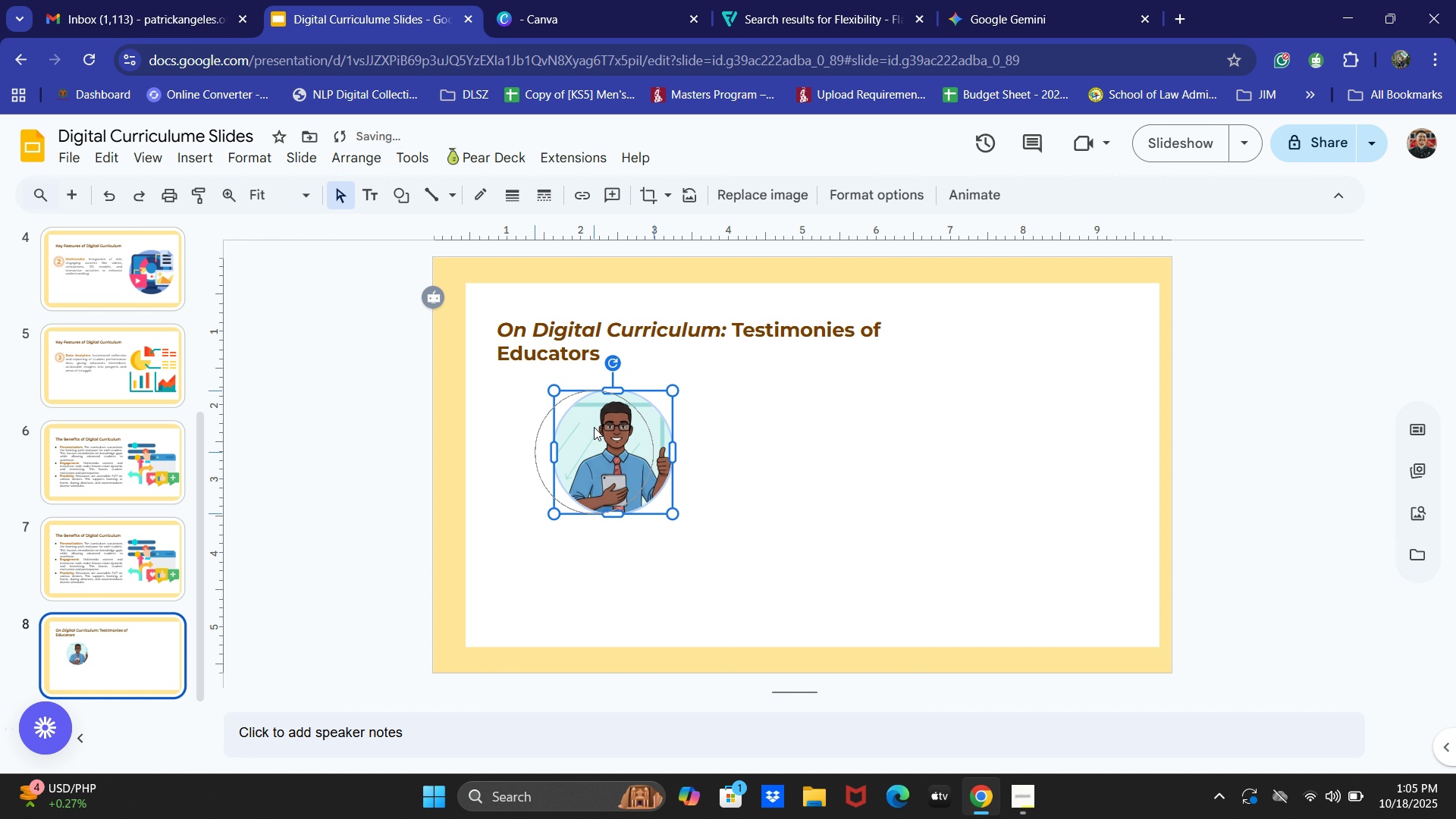 
left_click_drag(start_coordinate=[618, 427], to_coordinate=[585, 426])
 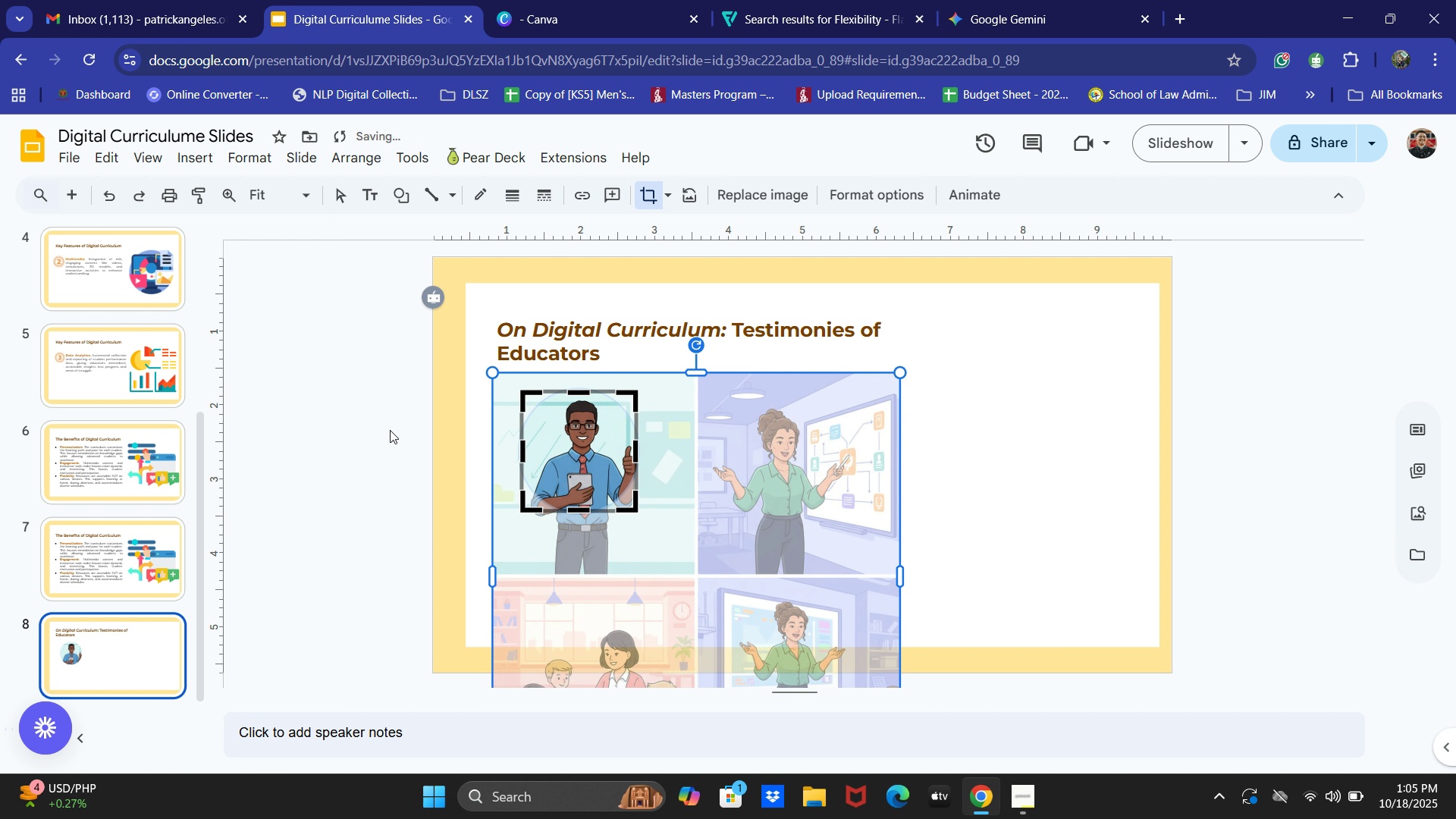 
left_click([375, 430])
 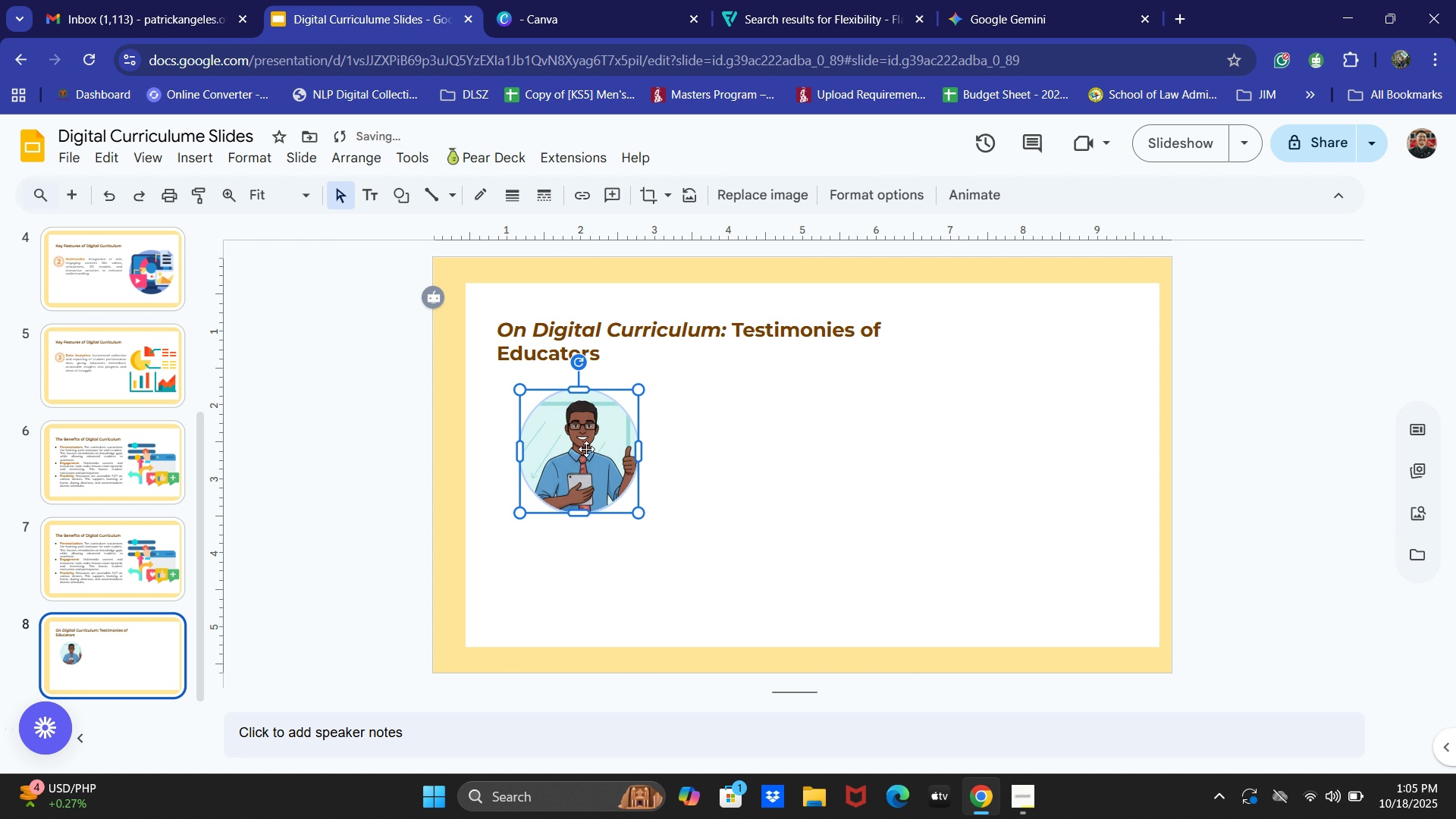 
left_click_drag(start_coordinate=[588, 445], to_coordinate=[651, 425])
 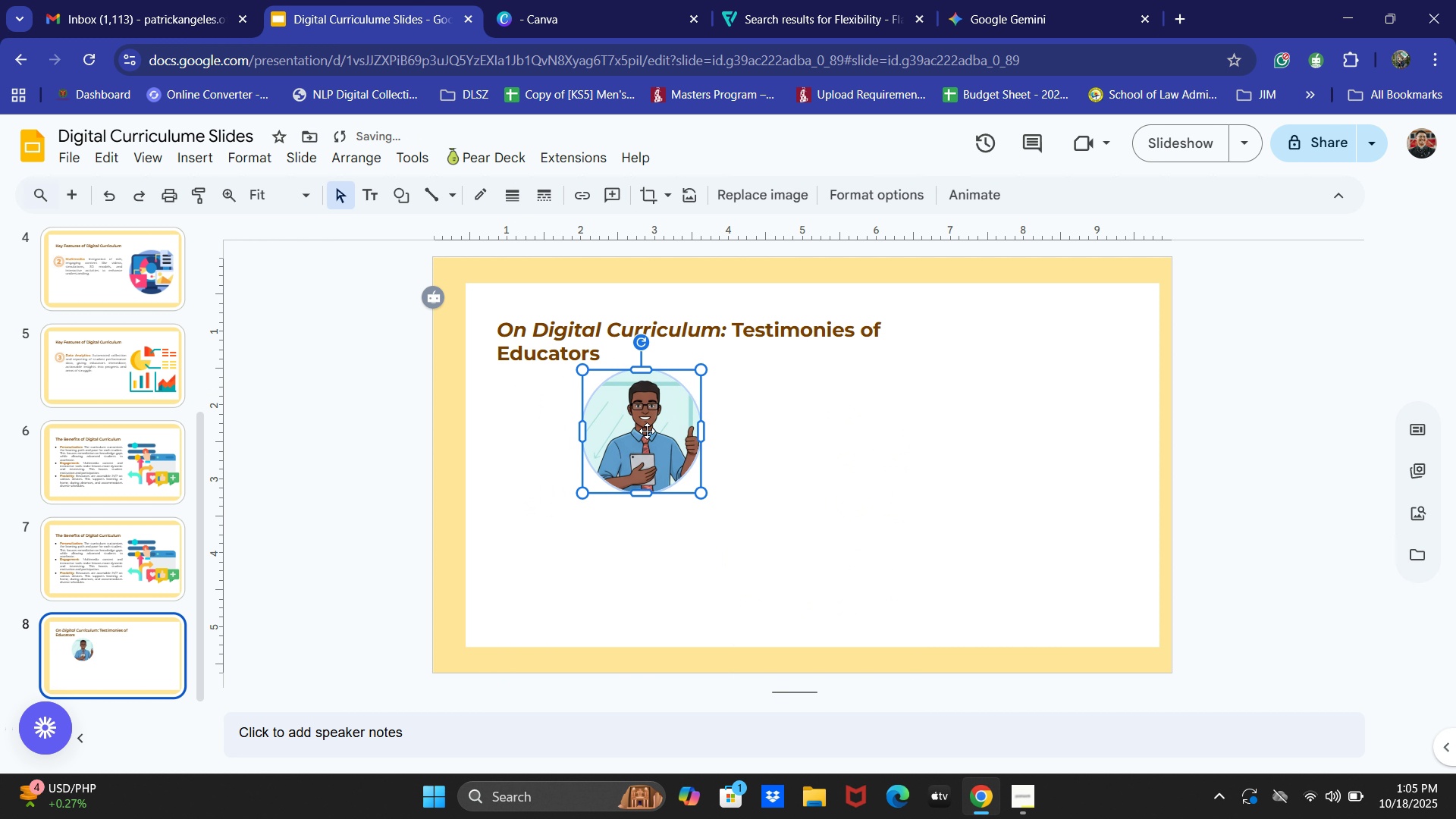 
left_click_drag(start_coordinate=[651, 425], to_coordinate=[575, 436])
 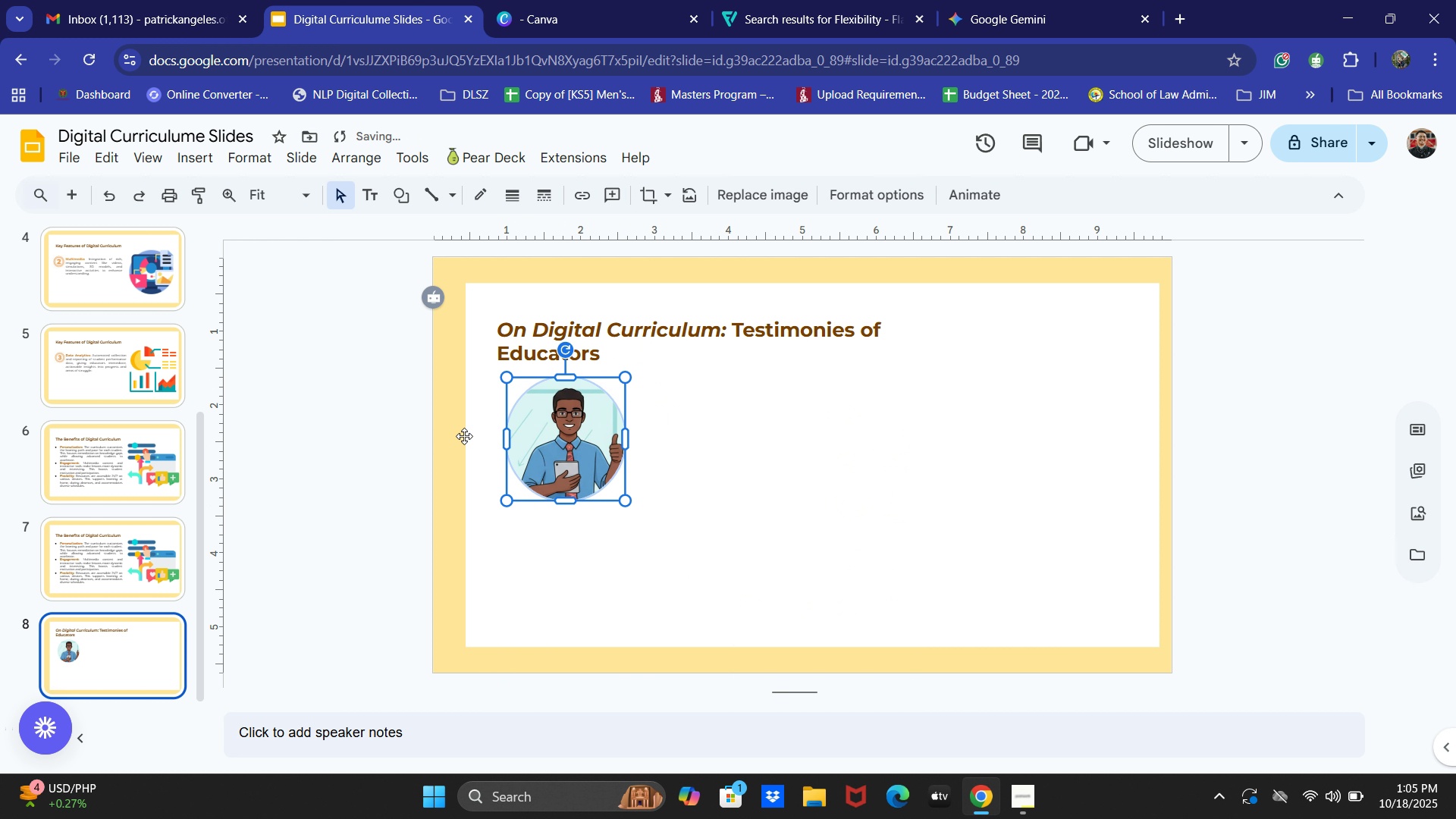 
left_click([428, 436])
 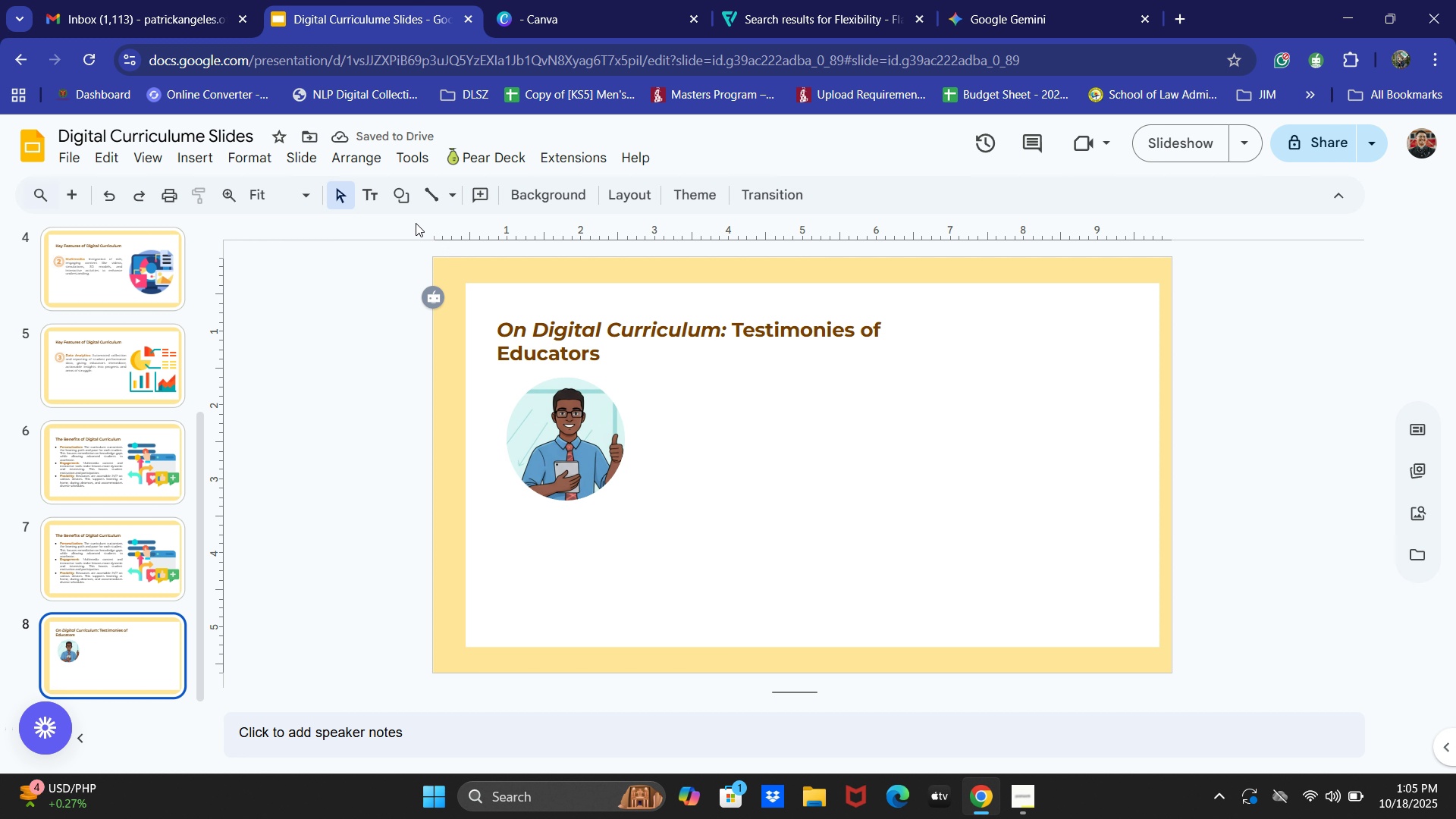 
left_click([375, 204])
 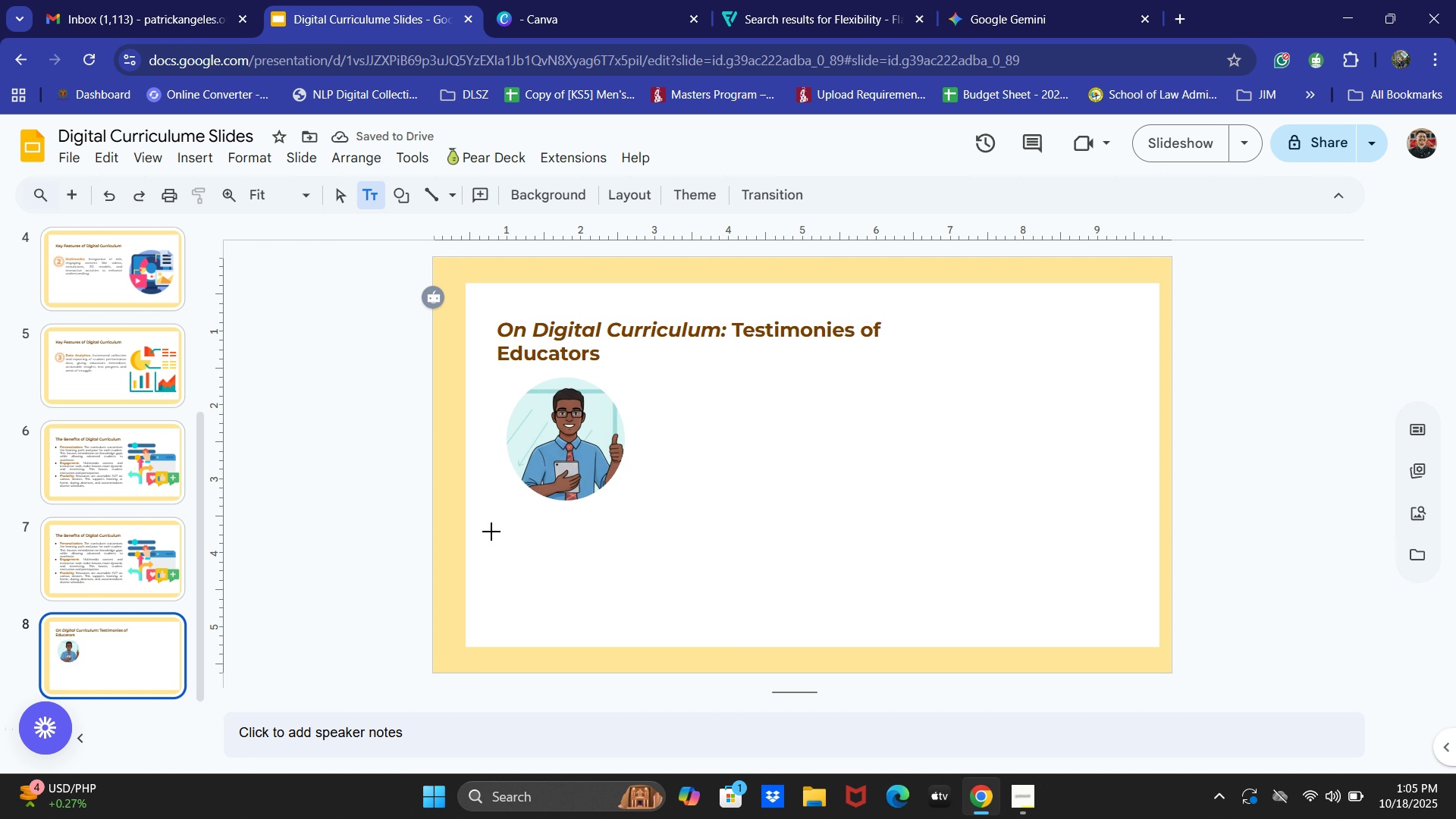 
left_click_drag(start_coordinate=[488, 530], to_coordinate=[690, 582])
 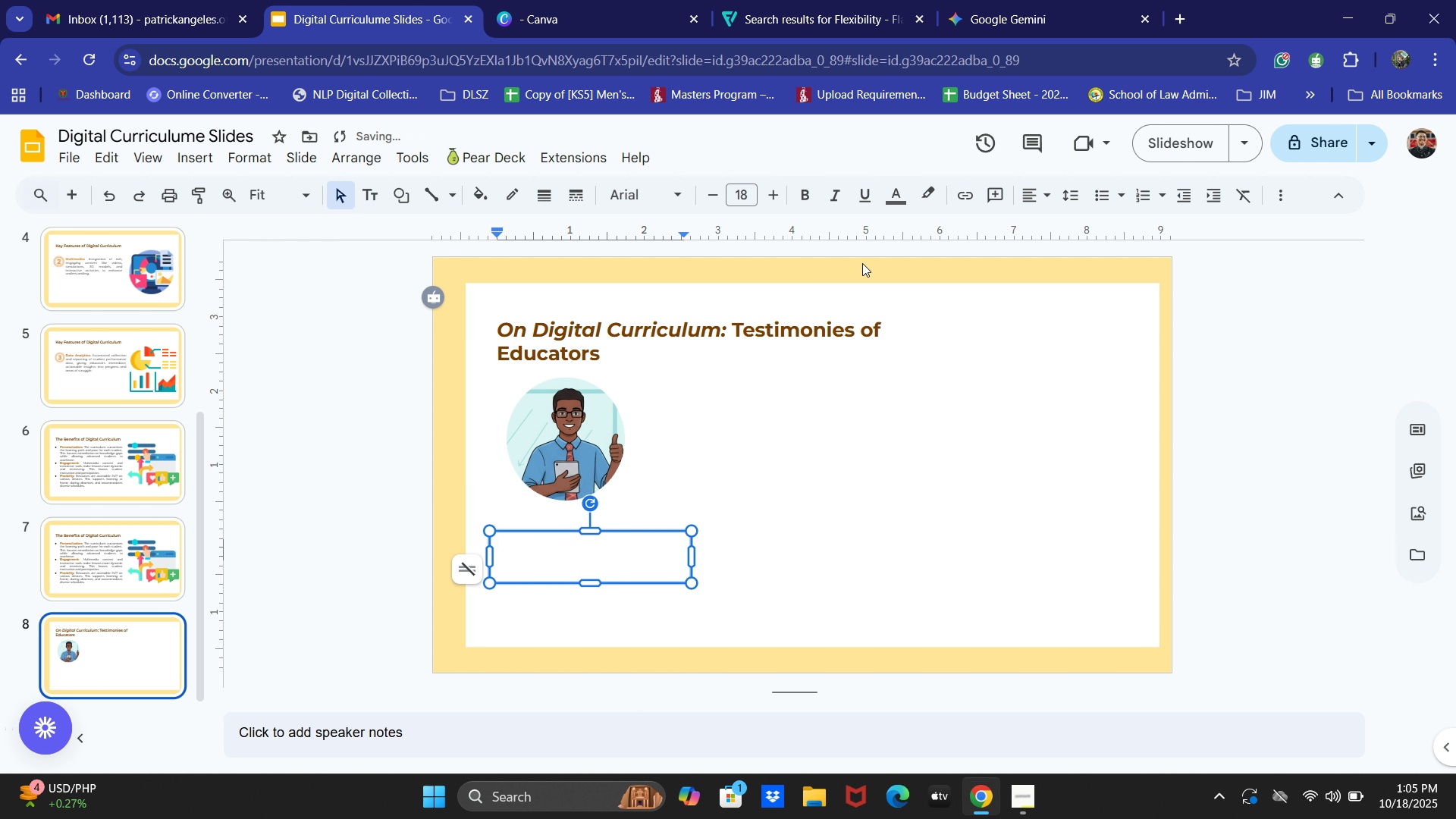 
left_click([808, 345])
 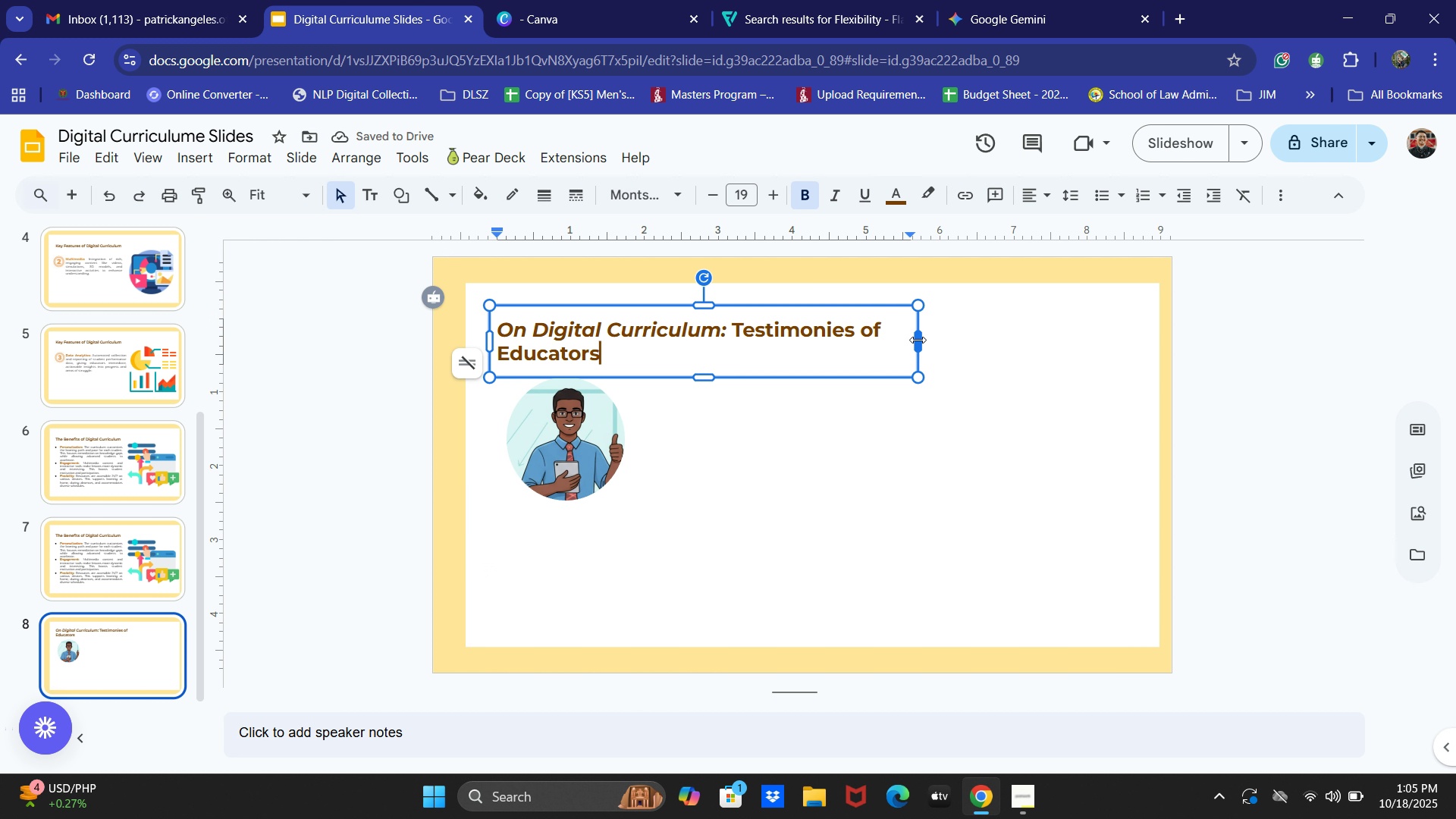 
left_click_drag(start_coordinate=[918, 339], to_coordinate=[1086, 334])
 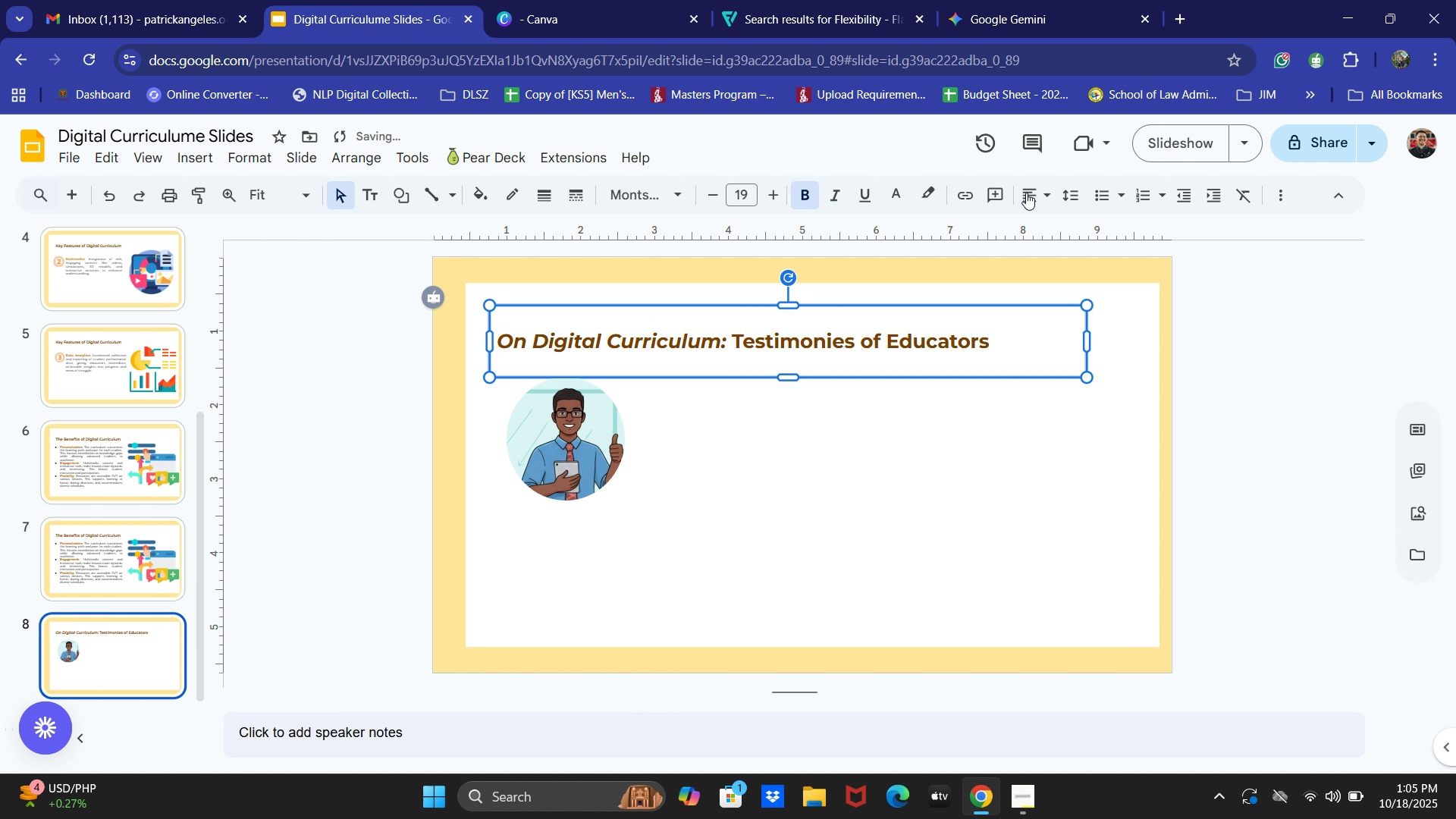 
double_click([1065, 234])
 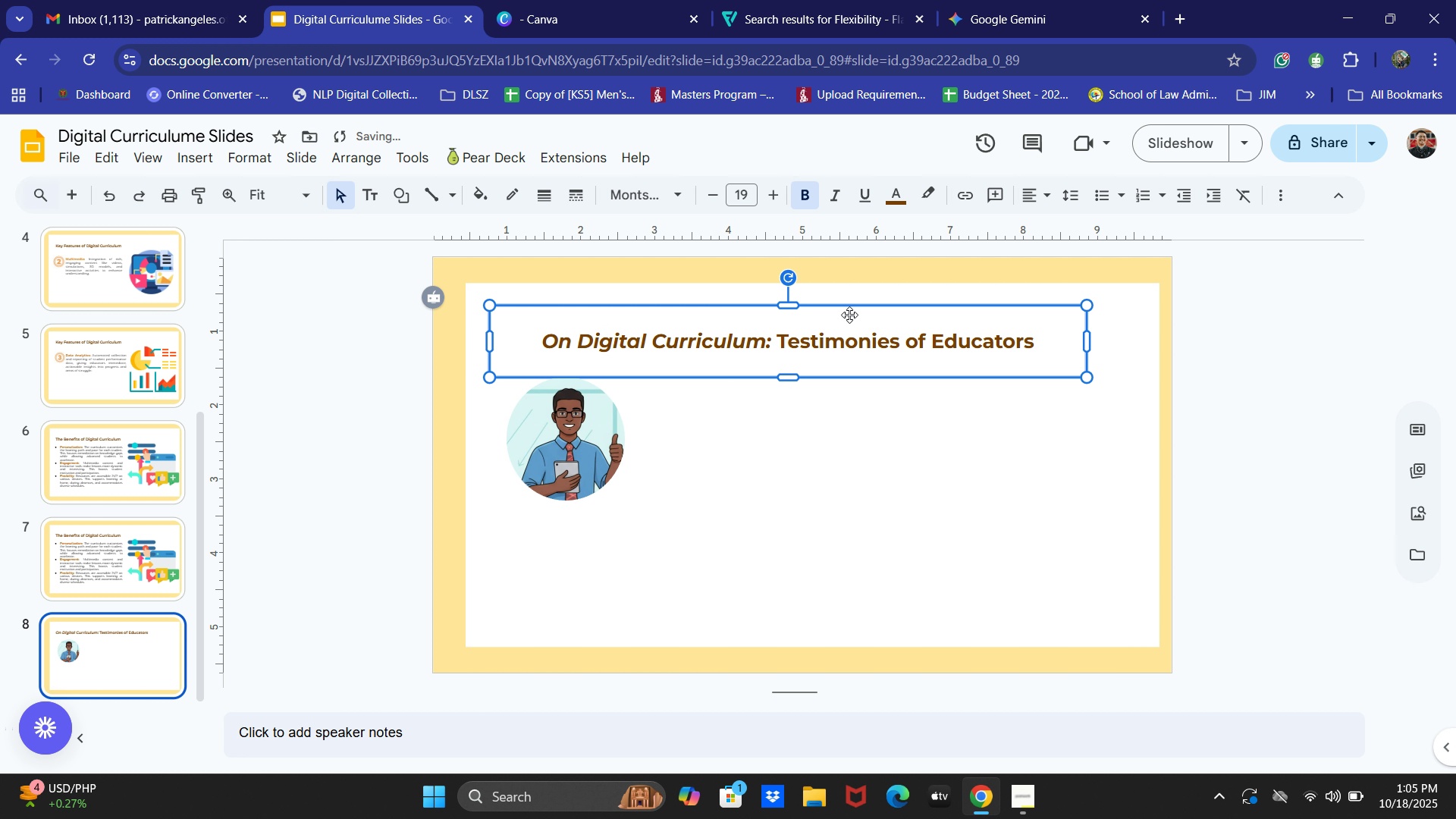 
left_click_drag(start_coordinate=[858, 309], to_coordinate=[883, 303])
 